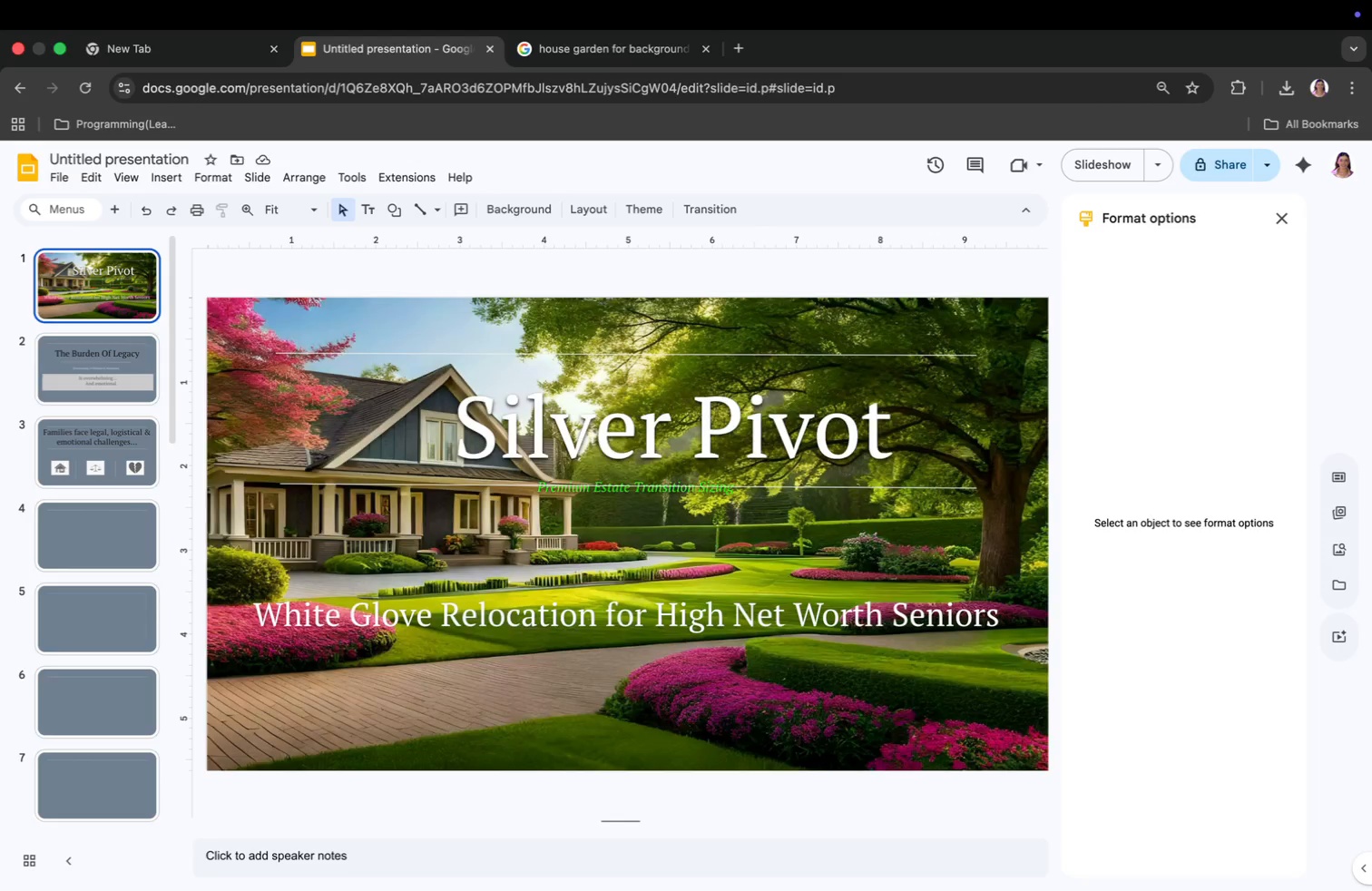 
key(ArrowDown)
 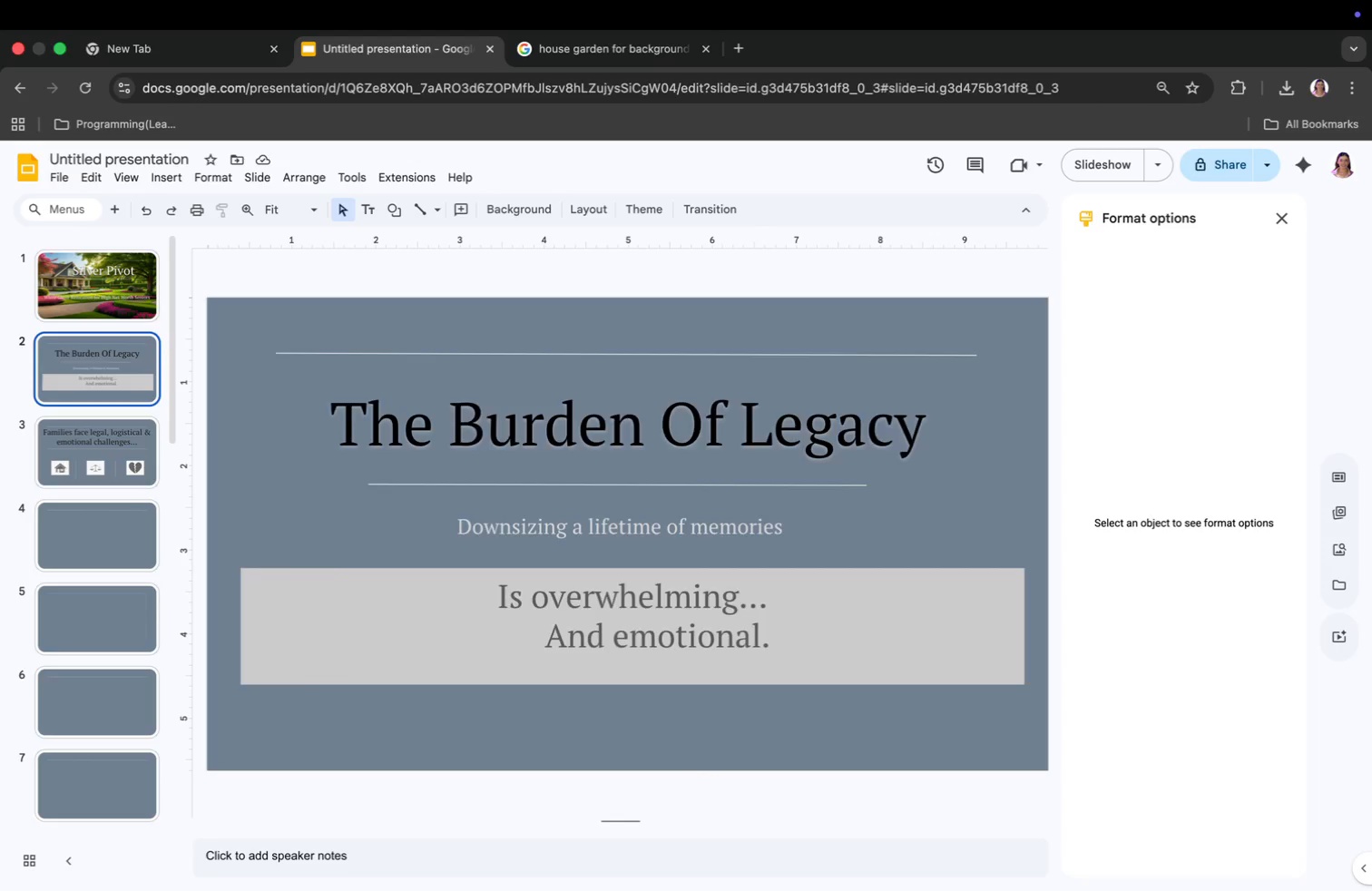 
key(ArrowDown)
 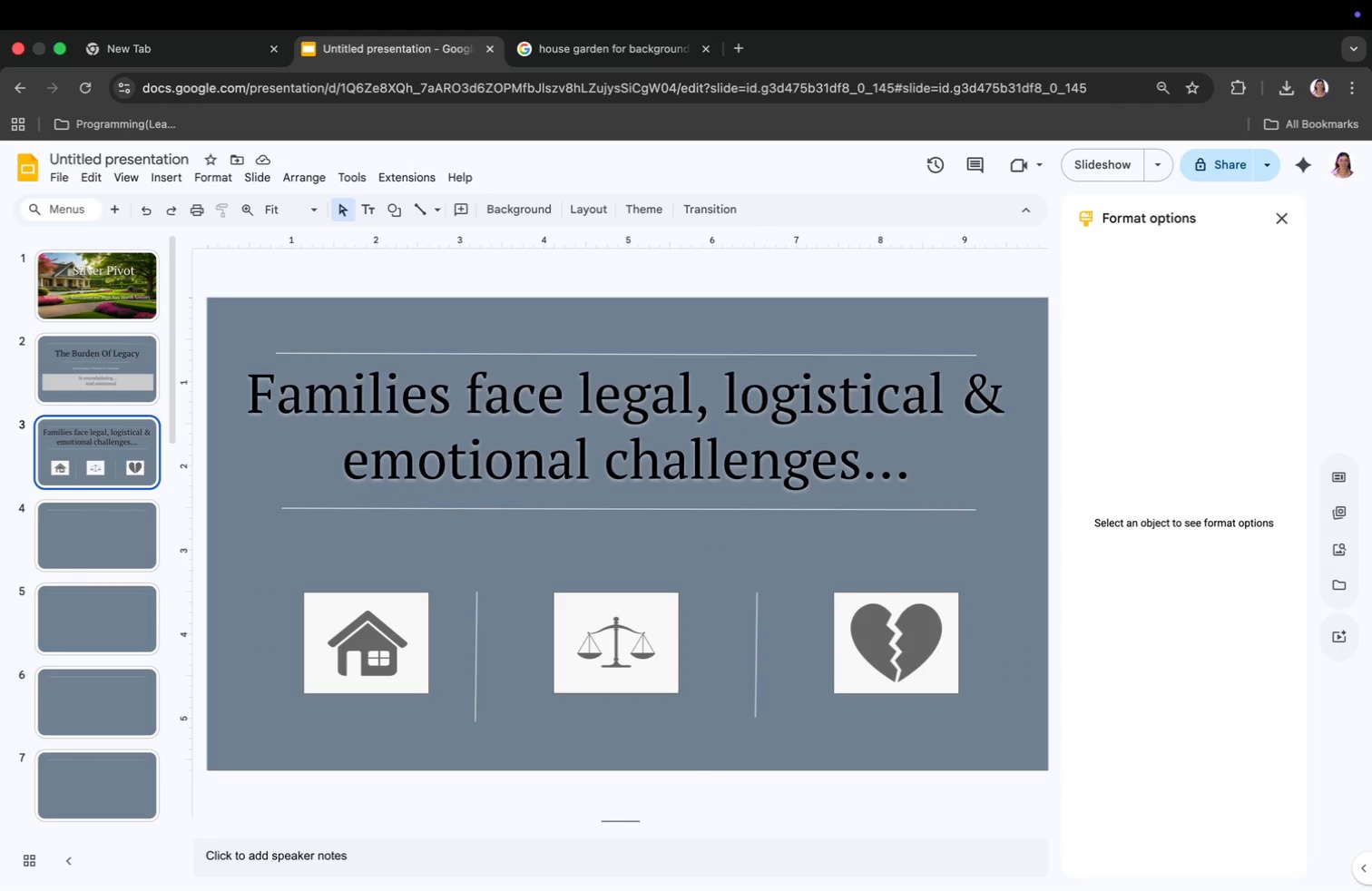 
key(ArrowUp)
 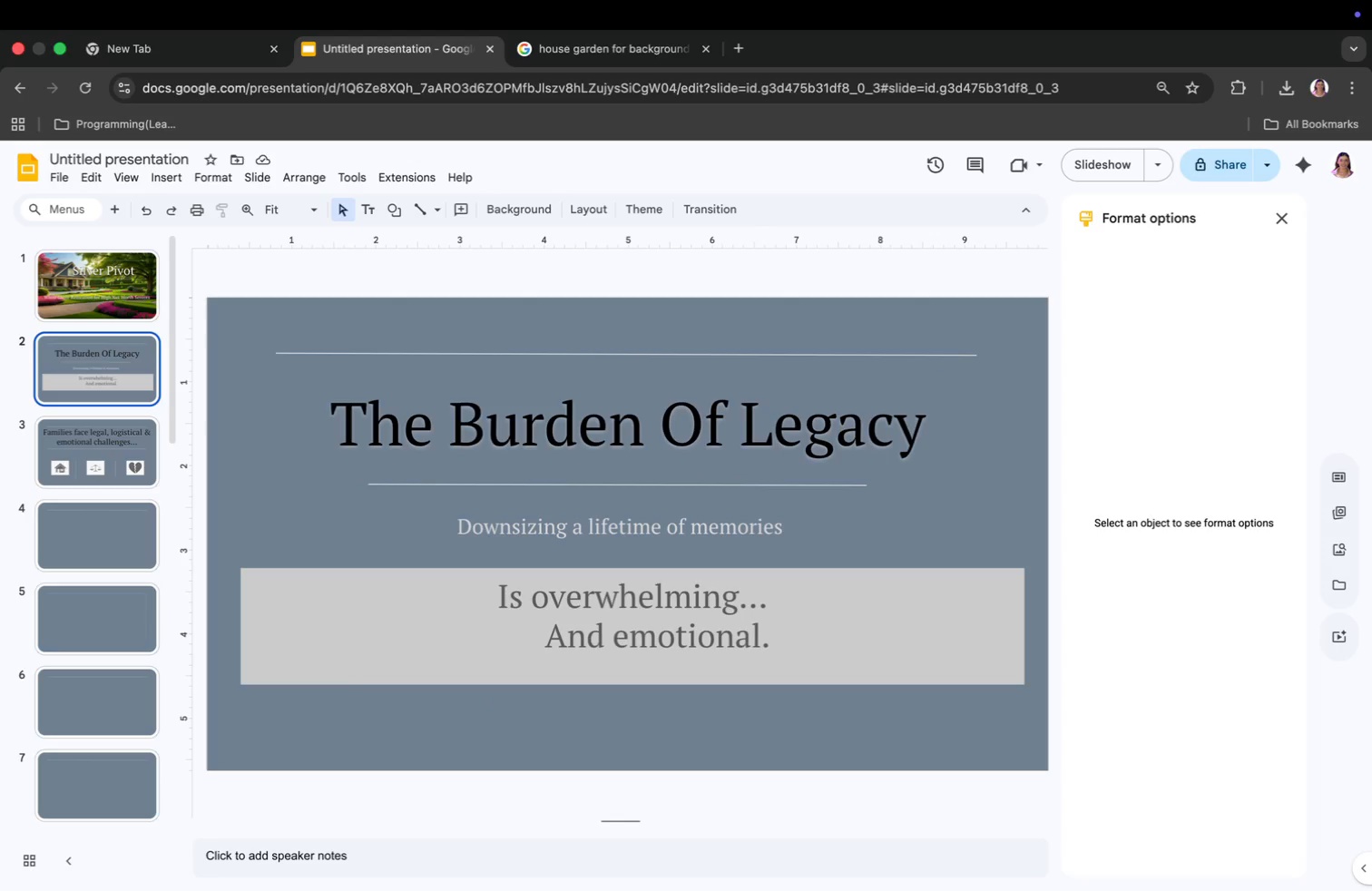 
key(ArrowDown)
 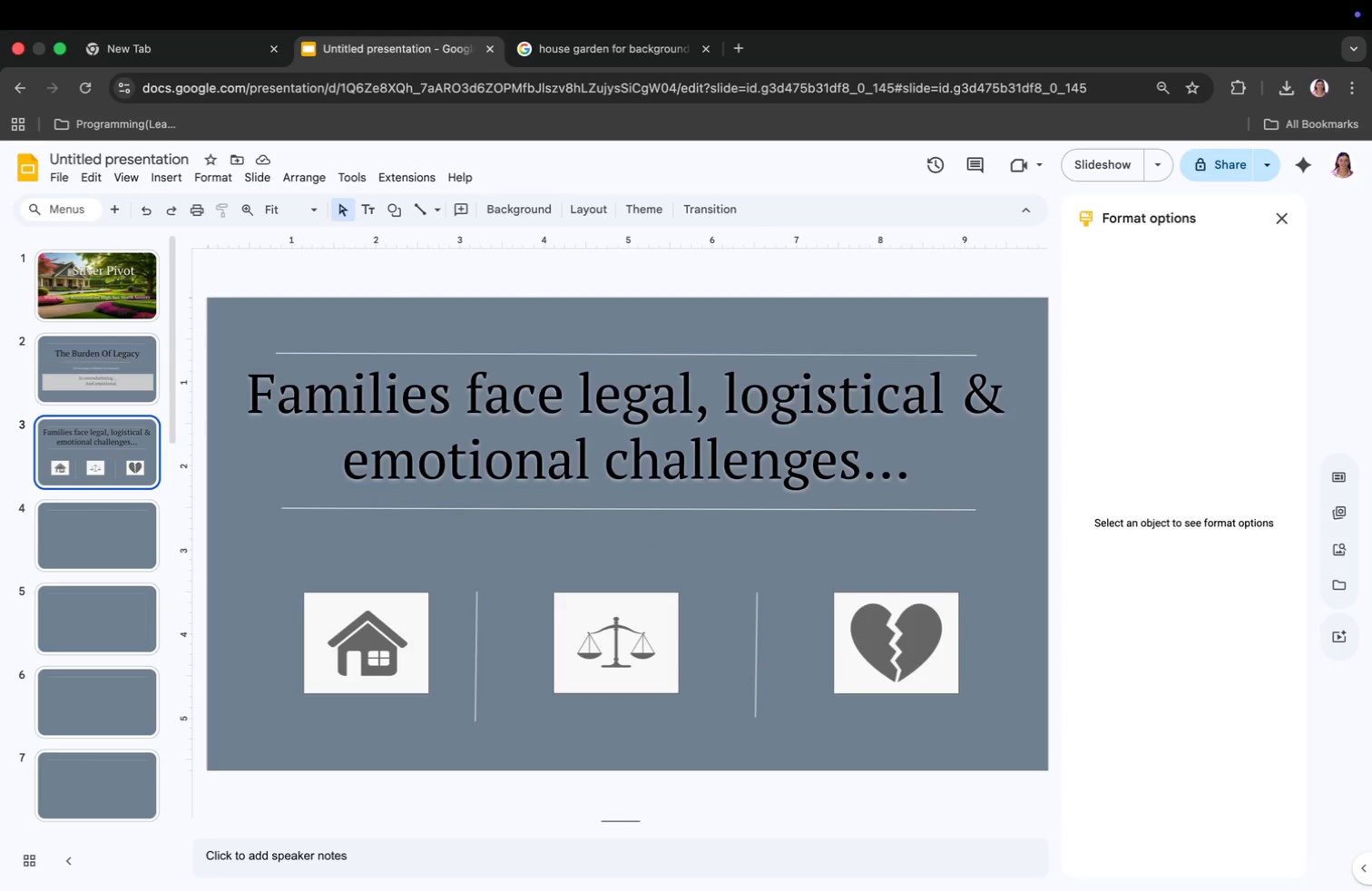 
key(ArrowDown)
 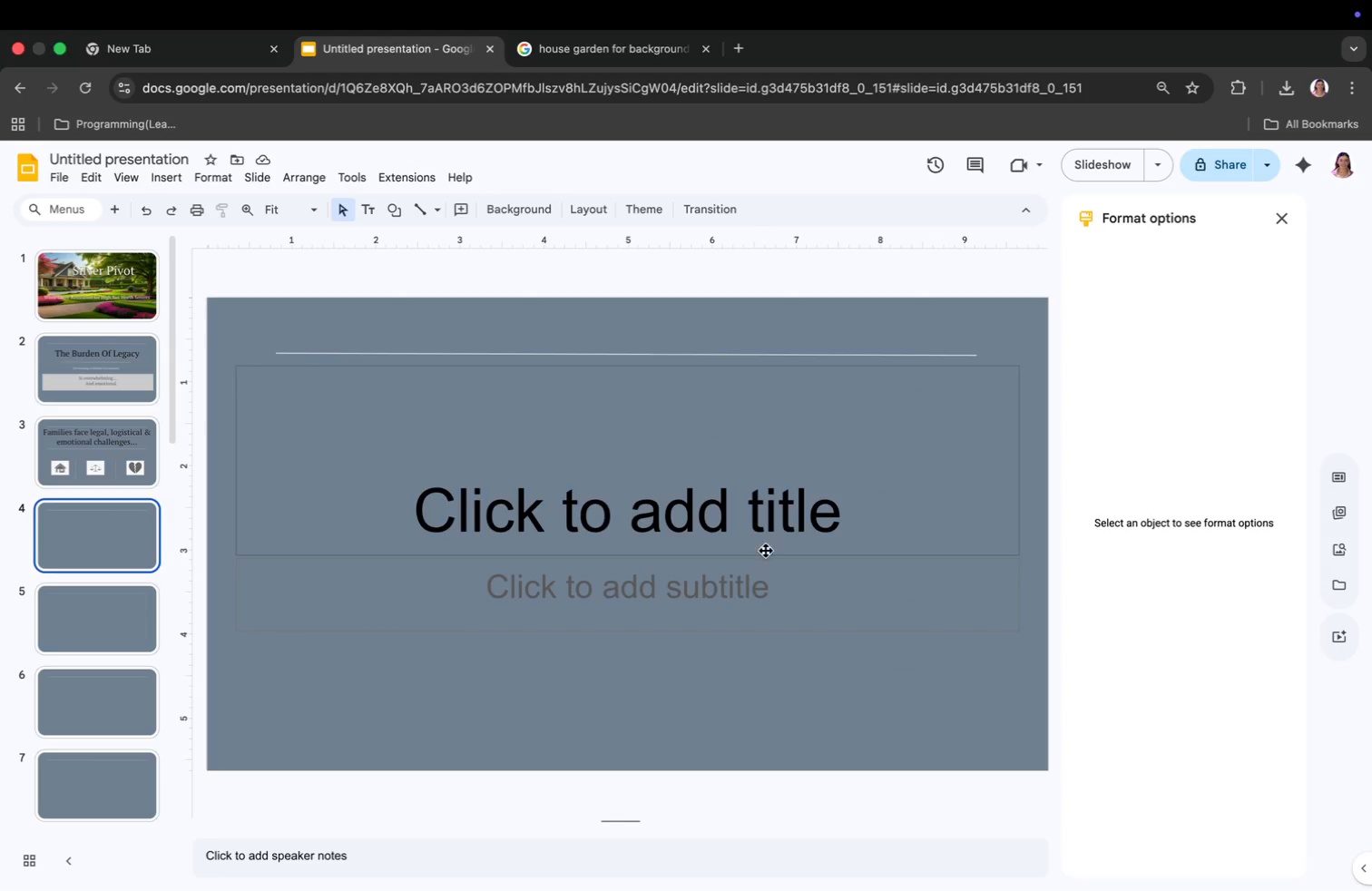 
left_click([746, 520])
 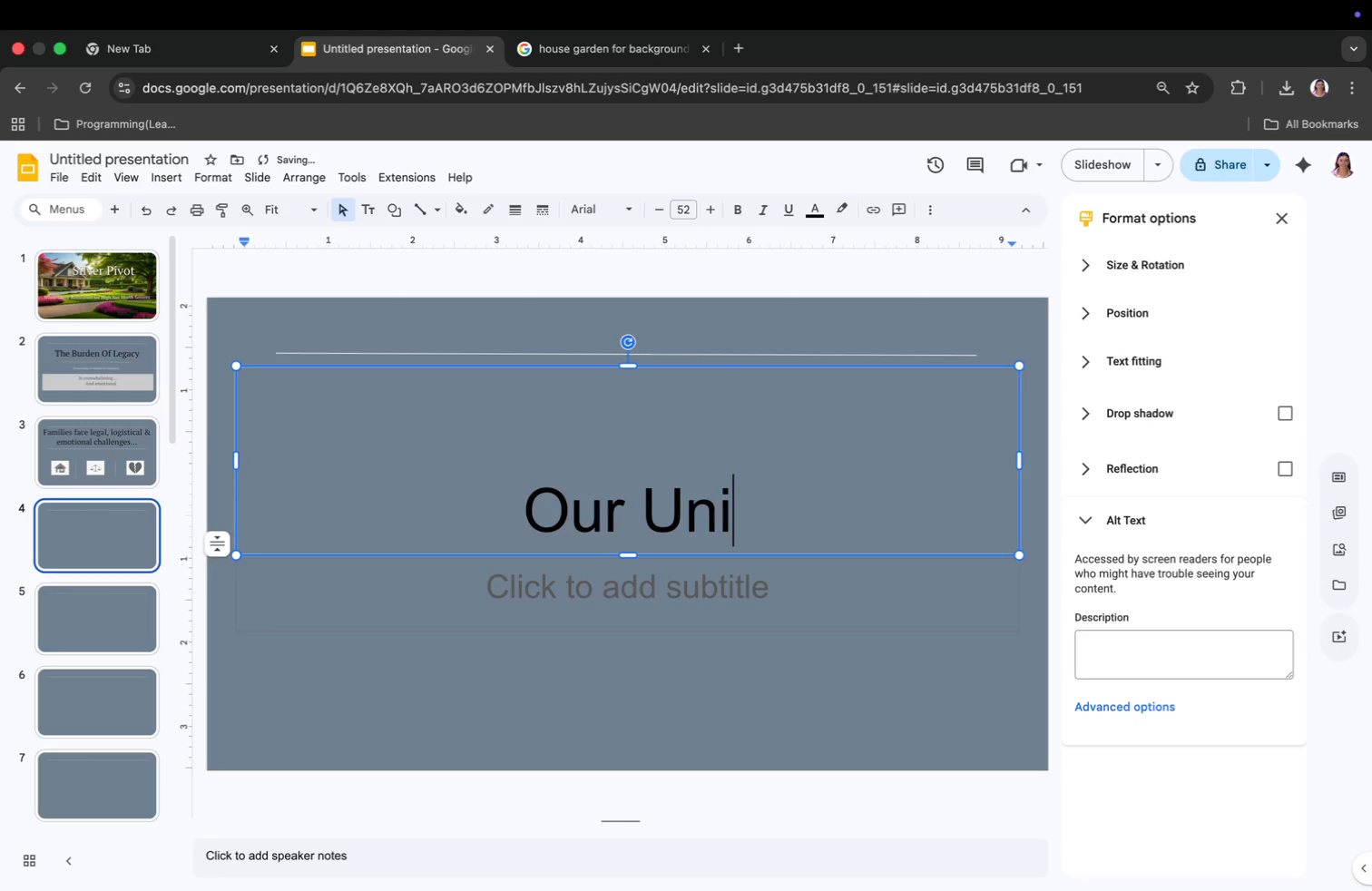 
type(Our Unique Solution)
 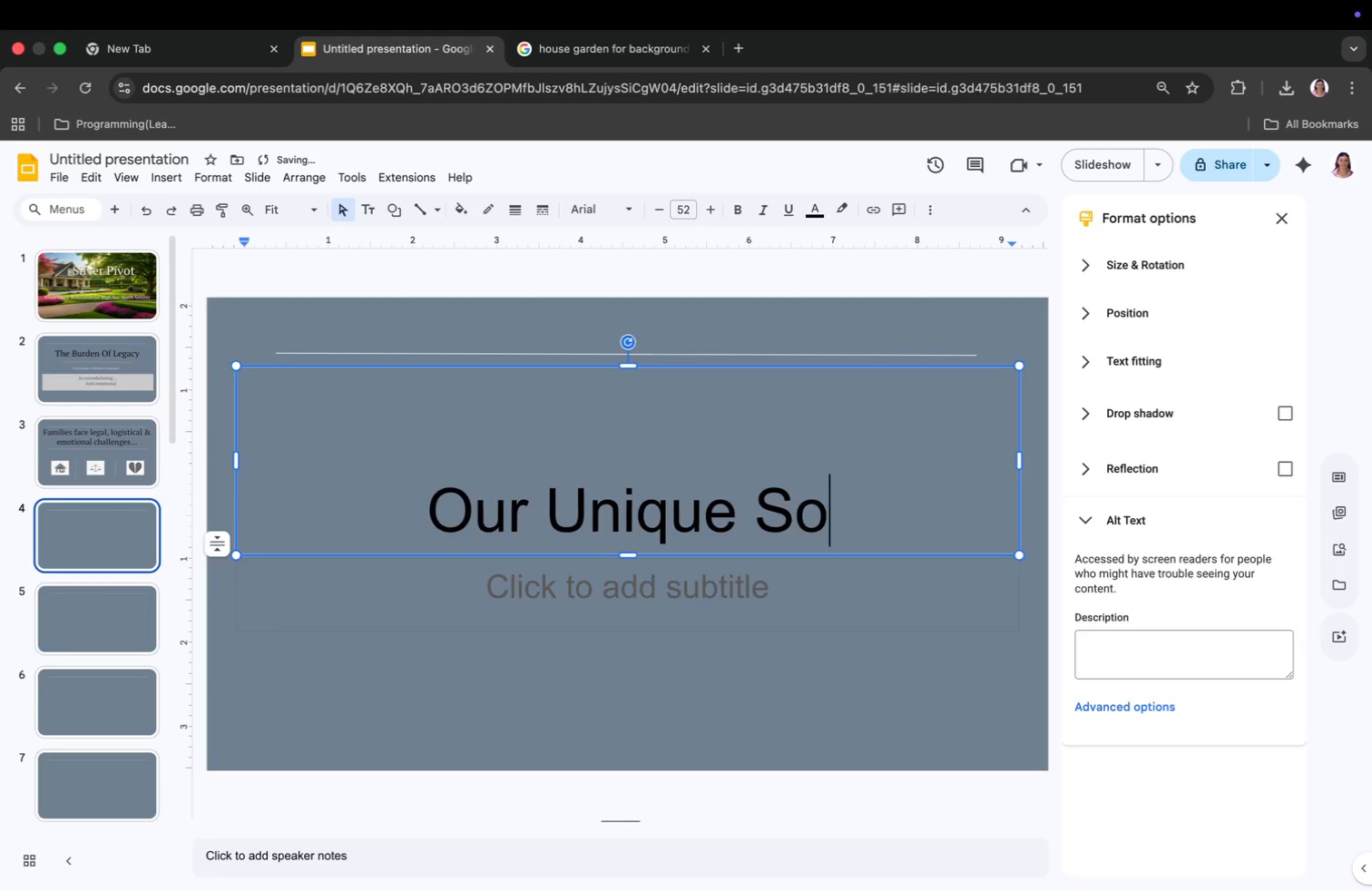 
left_click_drag(start_coordinate=[621, 367], to_coordinate=[622, 444])
 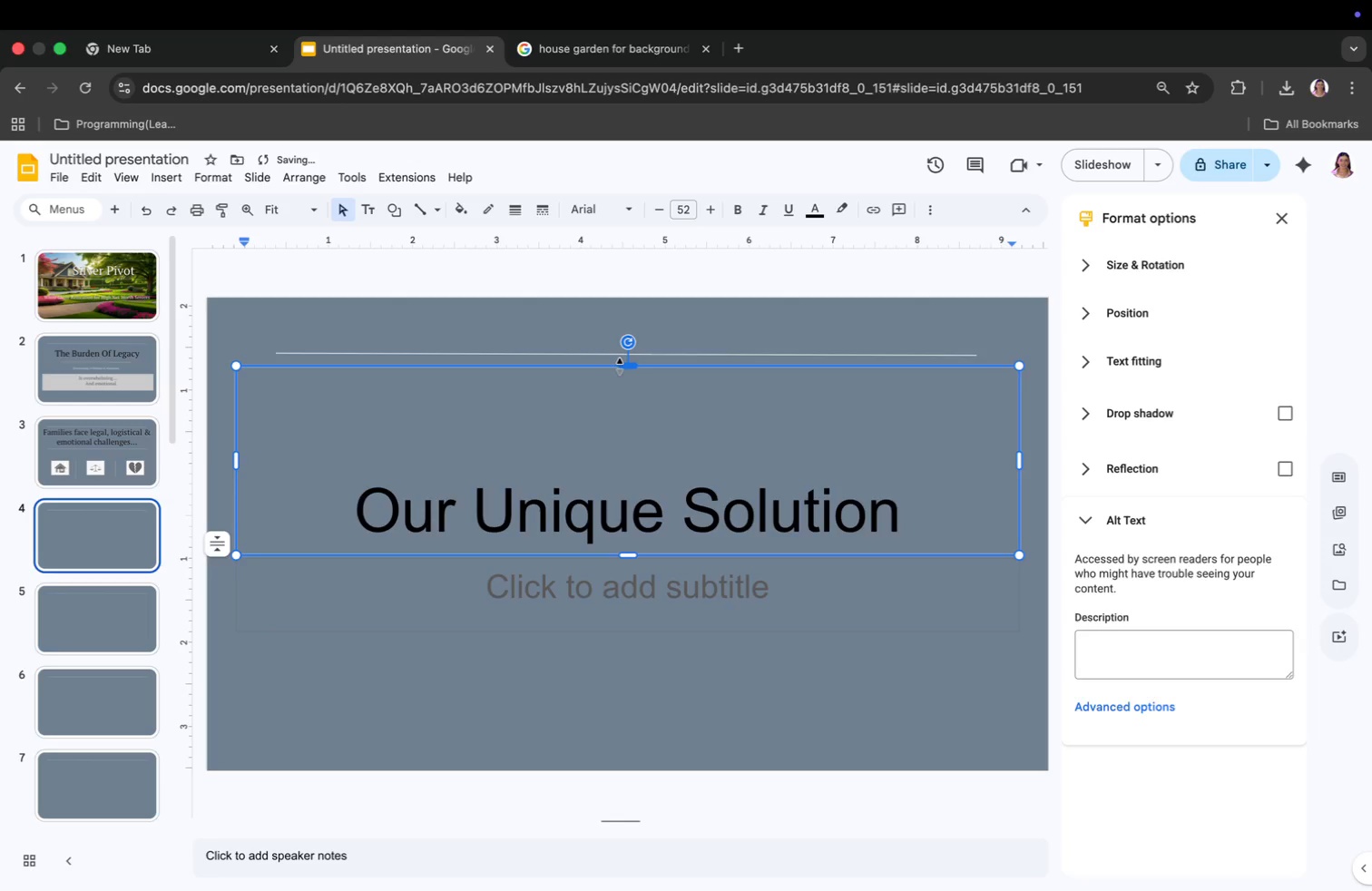 
left_click_drag(start_coordinate=[620, 465], to_coordinate=[624, 378])
 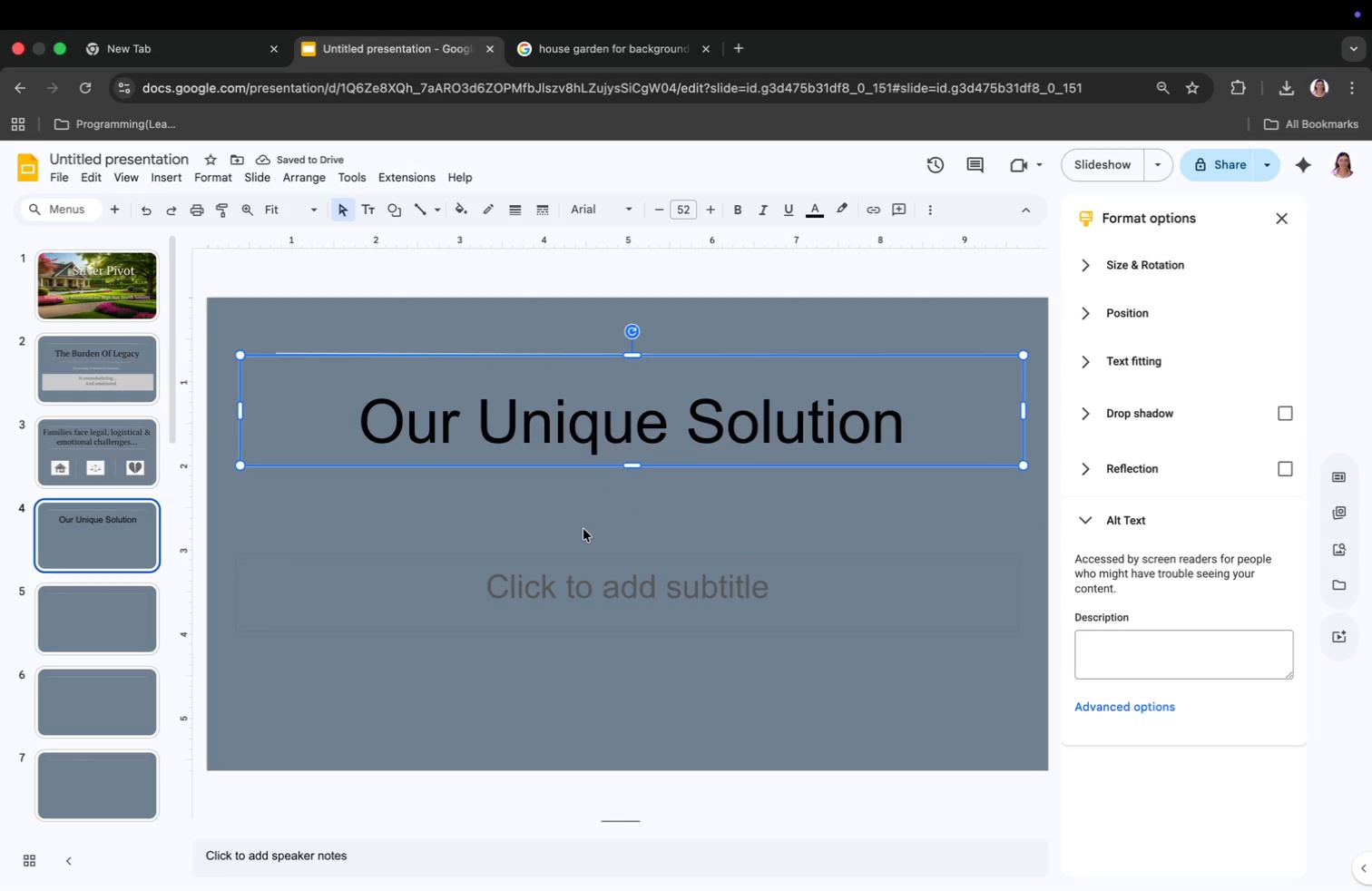 
left_click([417, 211])
 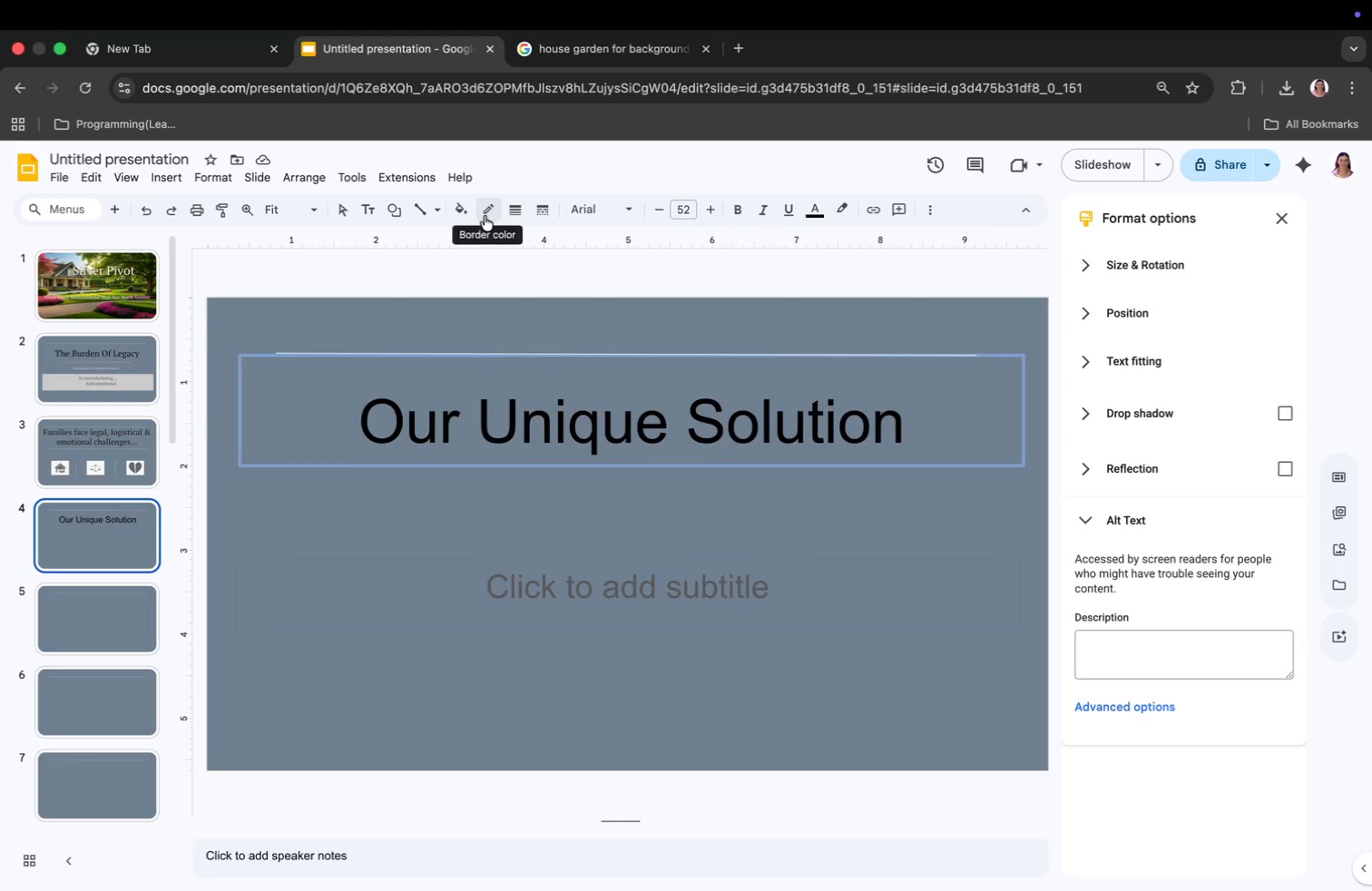 
left_click([485, 216])
 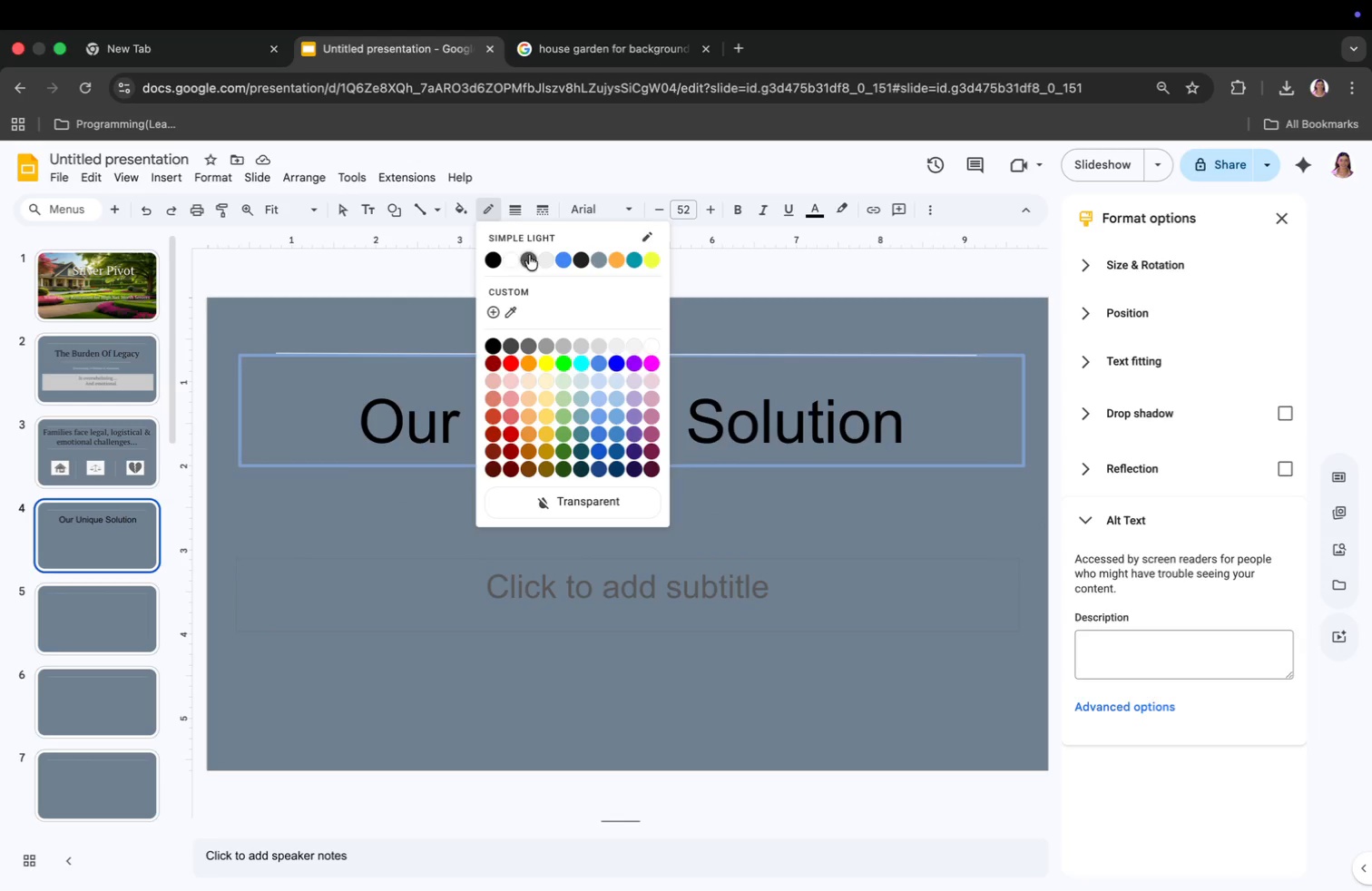 
left_click([546, 259])
 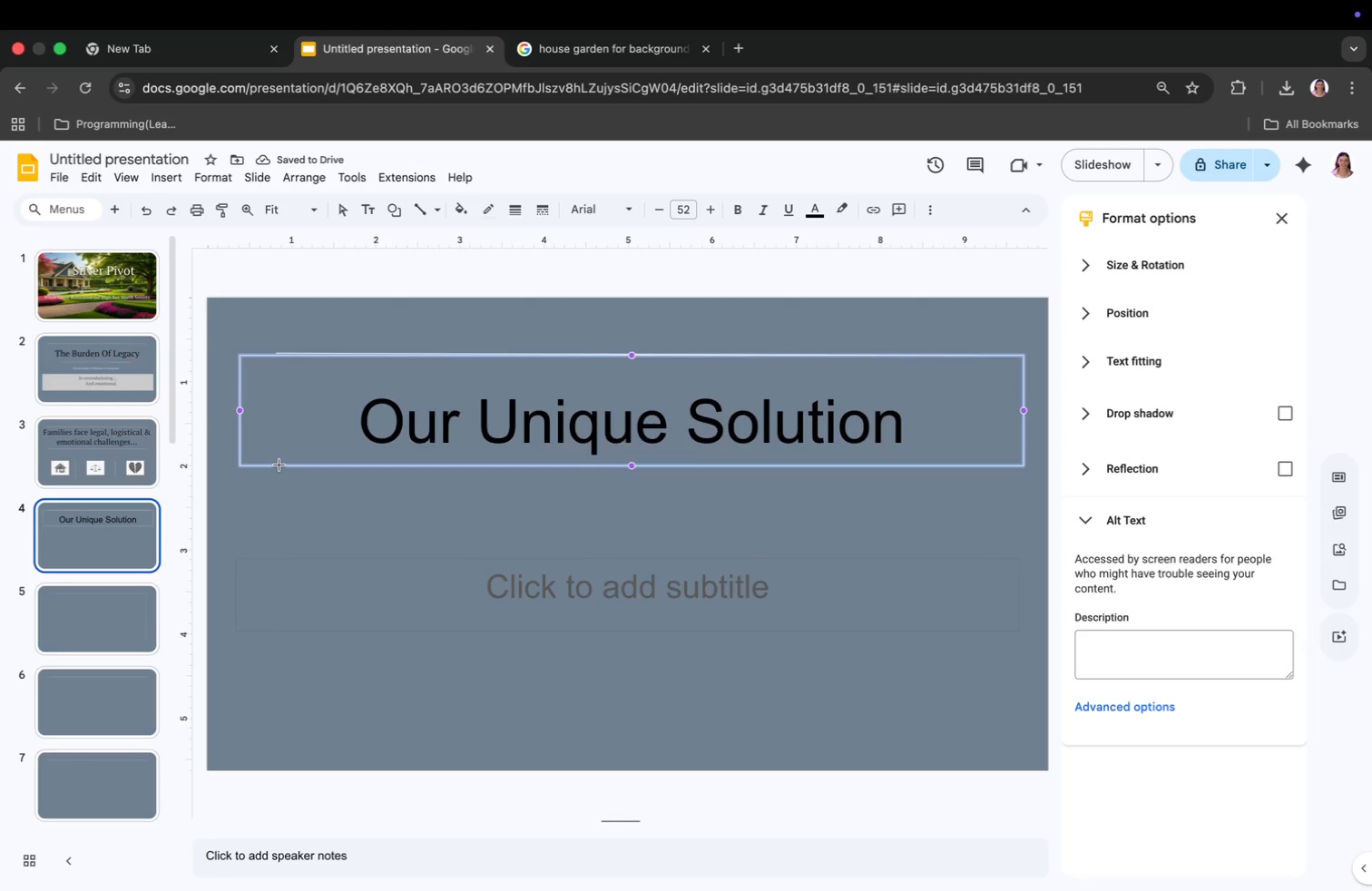 
wait(6.65)
 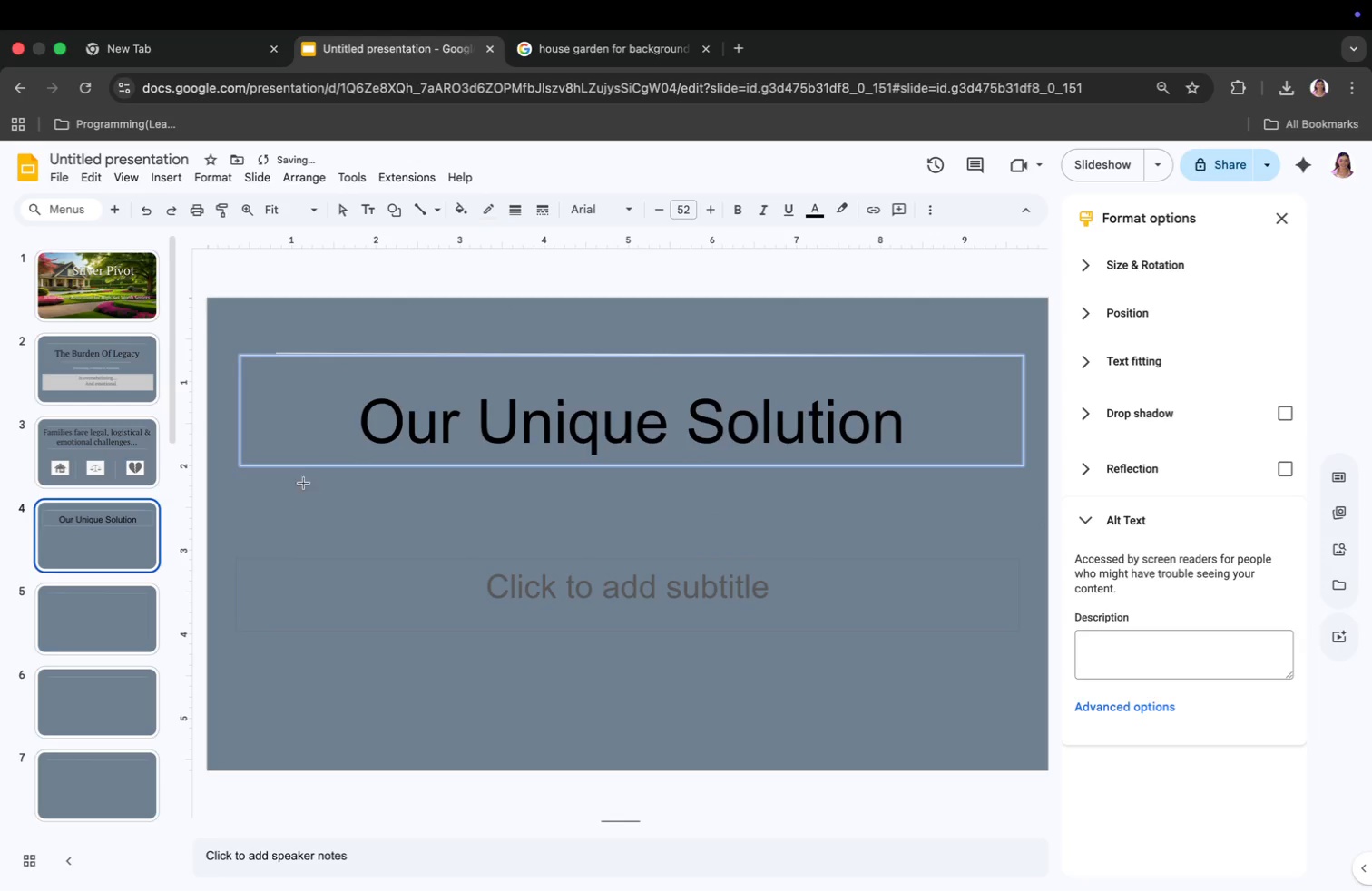 
left_click_drag(start_coordinate=[352, 541], to_coordinate=[883, 464])
 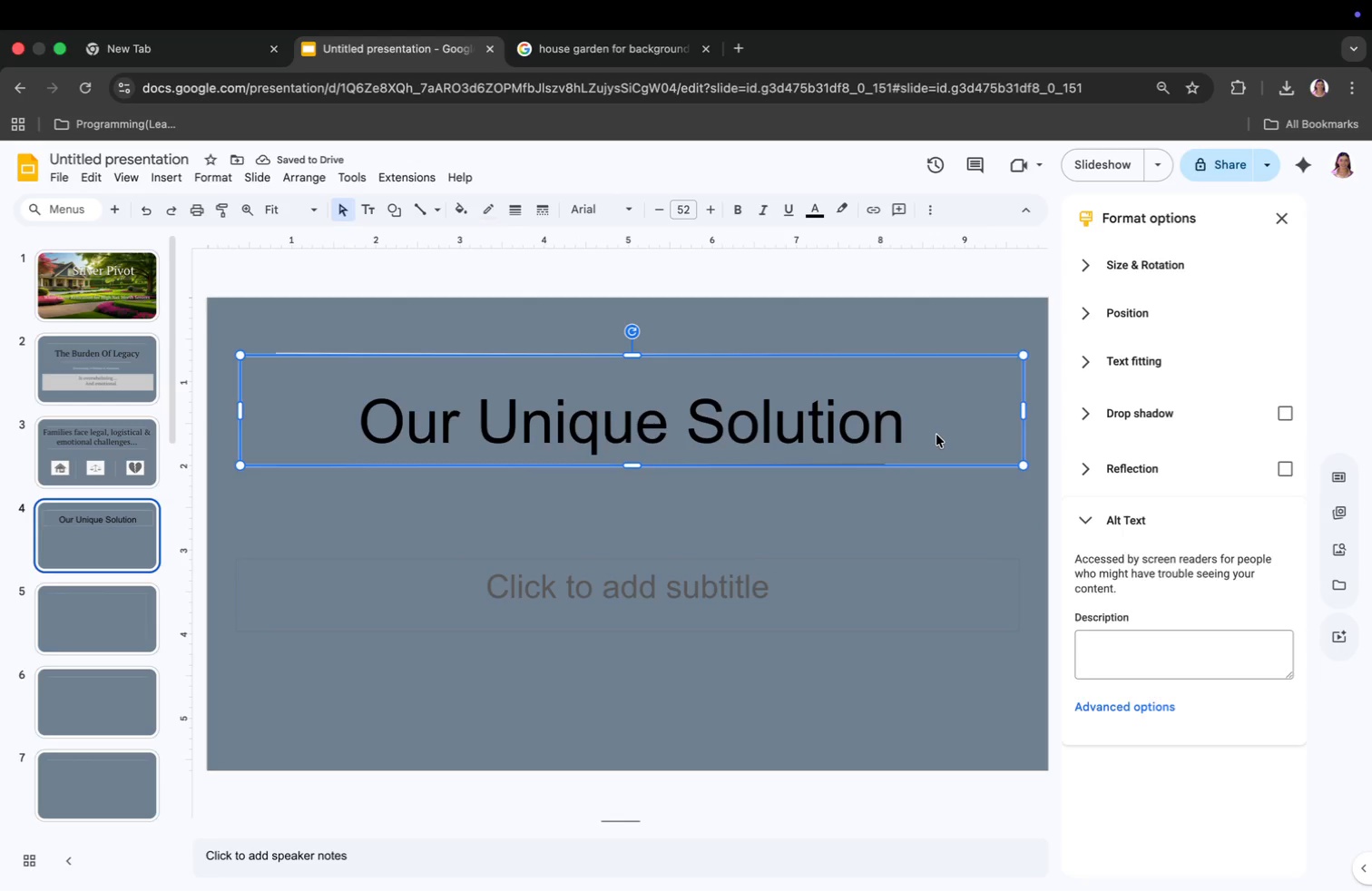 
wait(5.38)
 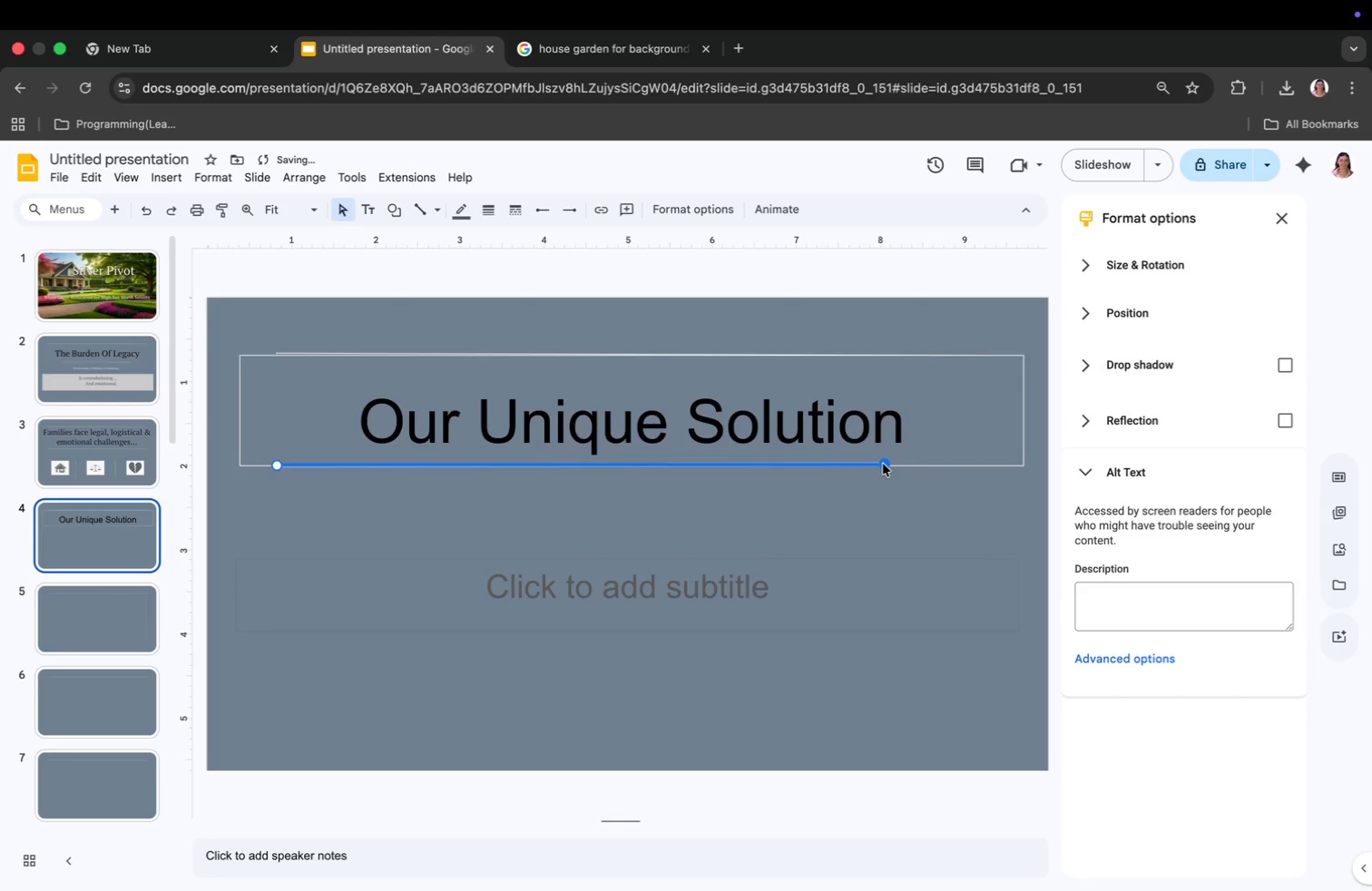 
mouse_move([485, 216])
 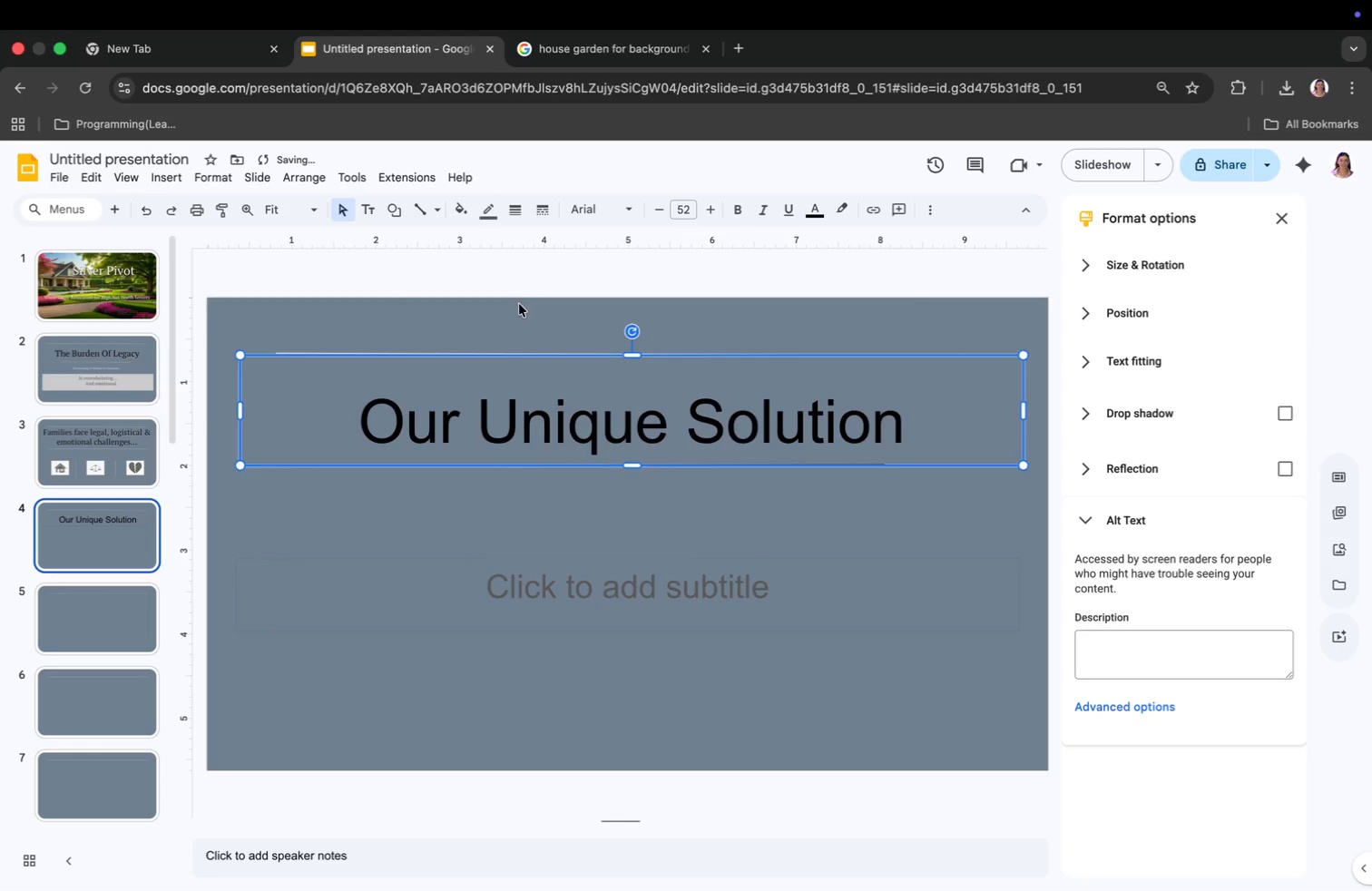 
left_click([516, 320])
 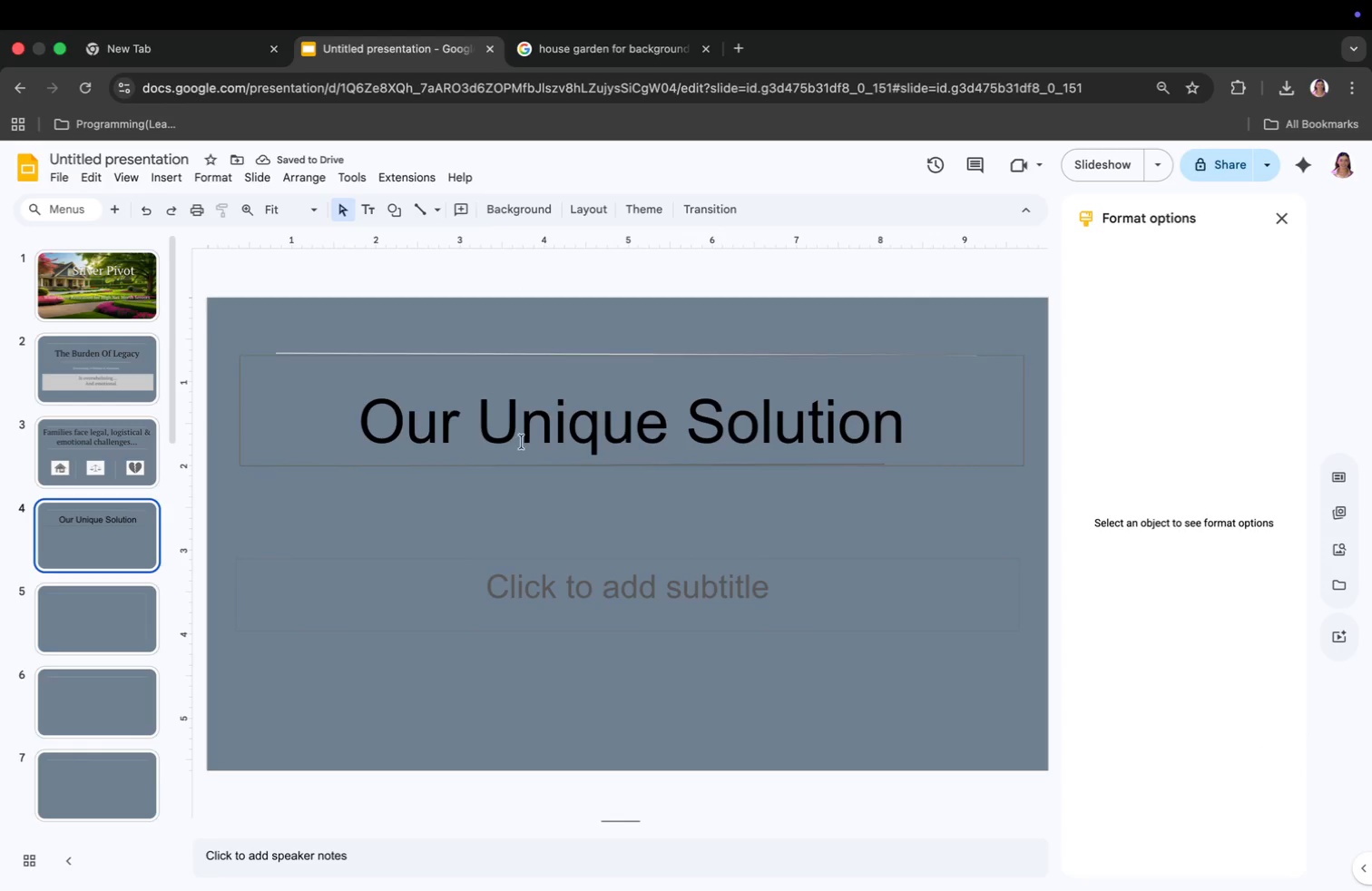 
left_click([518, 465])
 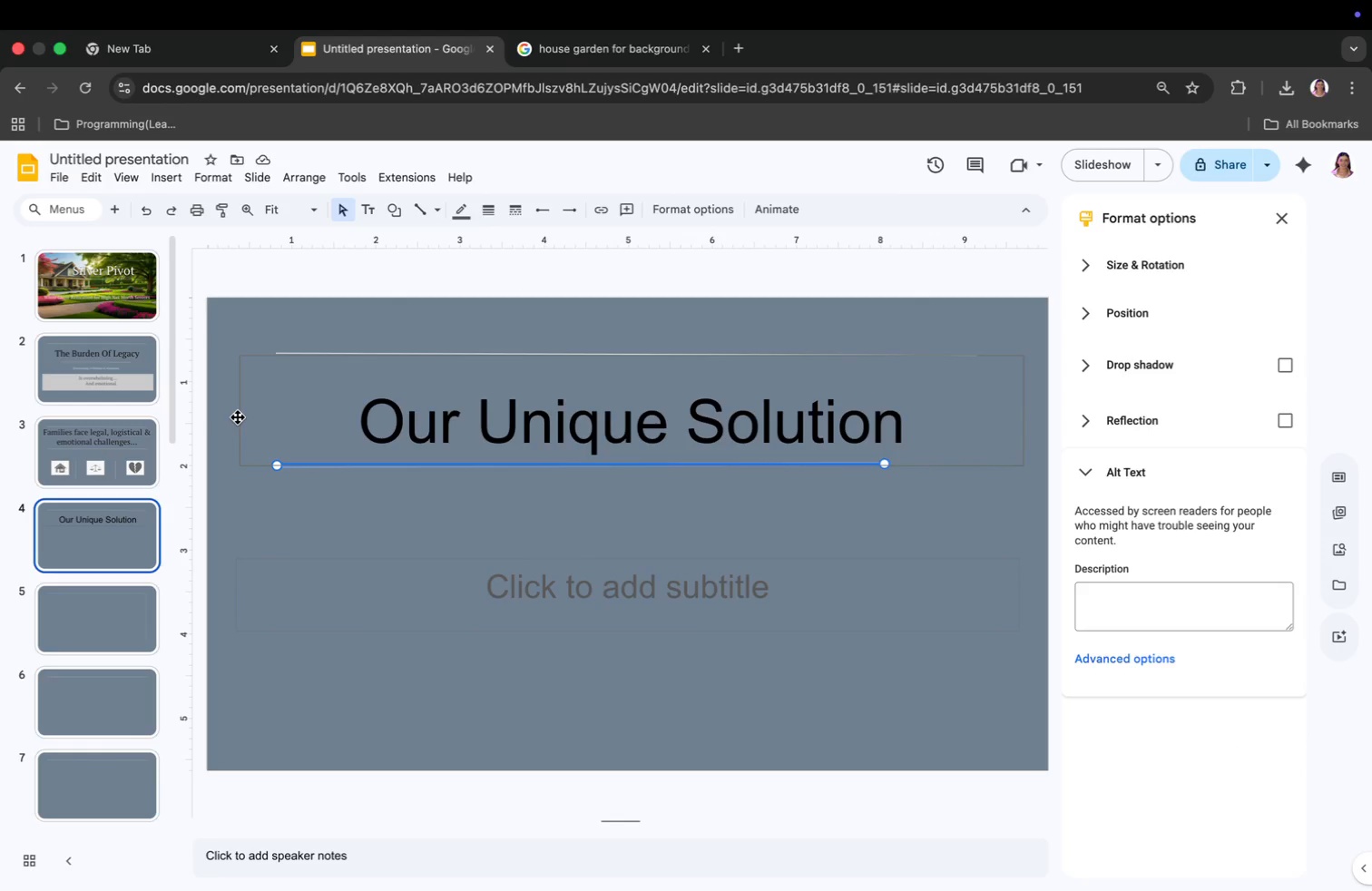 
left_click([241, 419])
 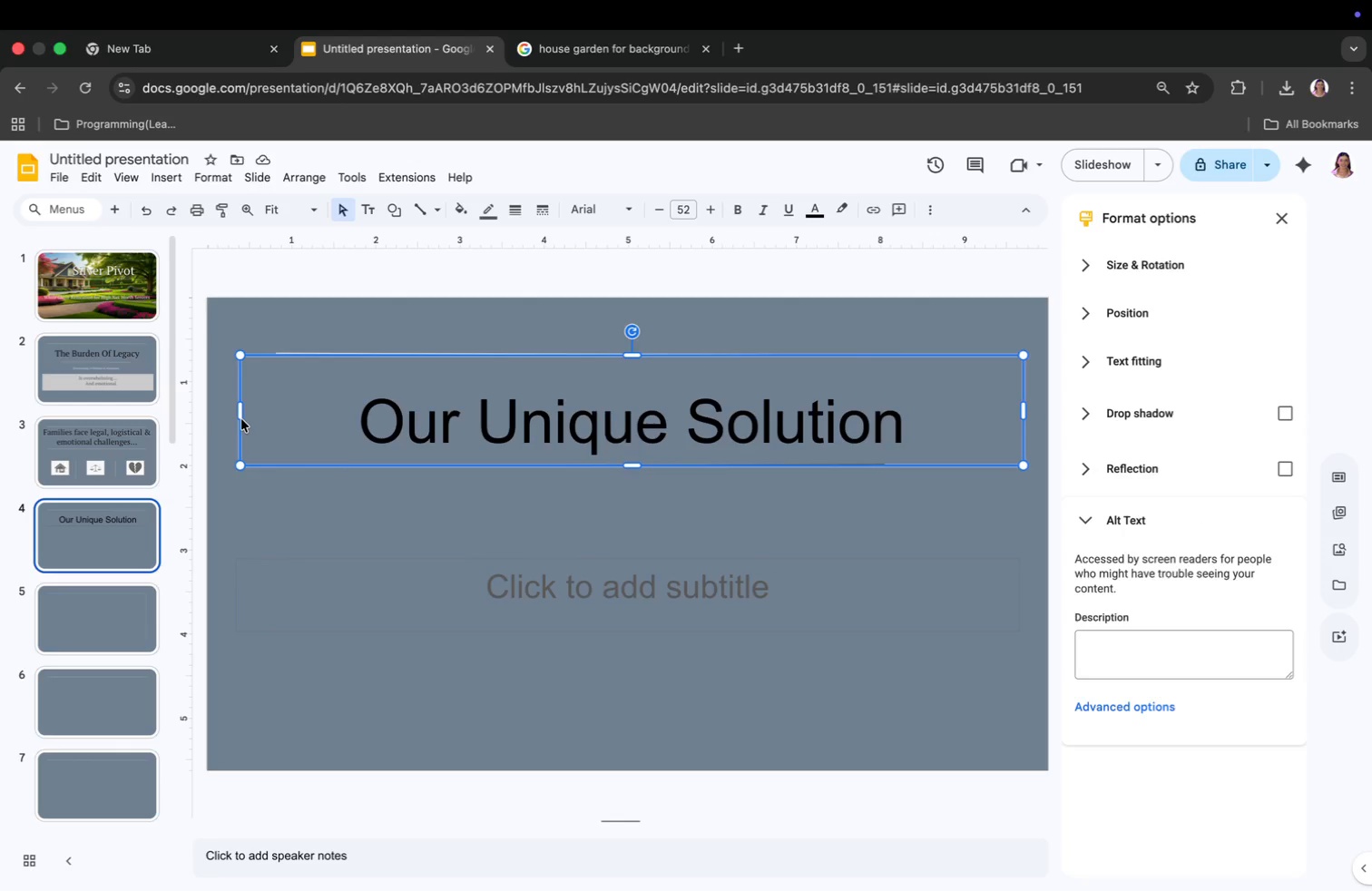 
key(Backspace)
 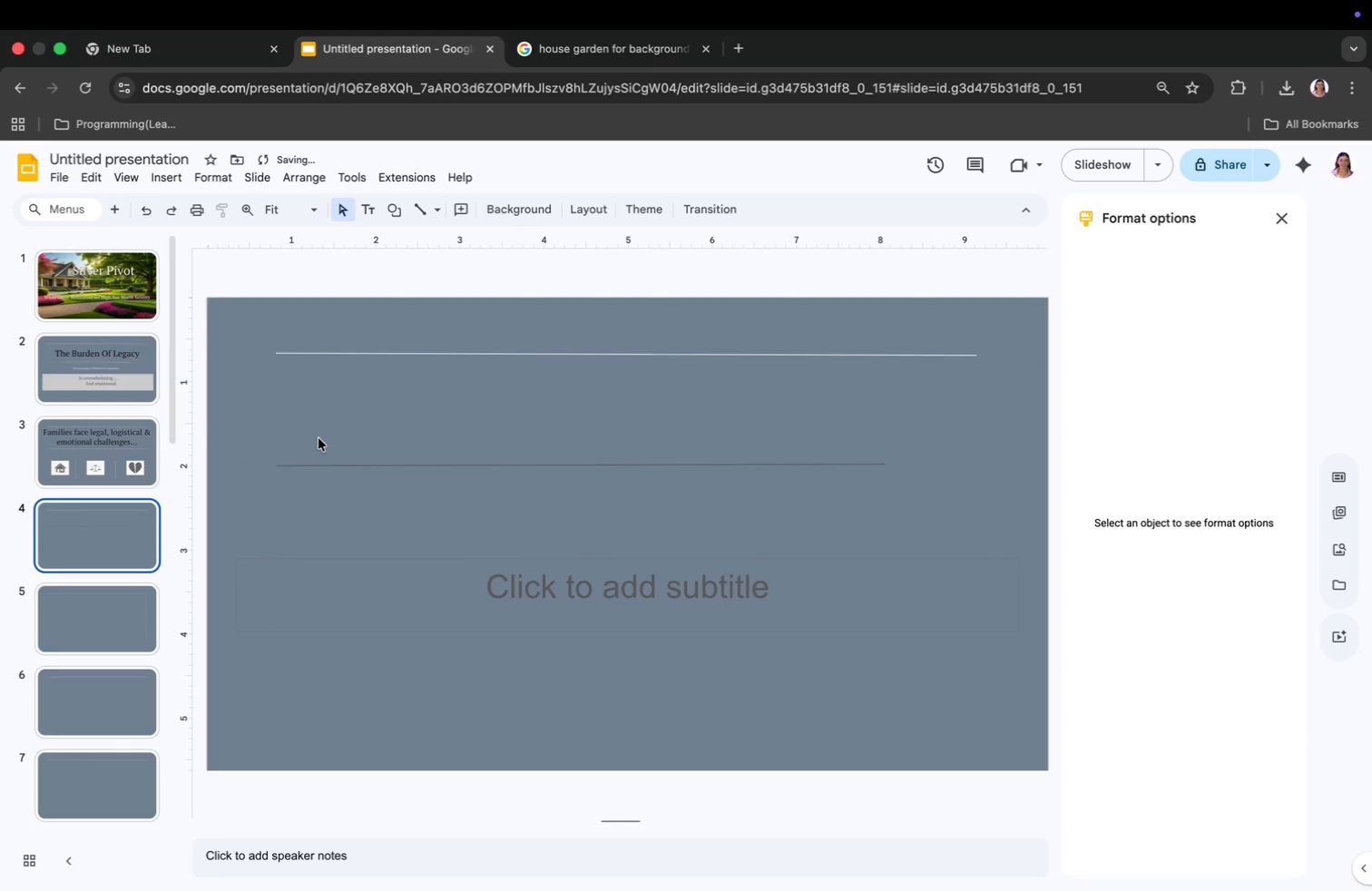 
left_click([423, 427])
 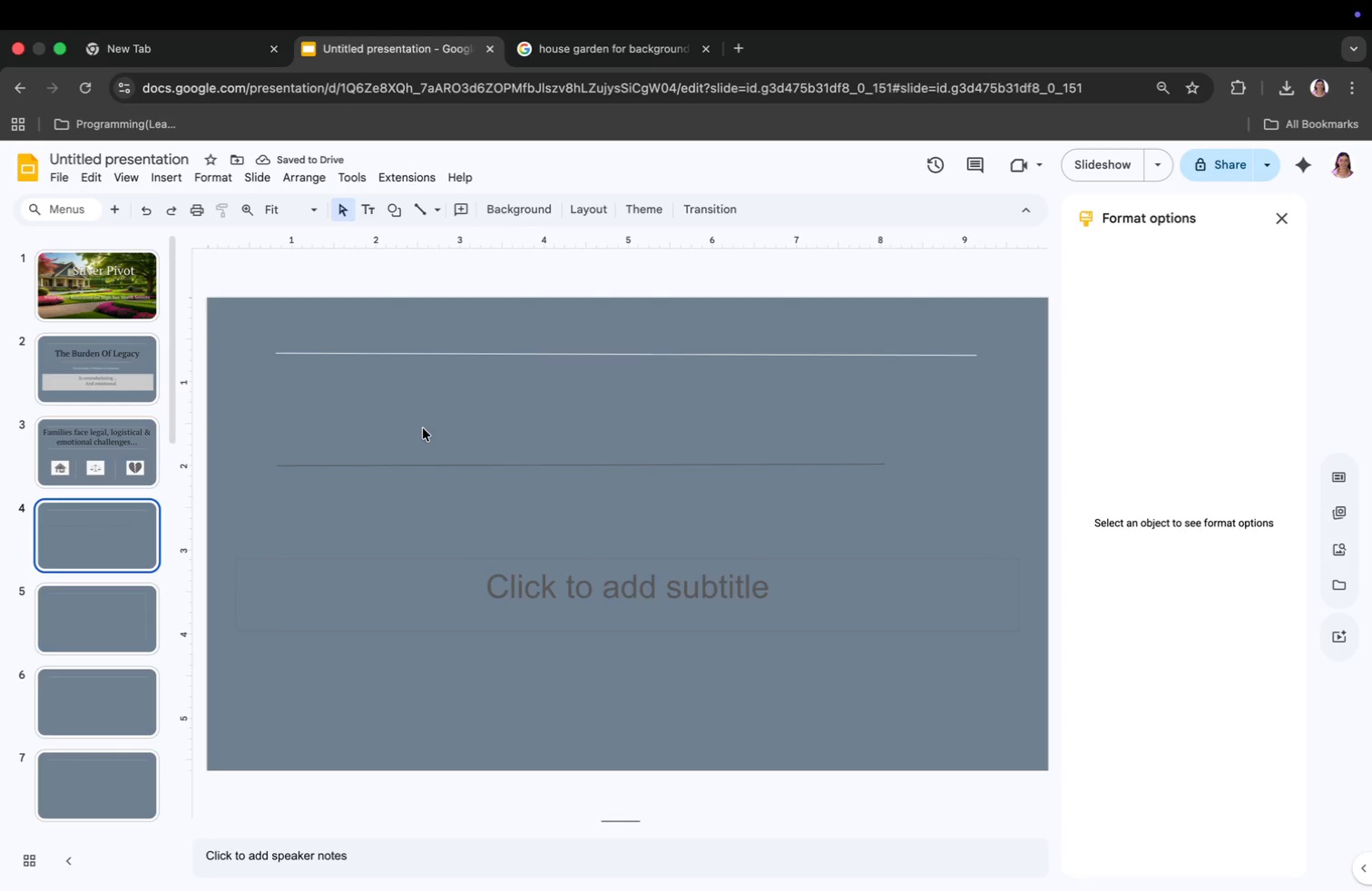 
key(Meta+CommandLeft)
 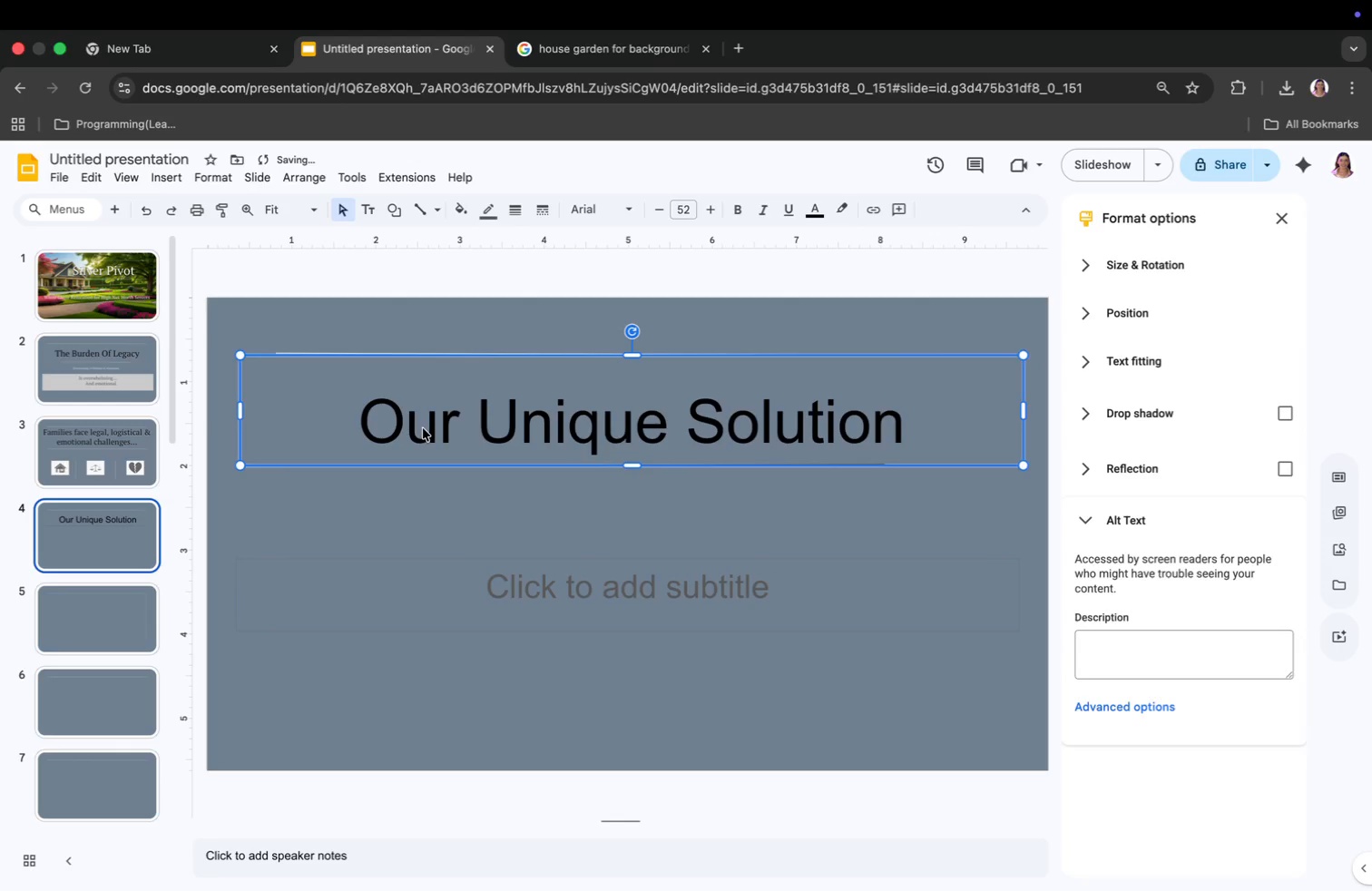 
key(Meta+Z)
 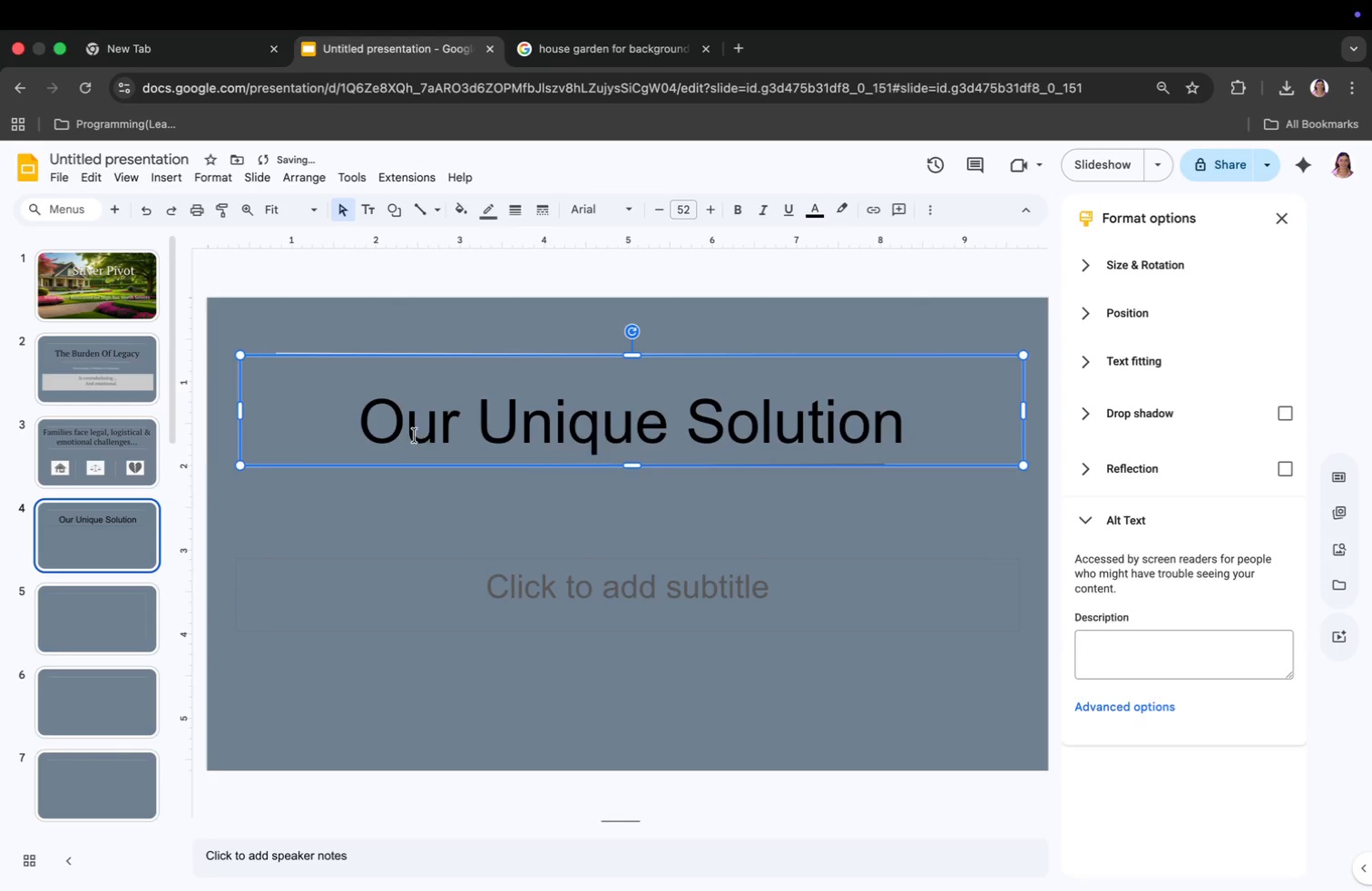 
key(Z)
 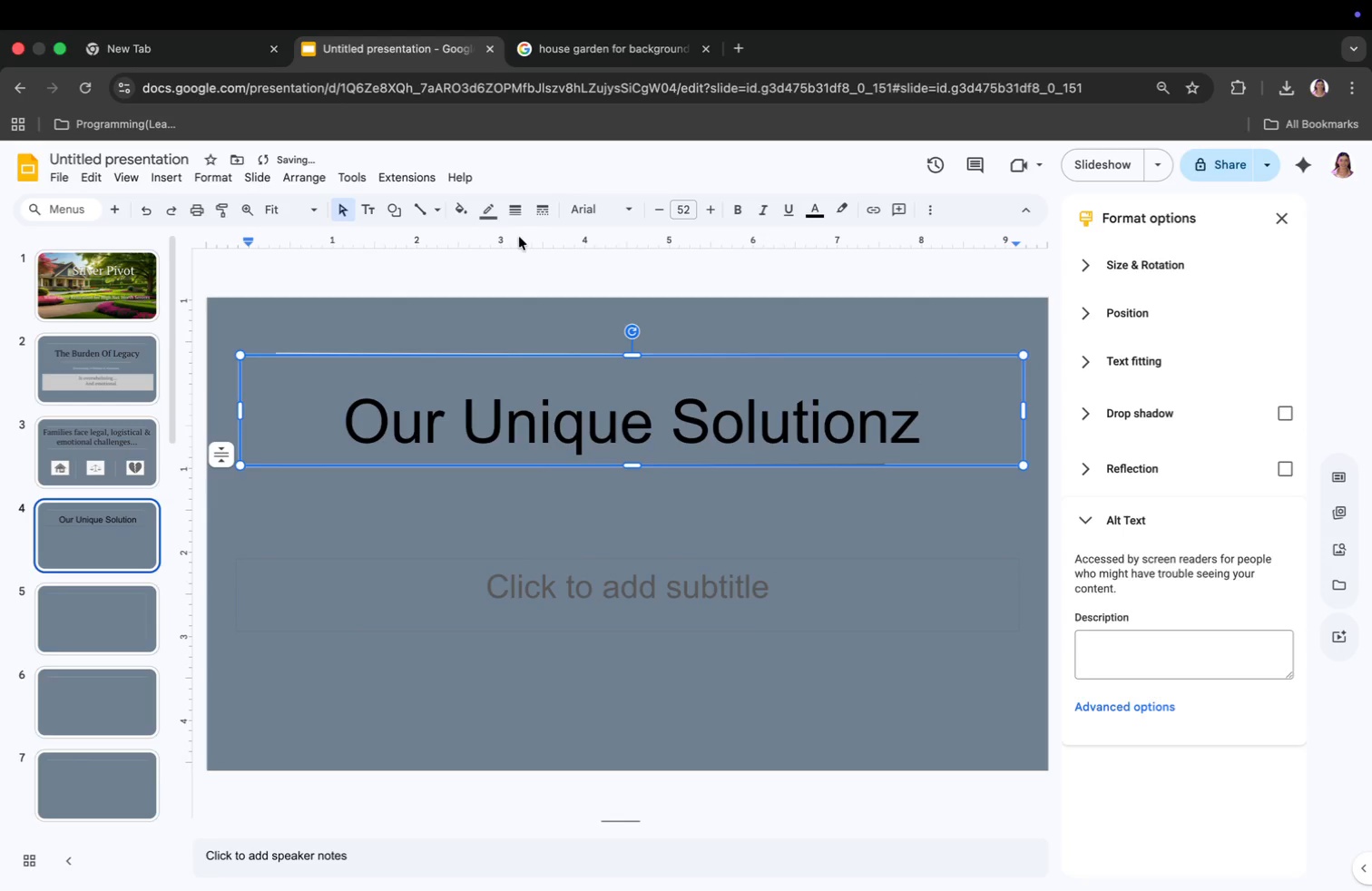 
left_click([478, 210])
 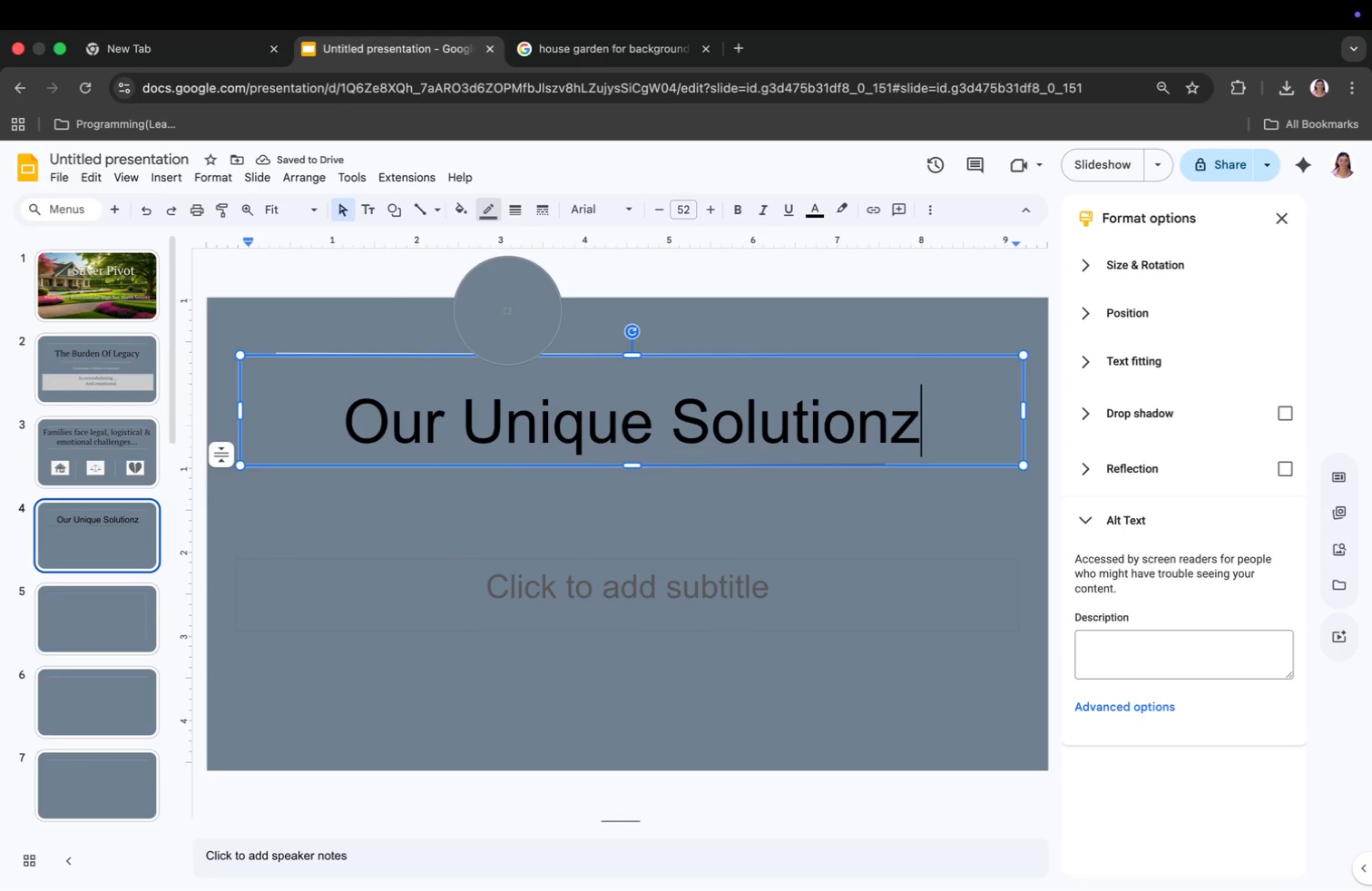 
key(Meta+CommandLeft)
 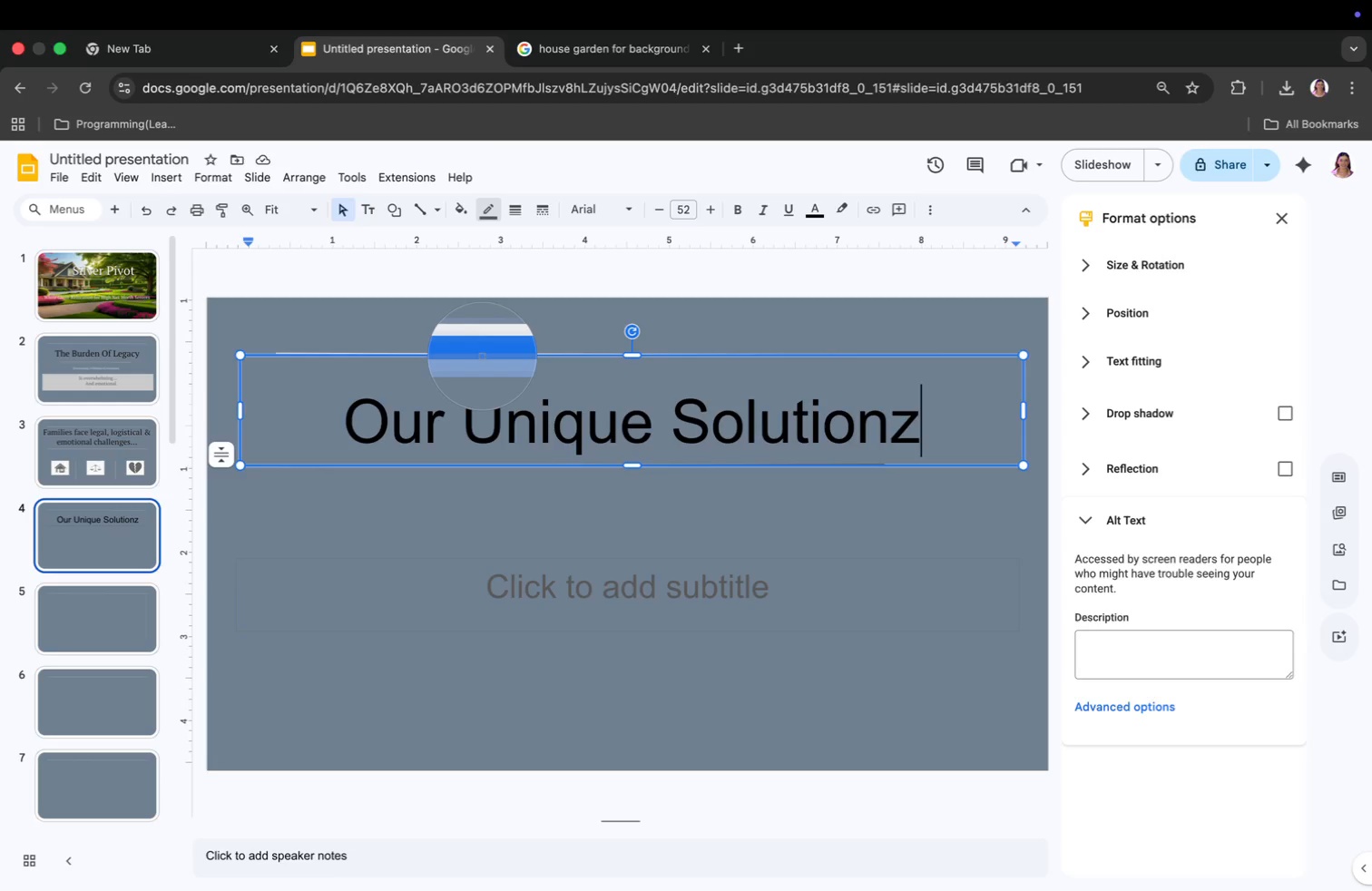 
key(Meta+Z)
 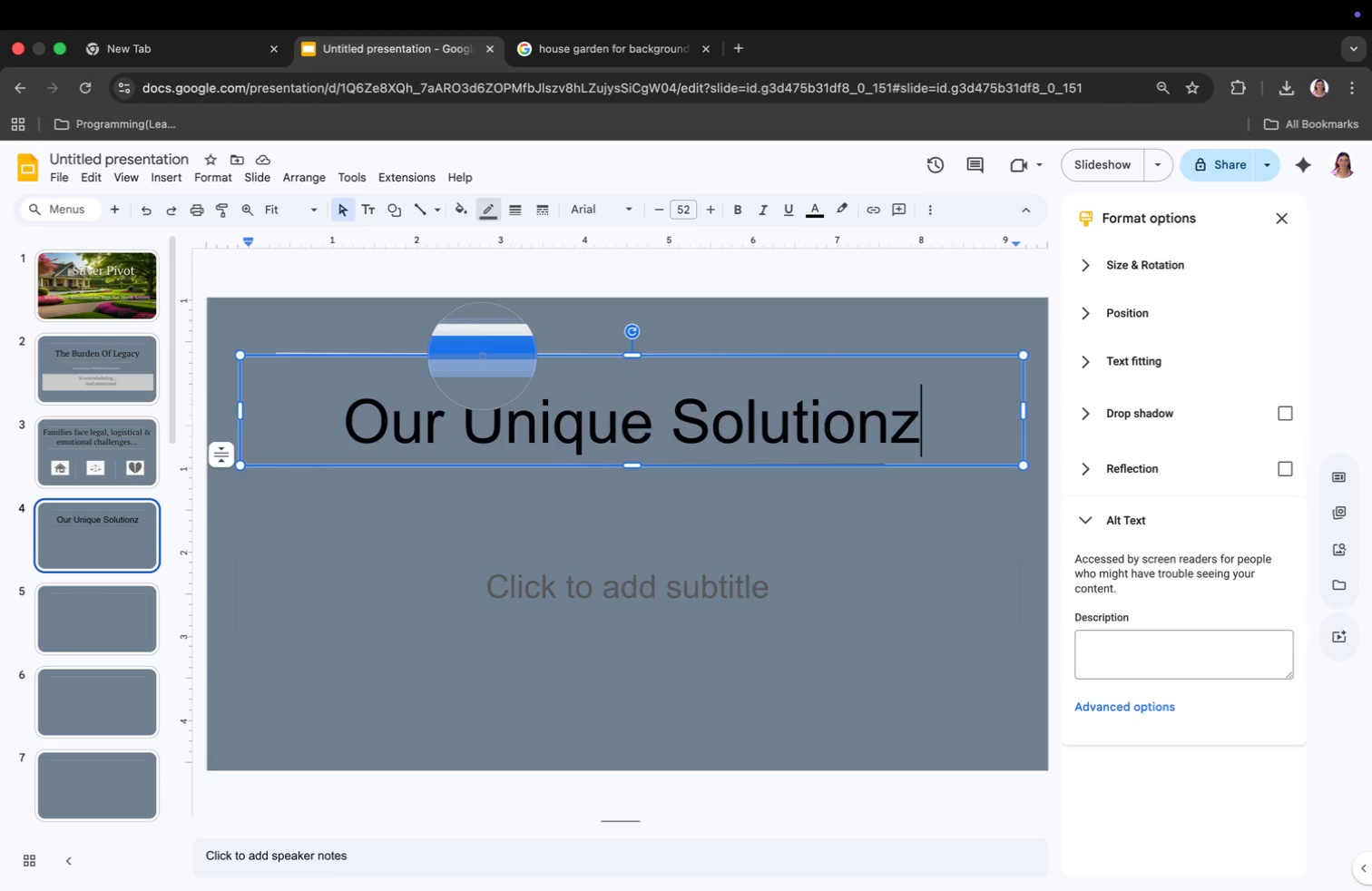 
left_click([418, 504])
 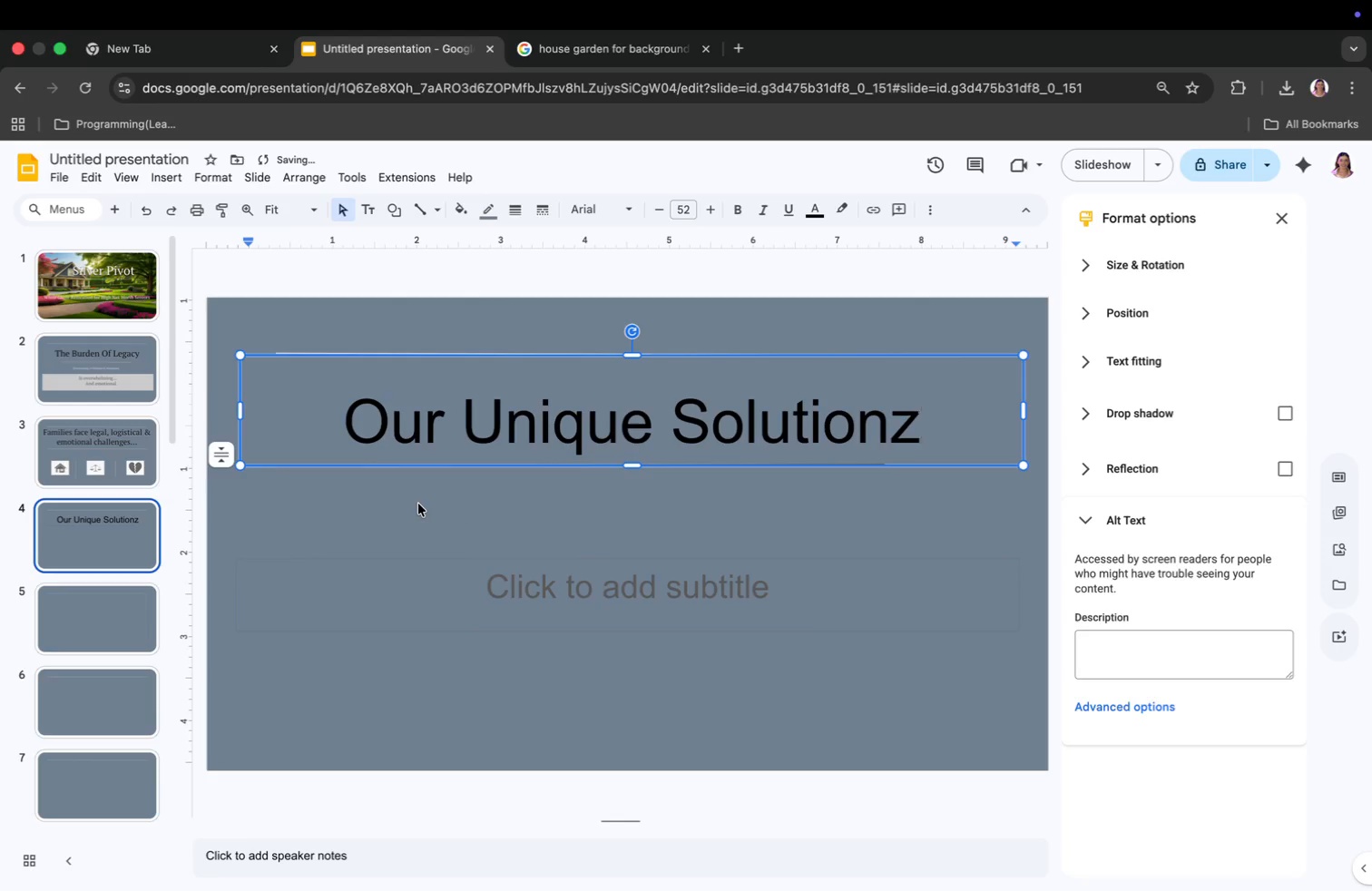 
key(Meta+Z)
 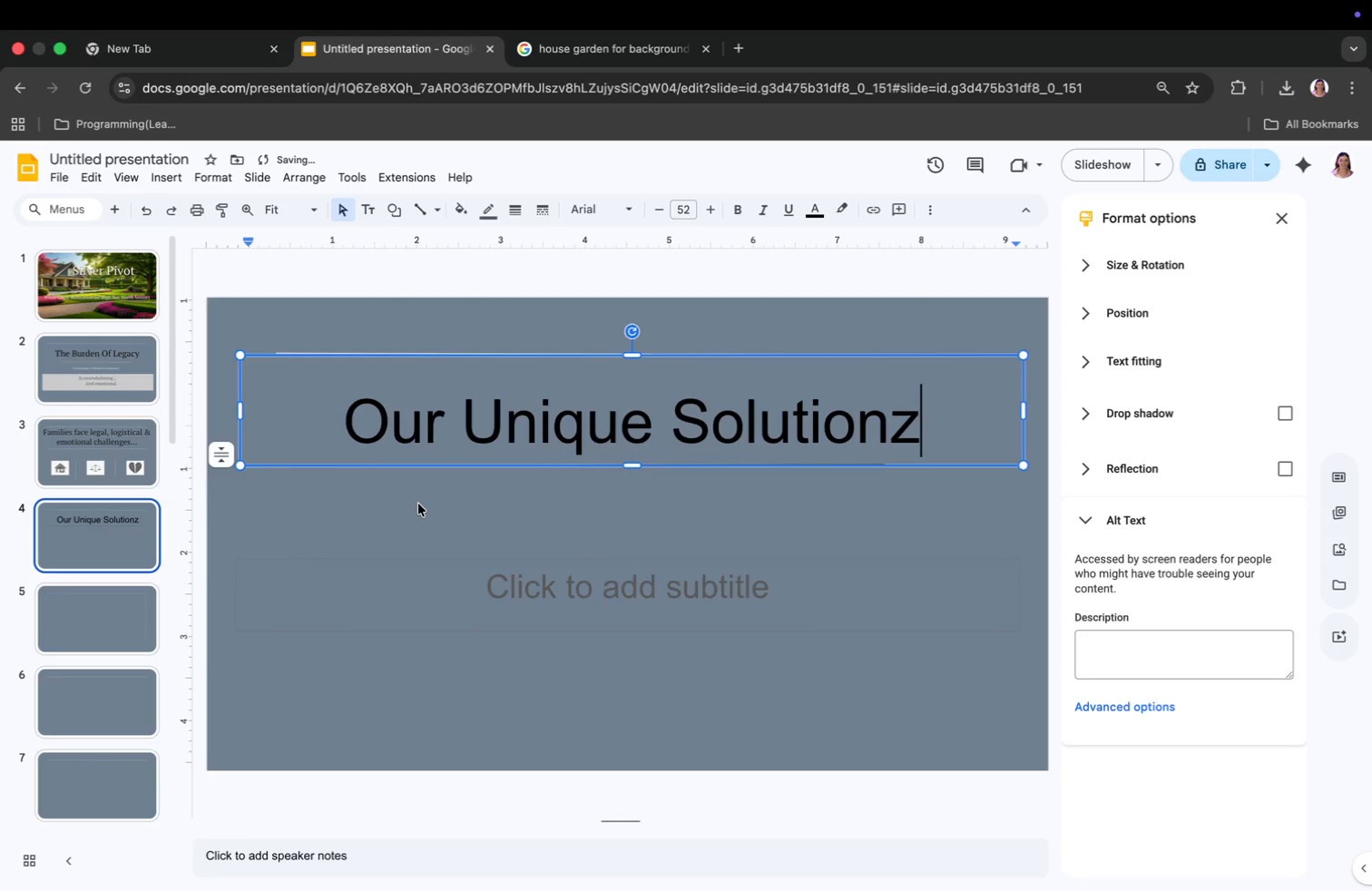 
key(Meta+Z)
 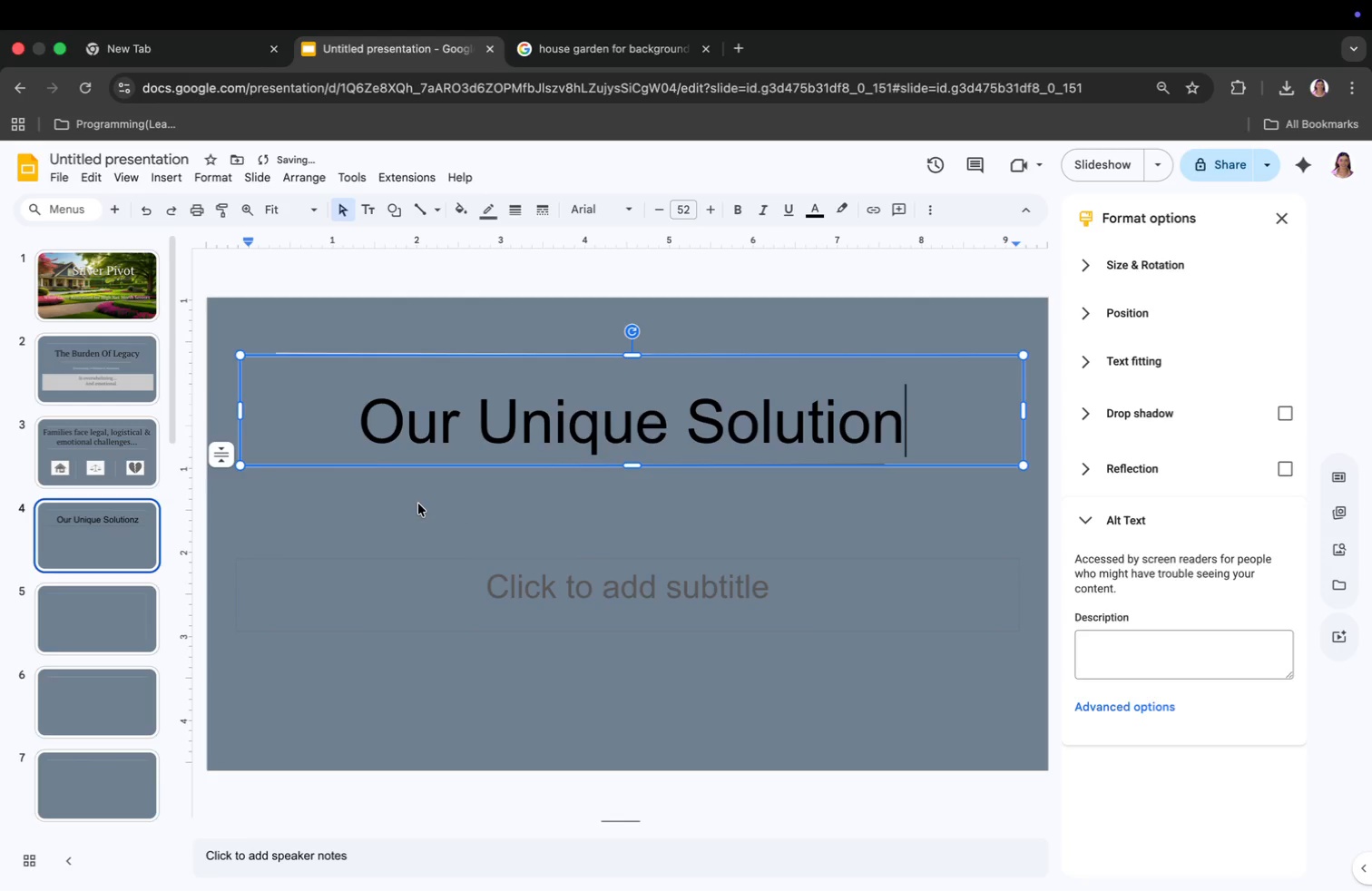 
key(Meta+Z)
 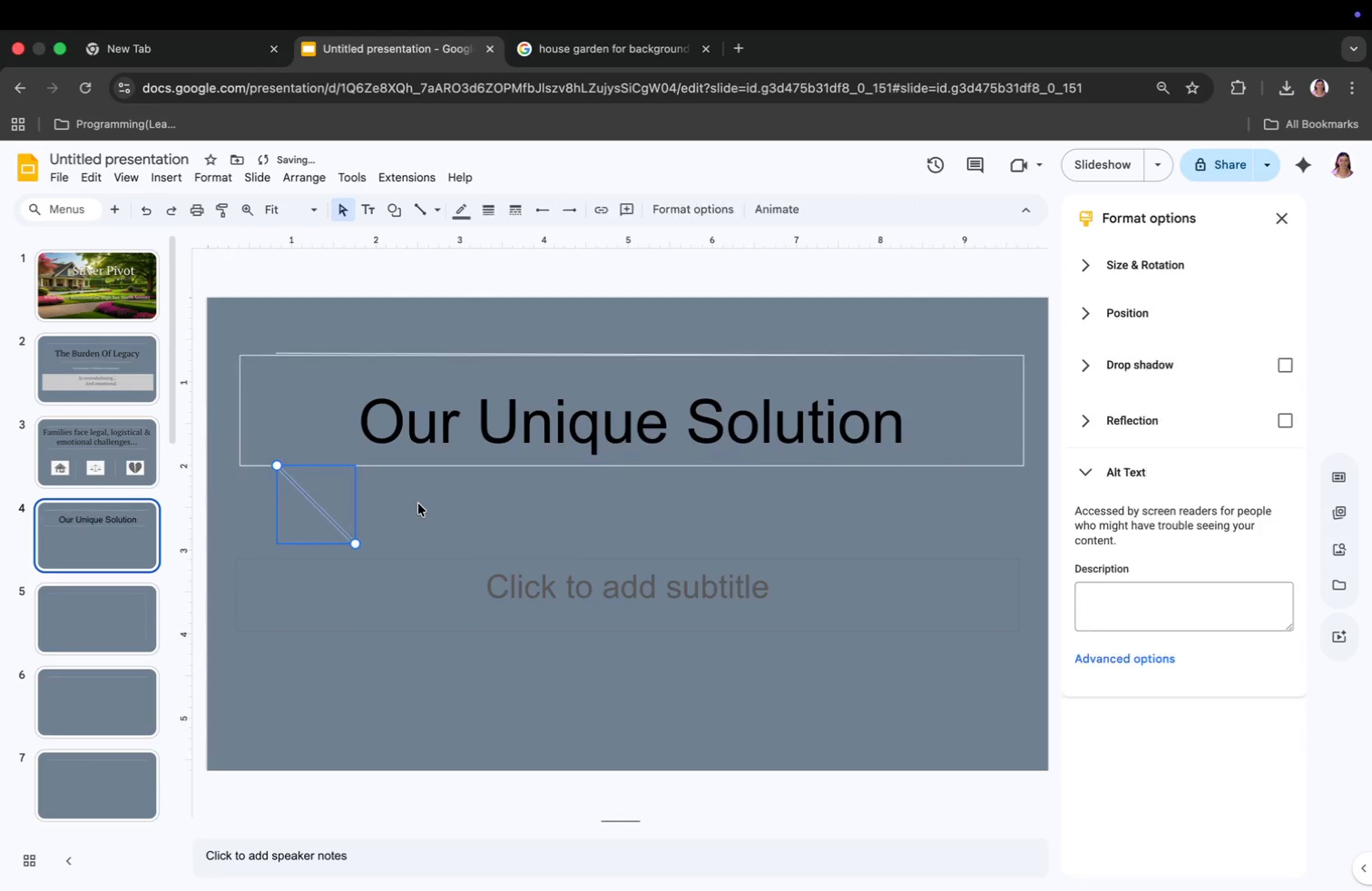 
key(Meta+Z)
 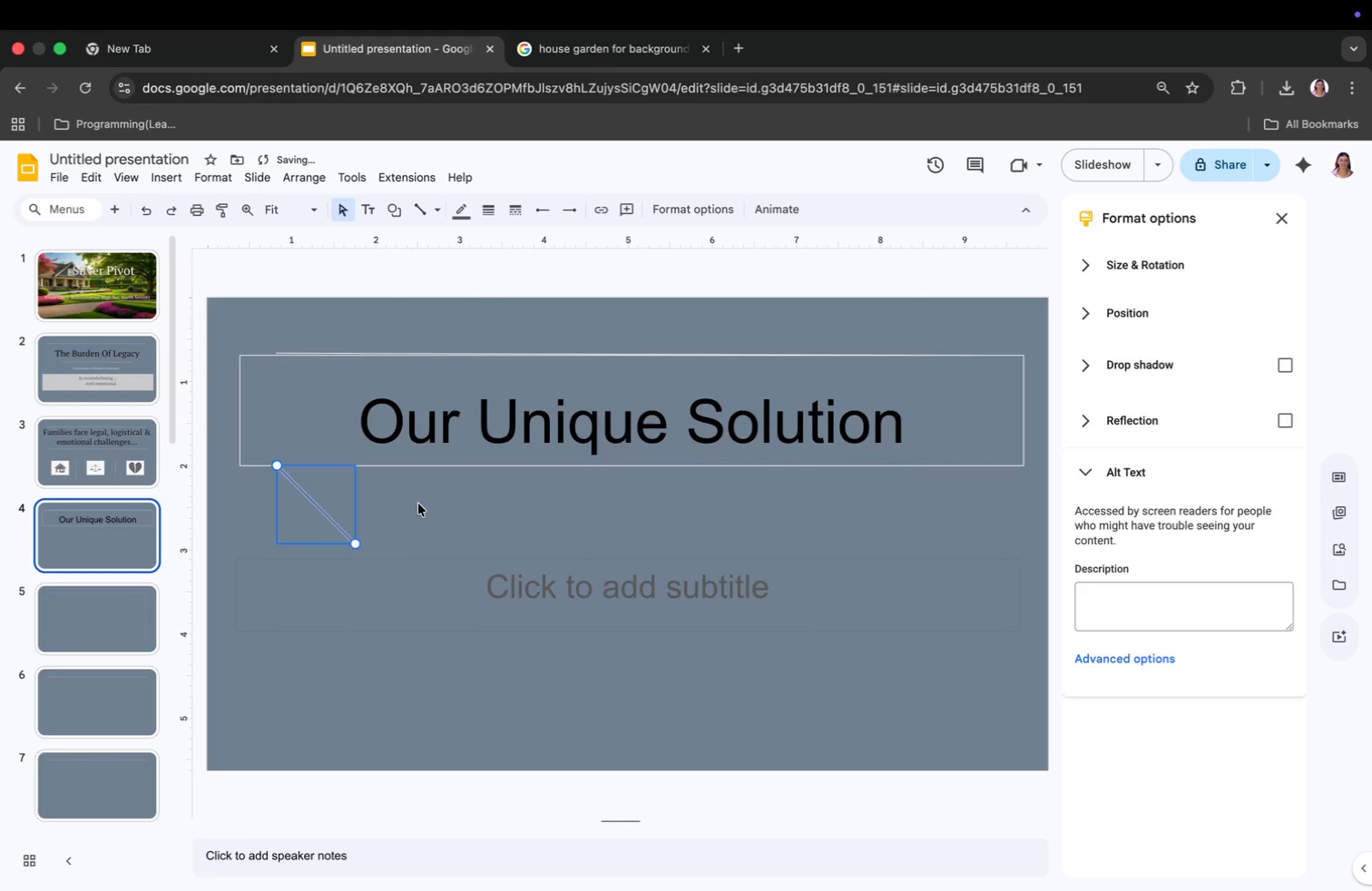 
key(Meta+Z)
 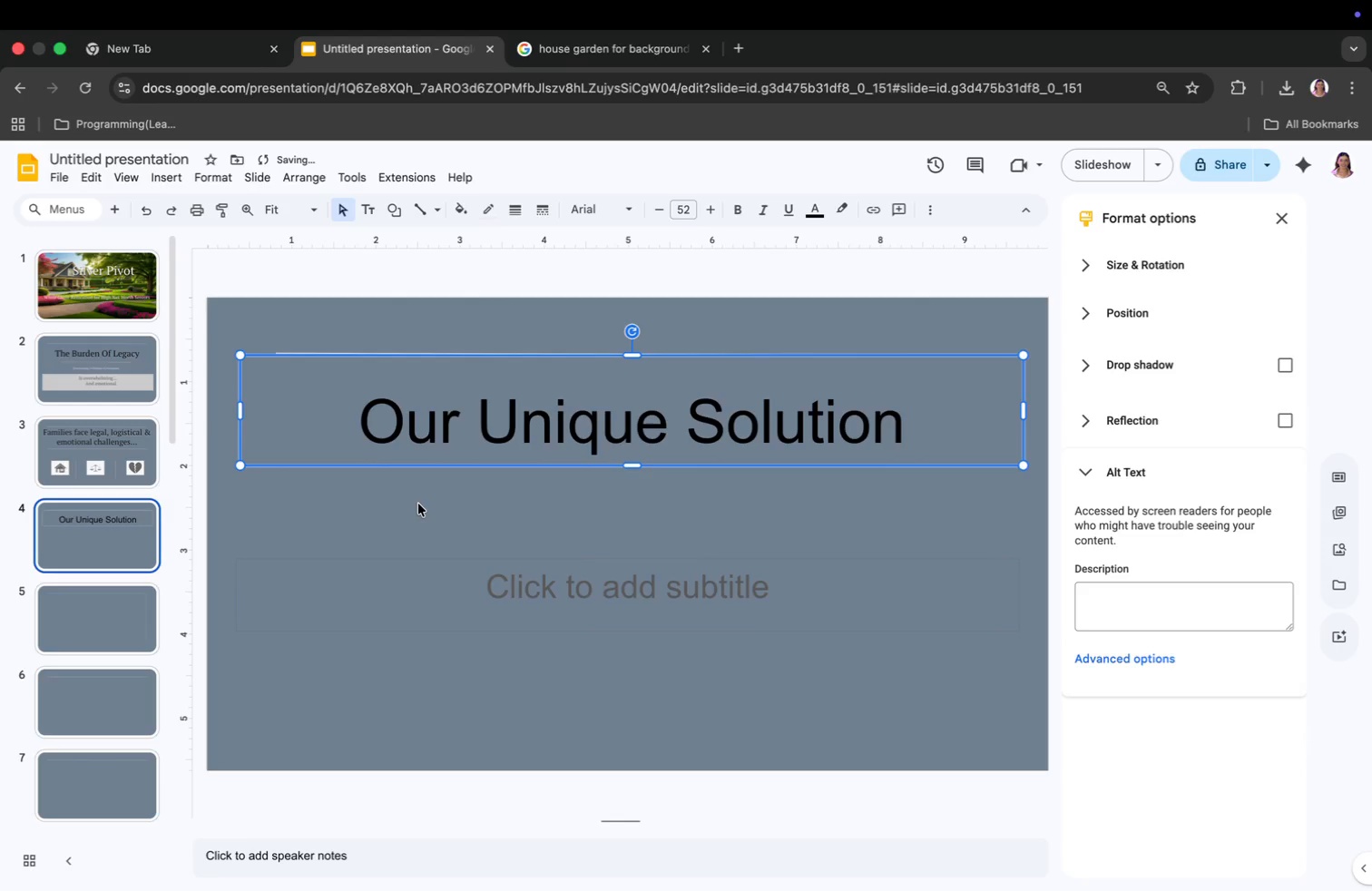 
key(Meta+Z)
 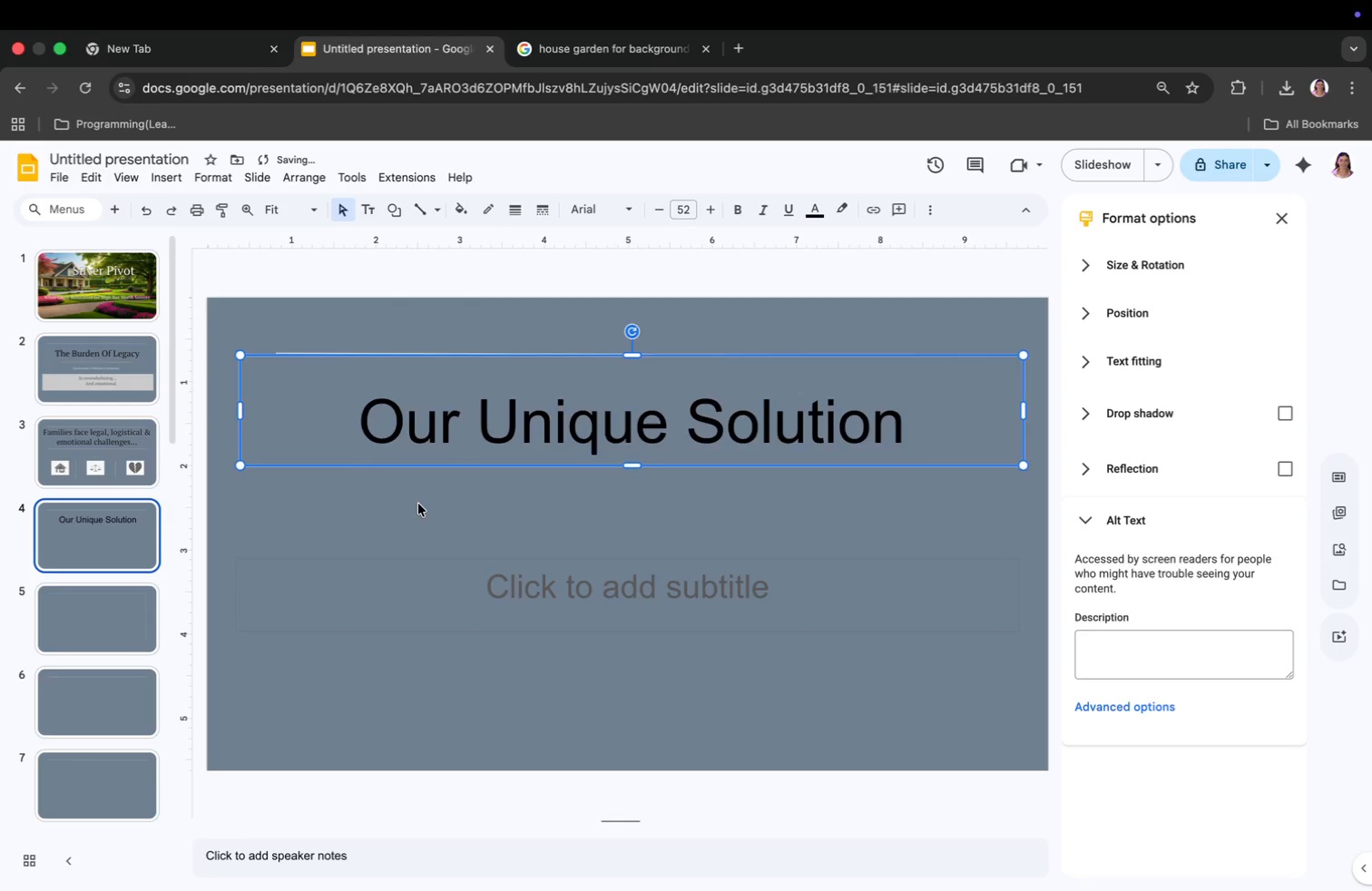 
key(Meta+Z)
 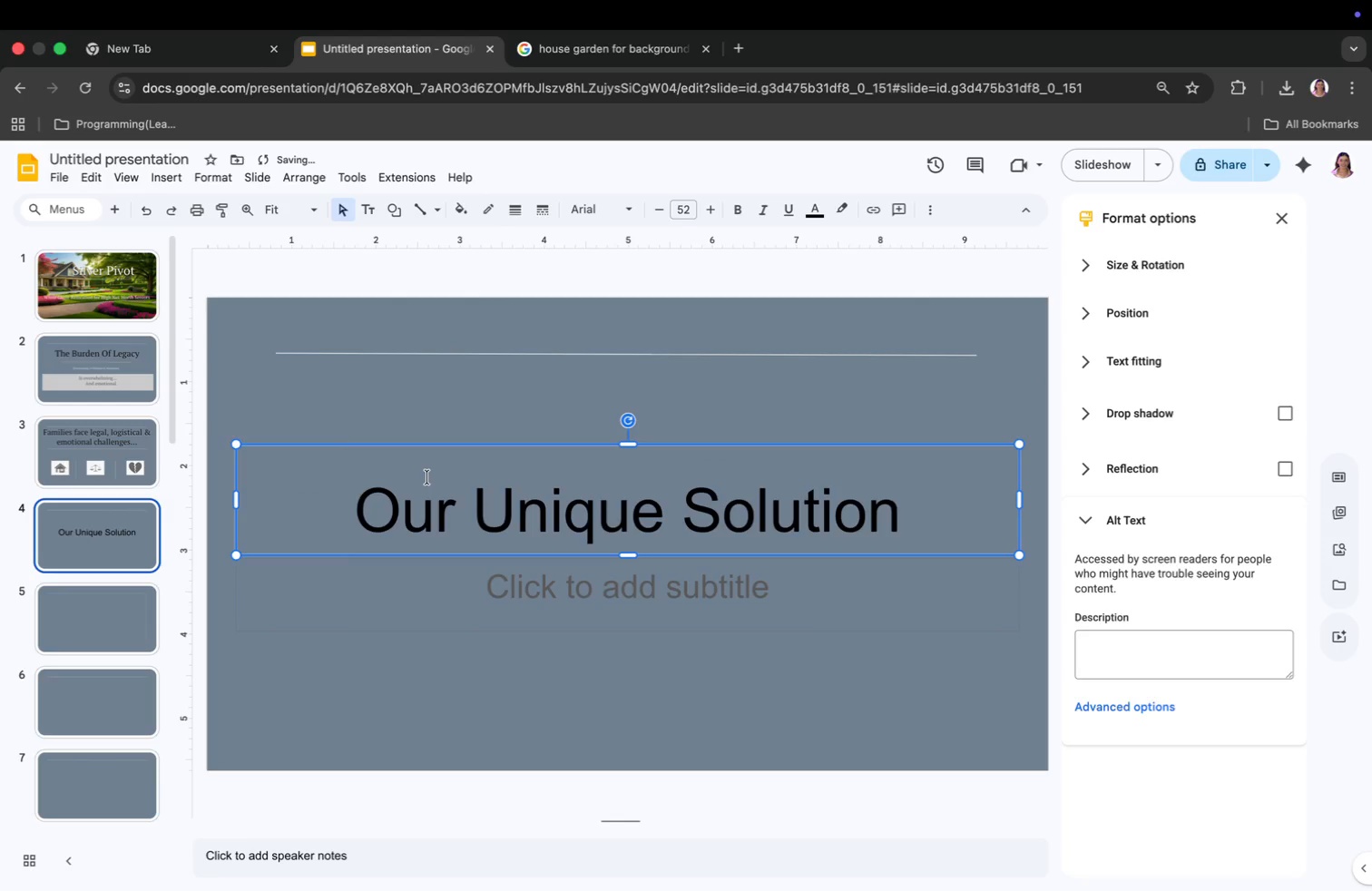 
left_click([446, 424])
 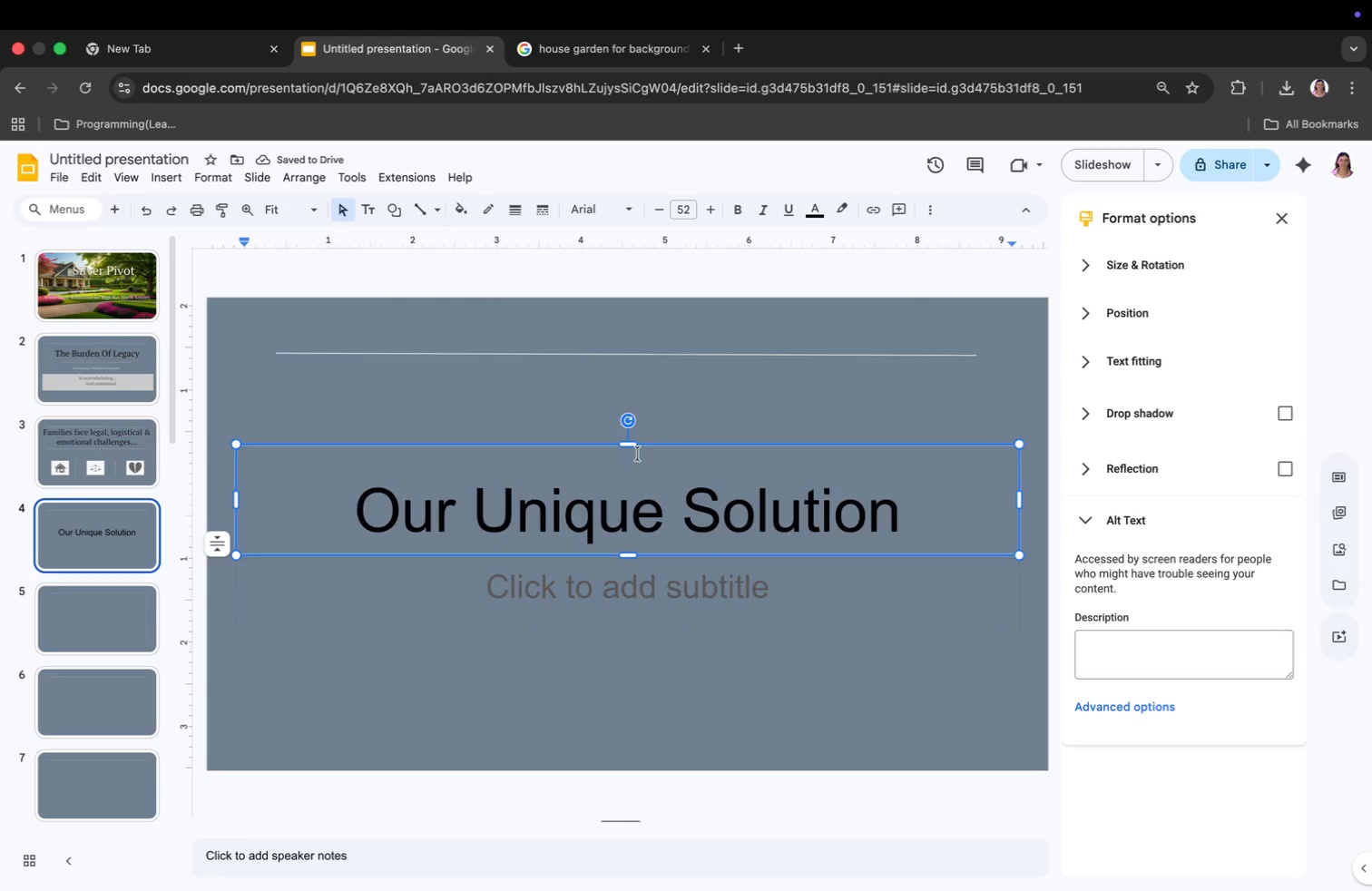 
left_click([620, 451])
 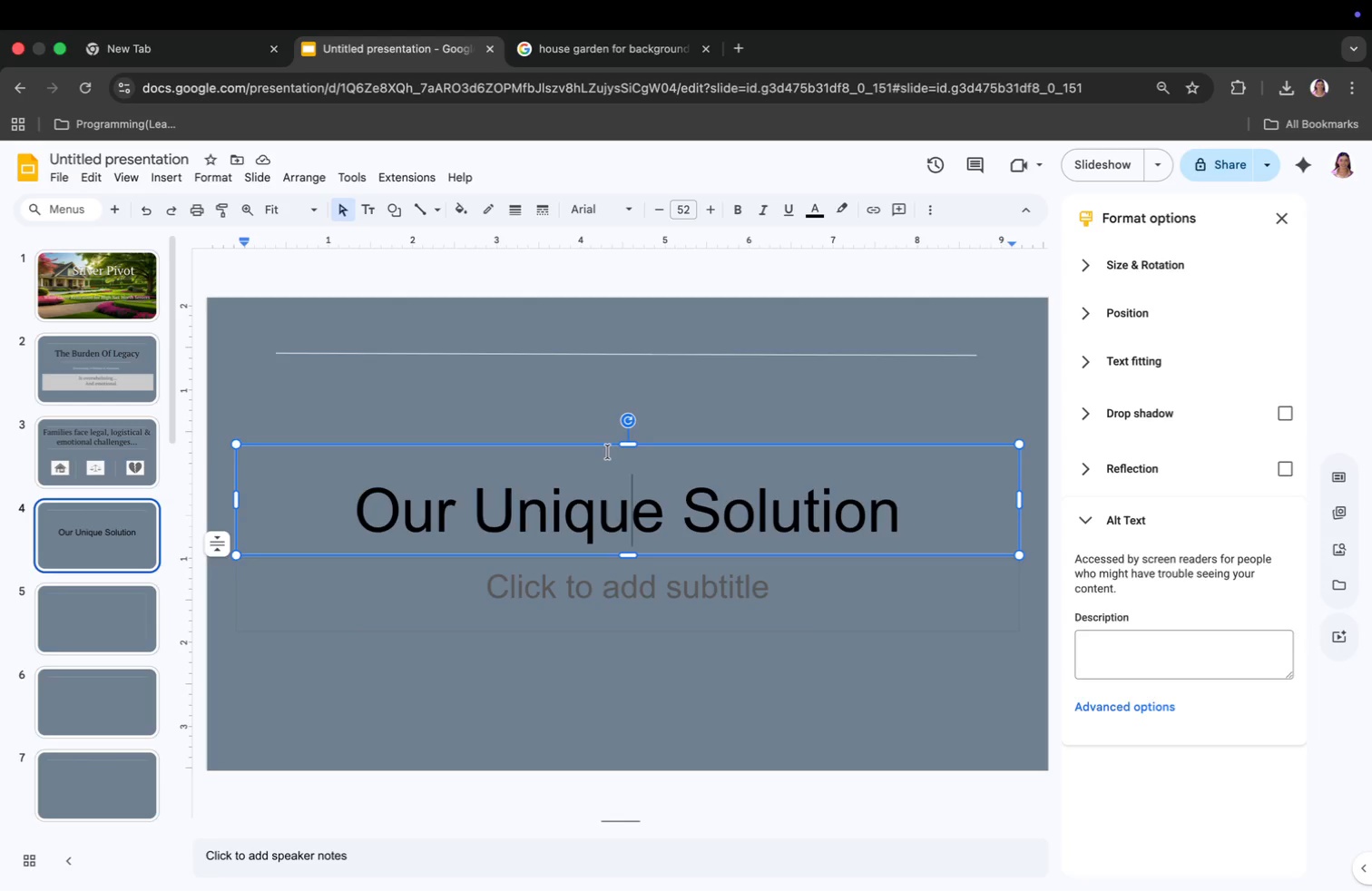 
wait(5.41)
 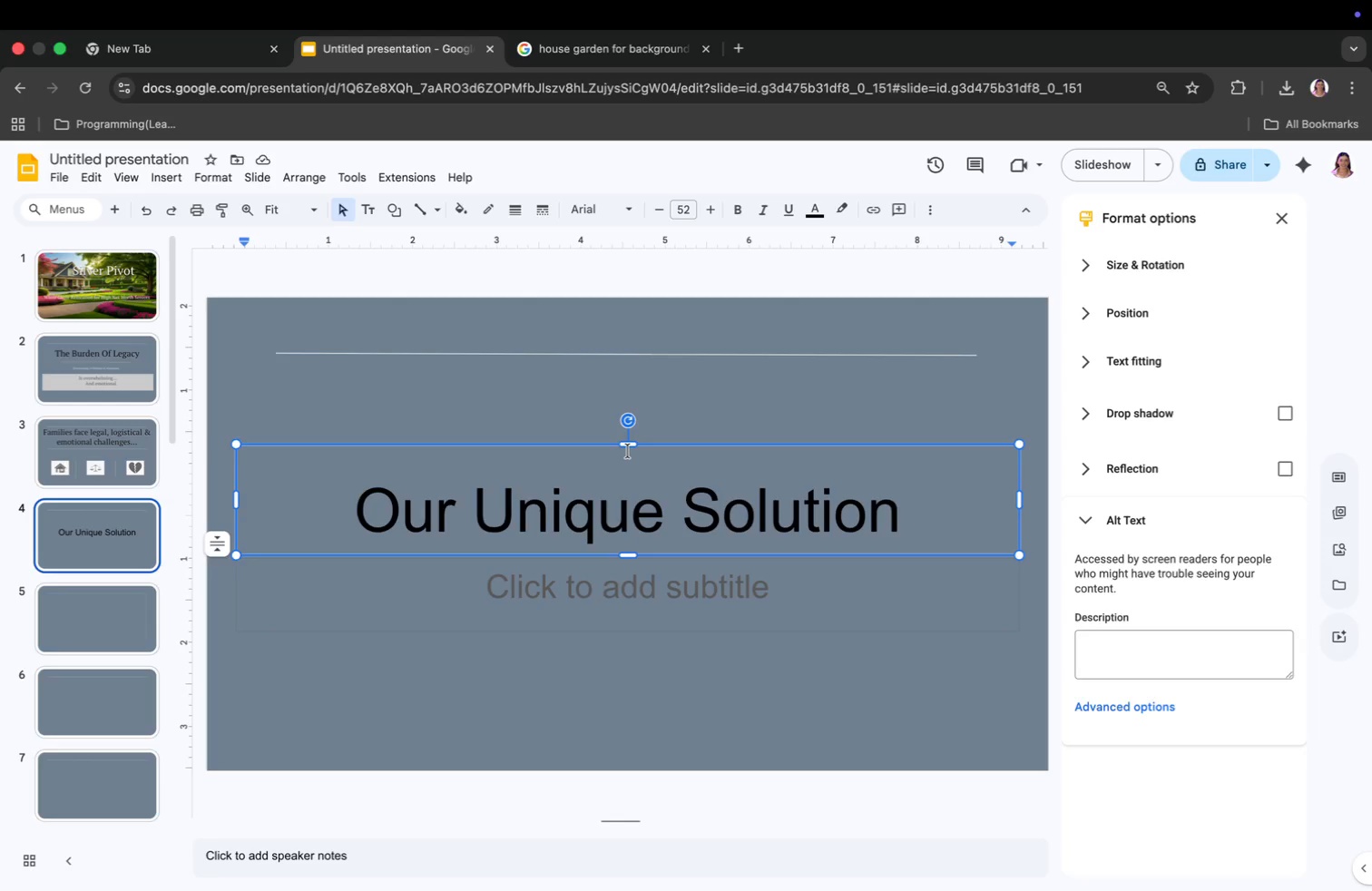 
left_click_drag(start_coordinate=[670, 451], to_coordinate=[673, 362])
 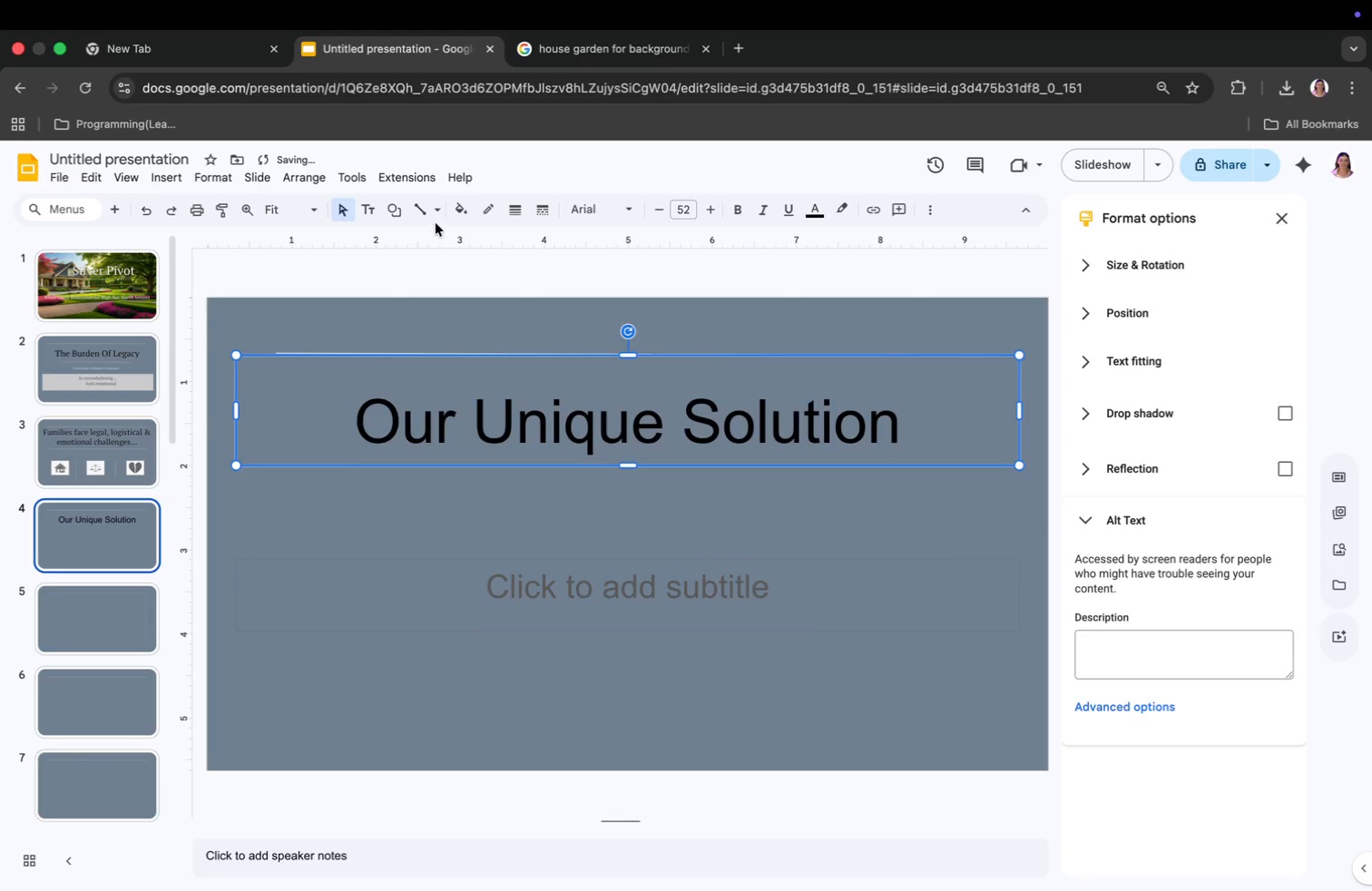 
left_click([423, 211])
 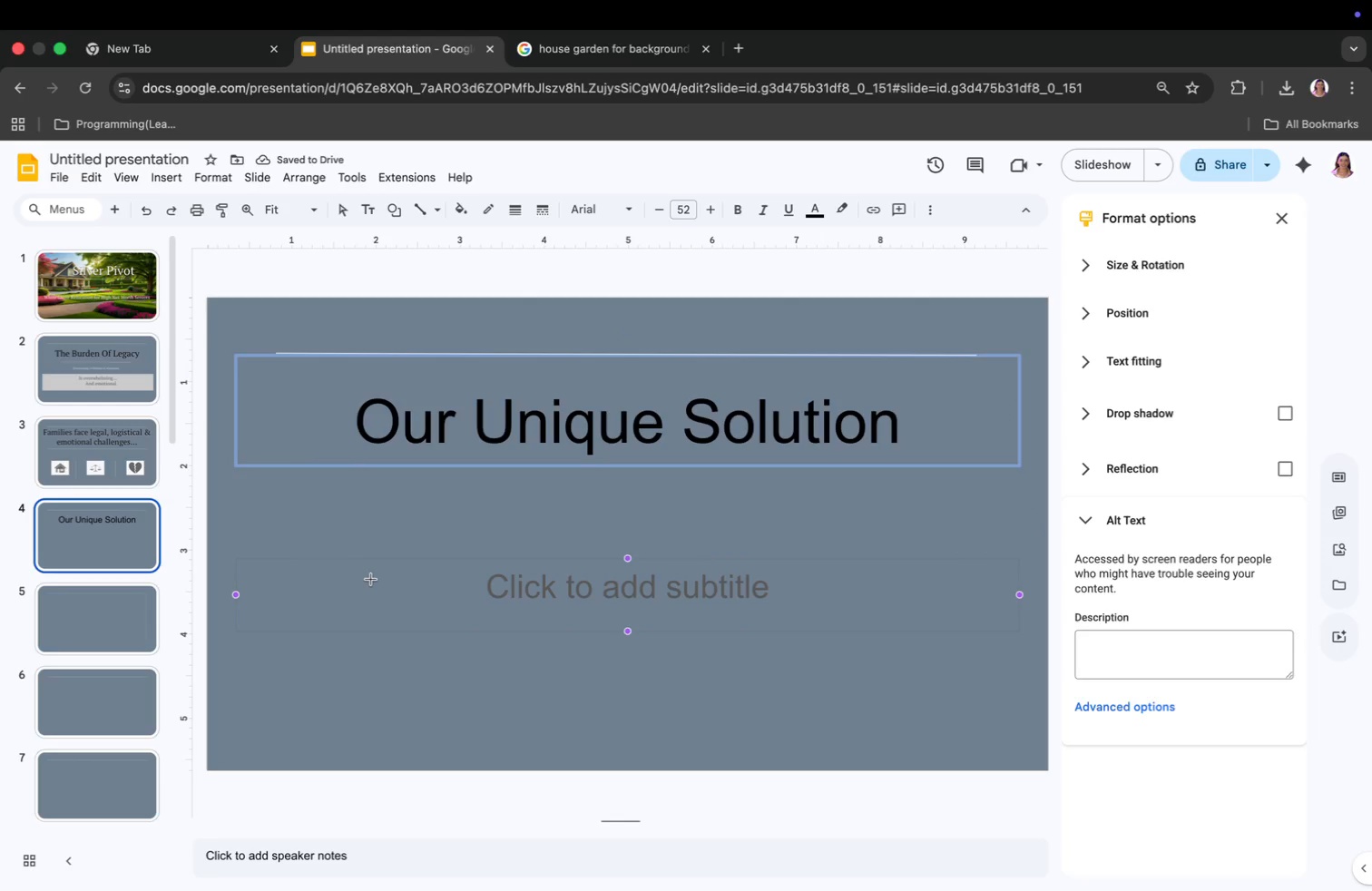 
left_click([370, 579])
 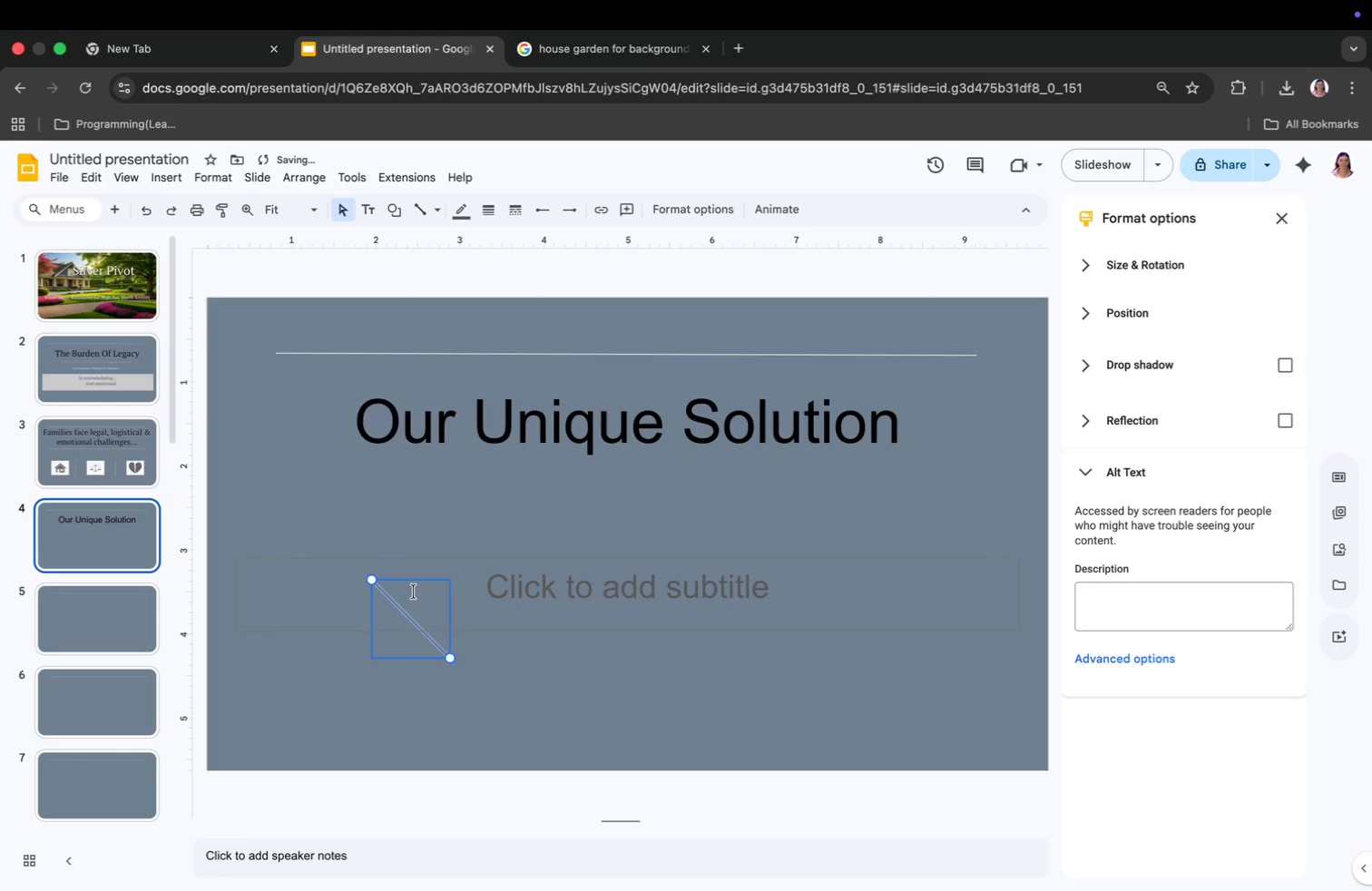 
key(Meta+CommandLeft)
 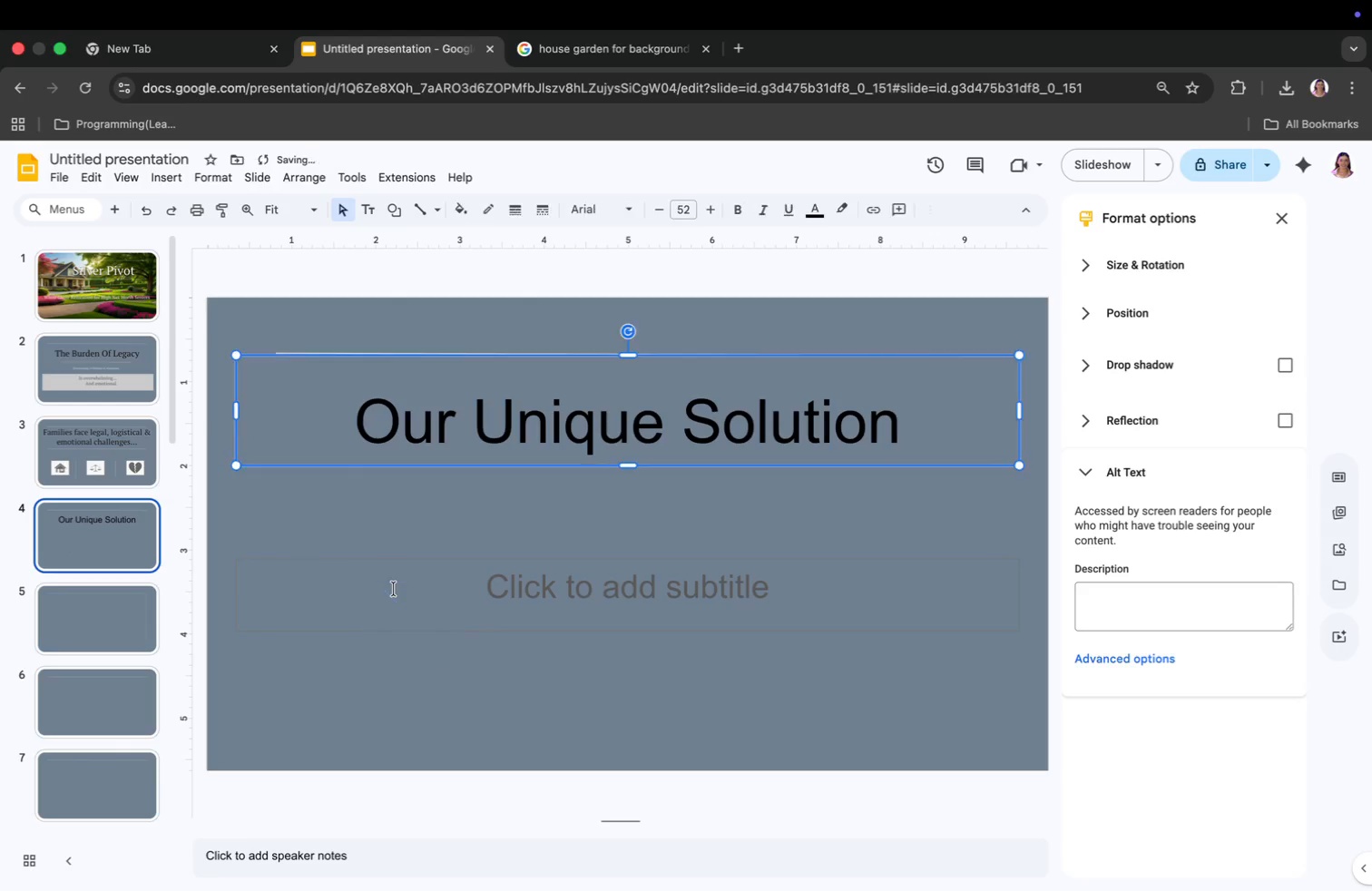 
key(Meta+Z)
 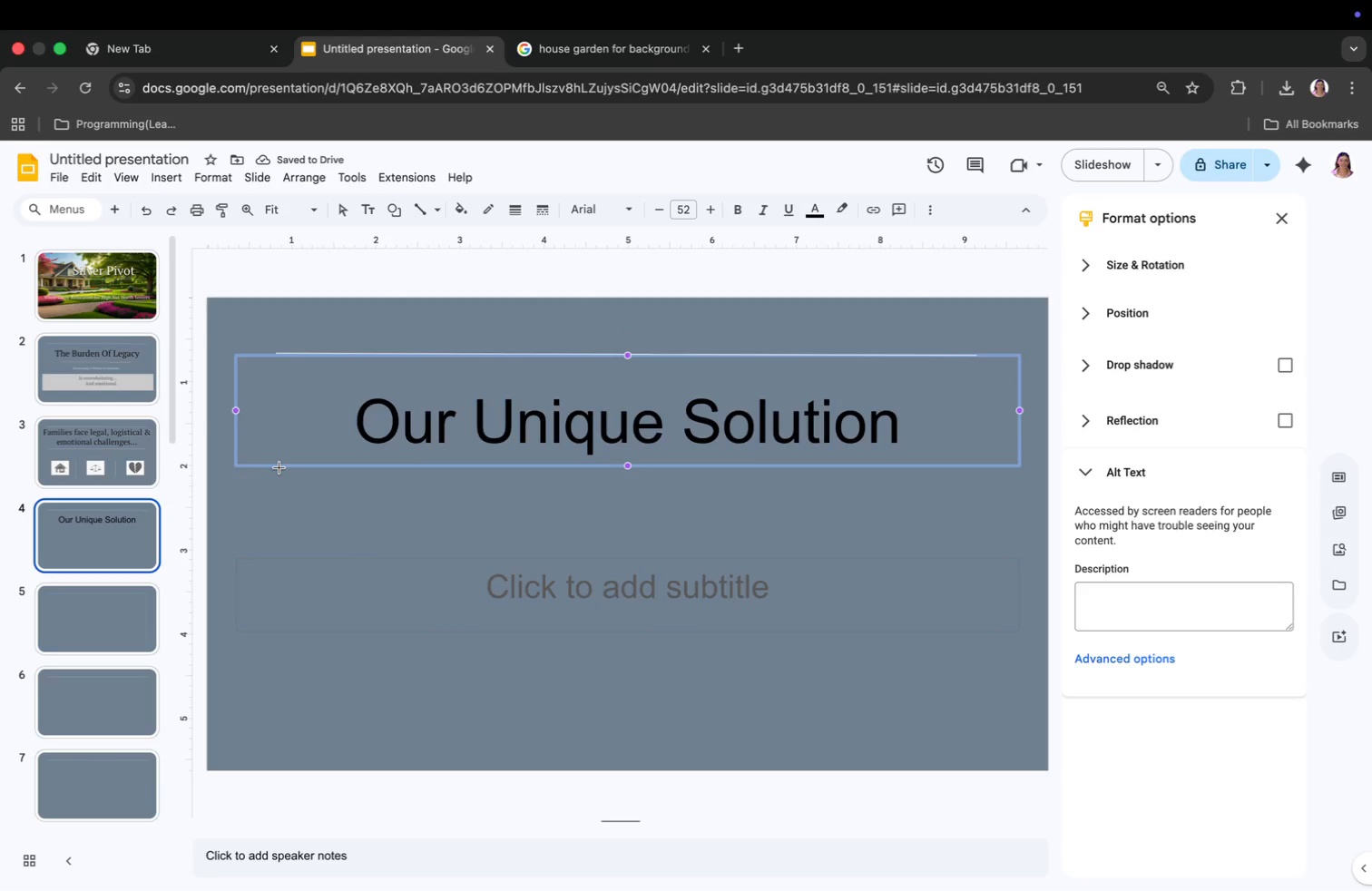 
left_click_drag(start_coordinate=[420, 201], to_coordinate=[425, 204])
 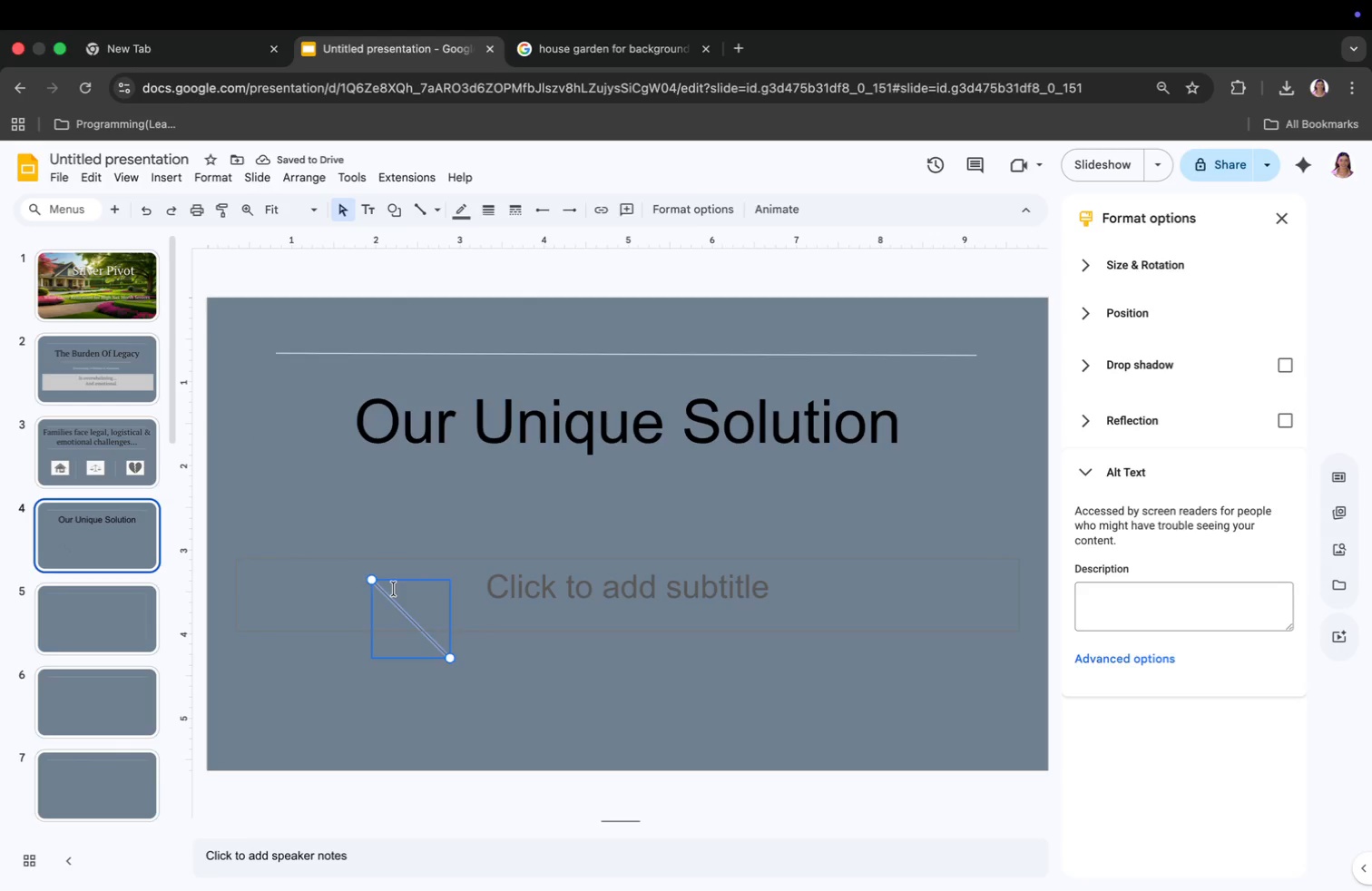 
left_click([278, 465])
 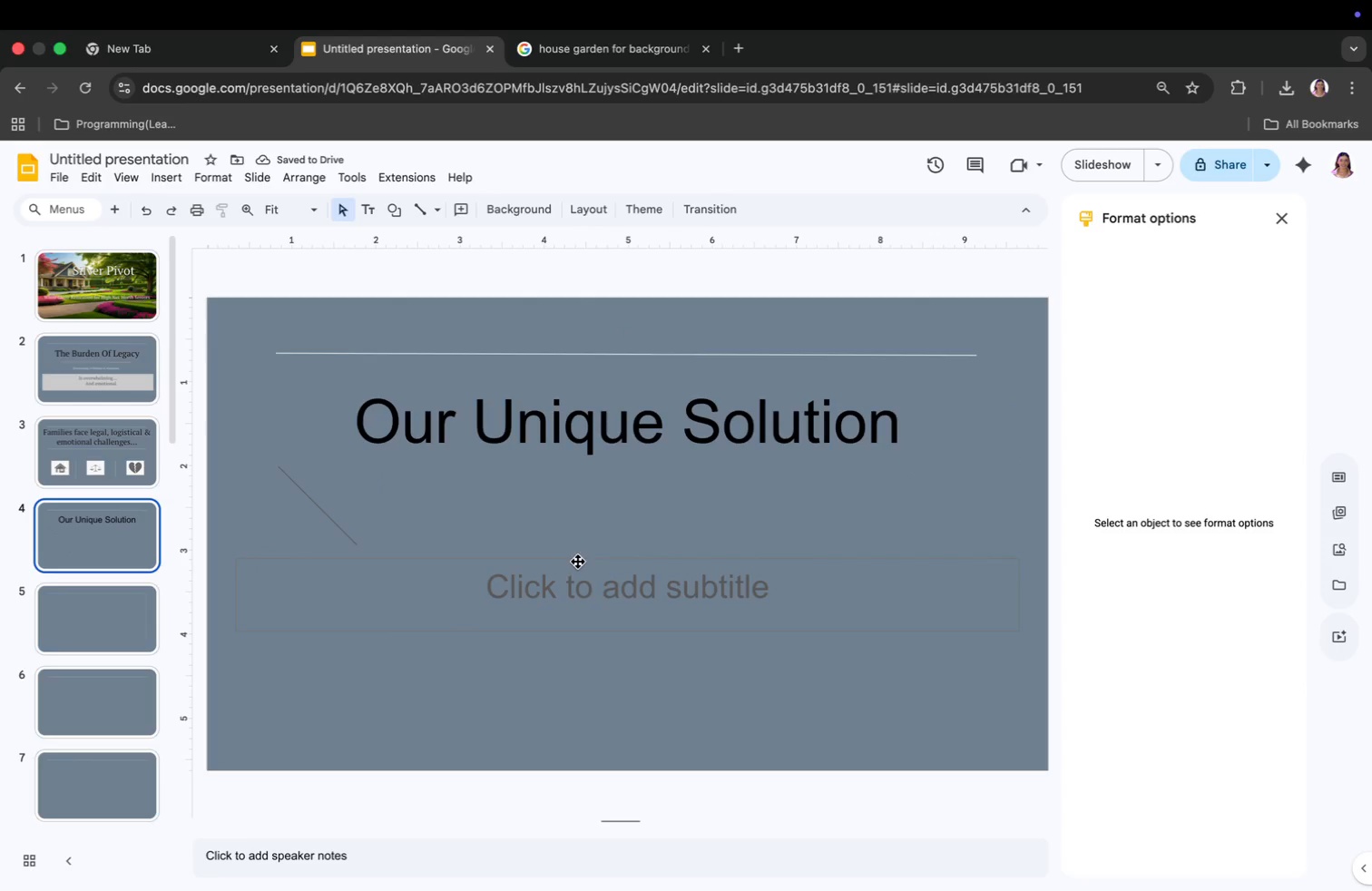 
left_click_drag(start_coordinate=[366, 543], to_coordinate=[908, 471])
 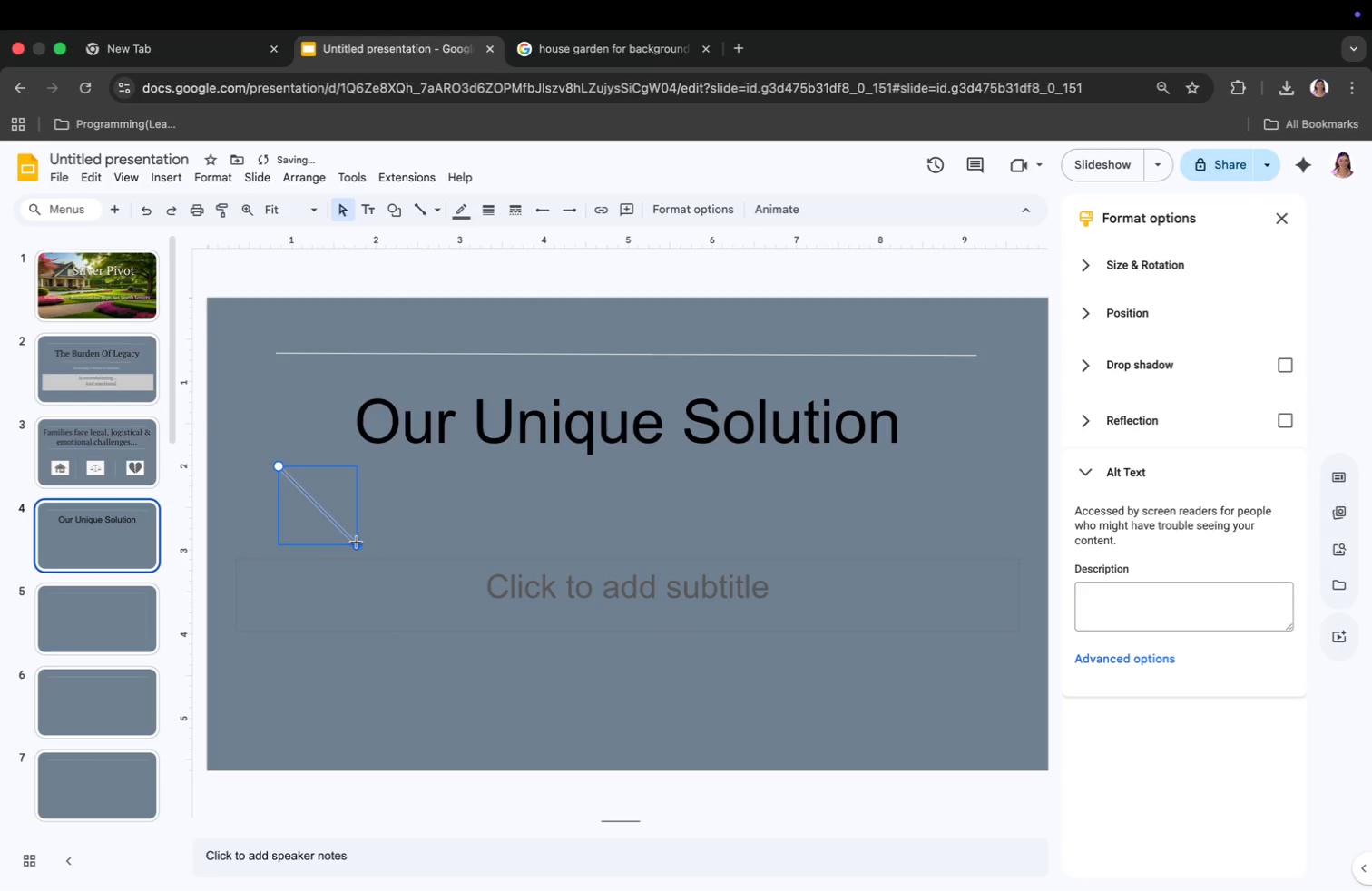 
left_click([355, 543])
 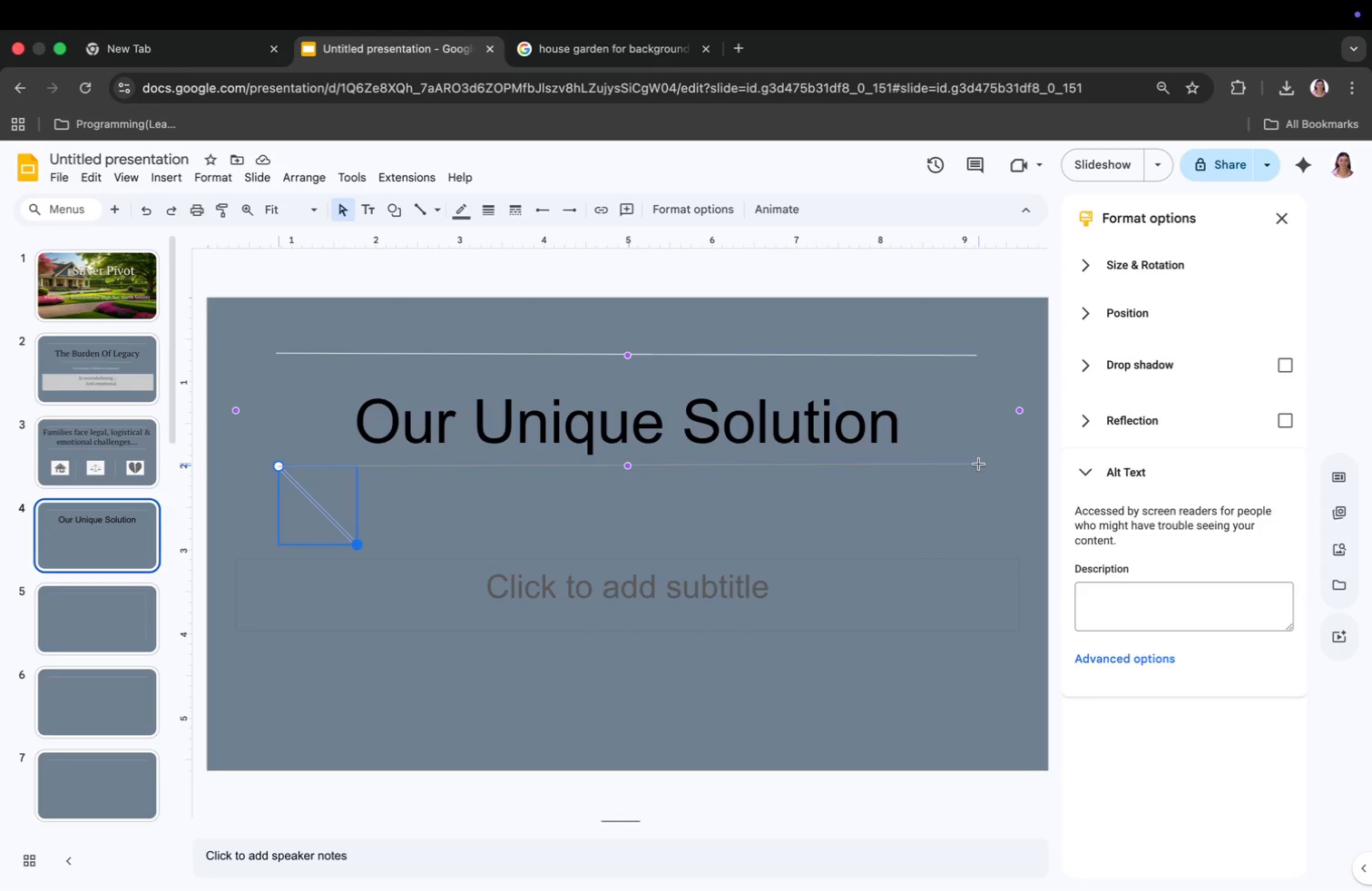 
left_click_drag(start_coordinate=[358, 546], to_coordinate=[978, 464])
 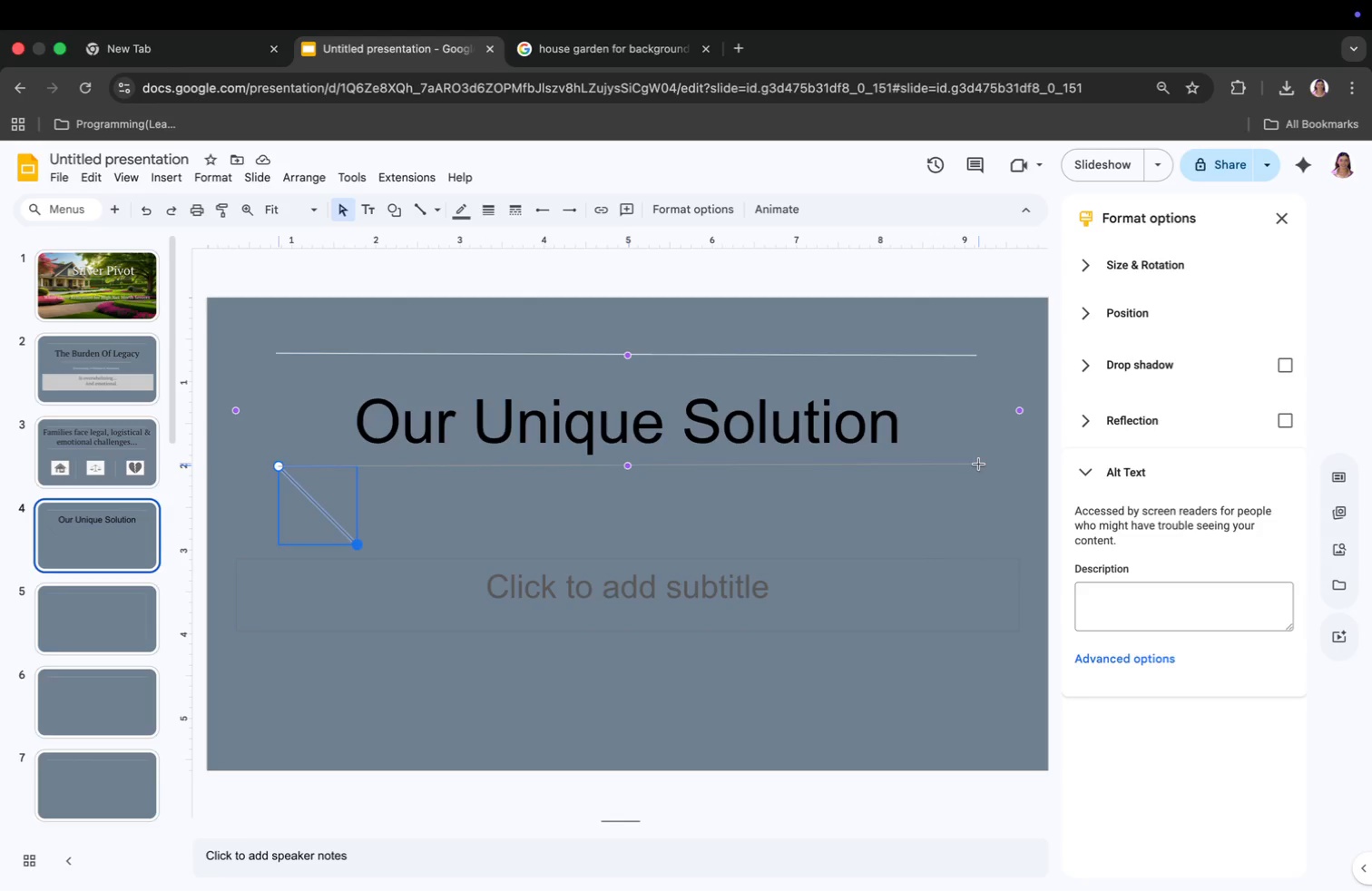 
left_click([647, 516])
 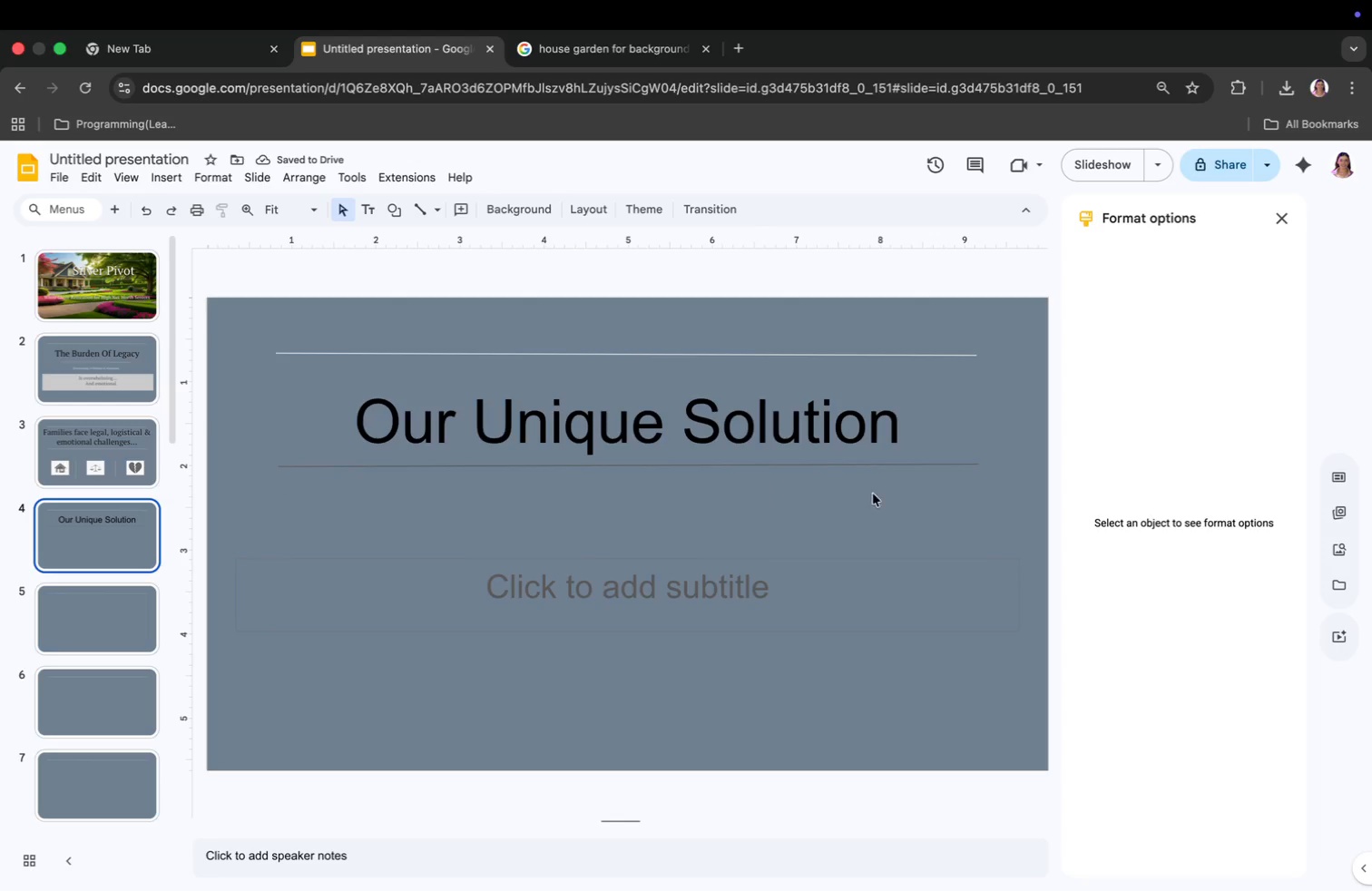 
wait(5.74)
 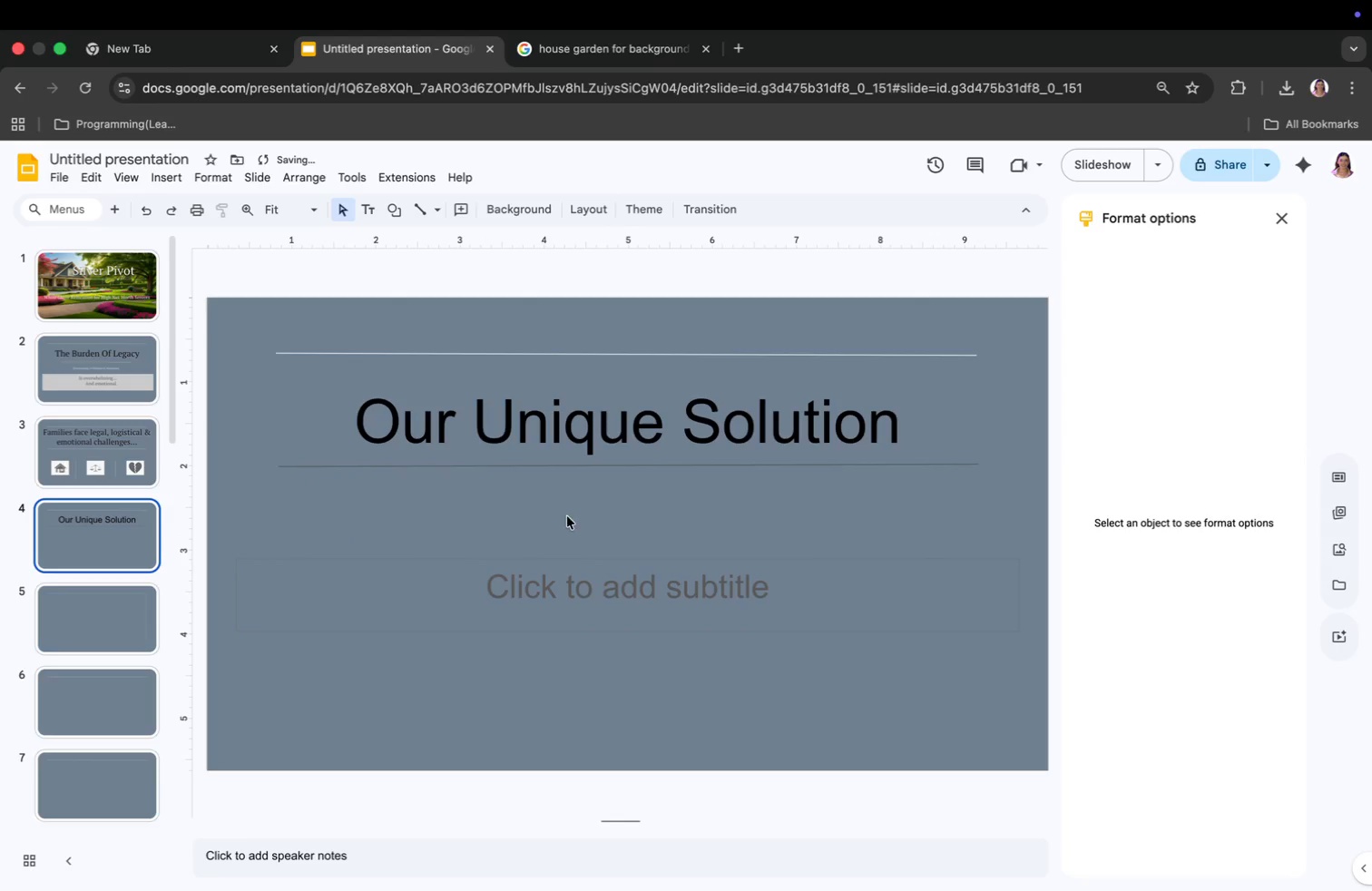 
left_click([975, 464])
 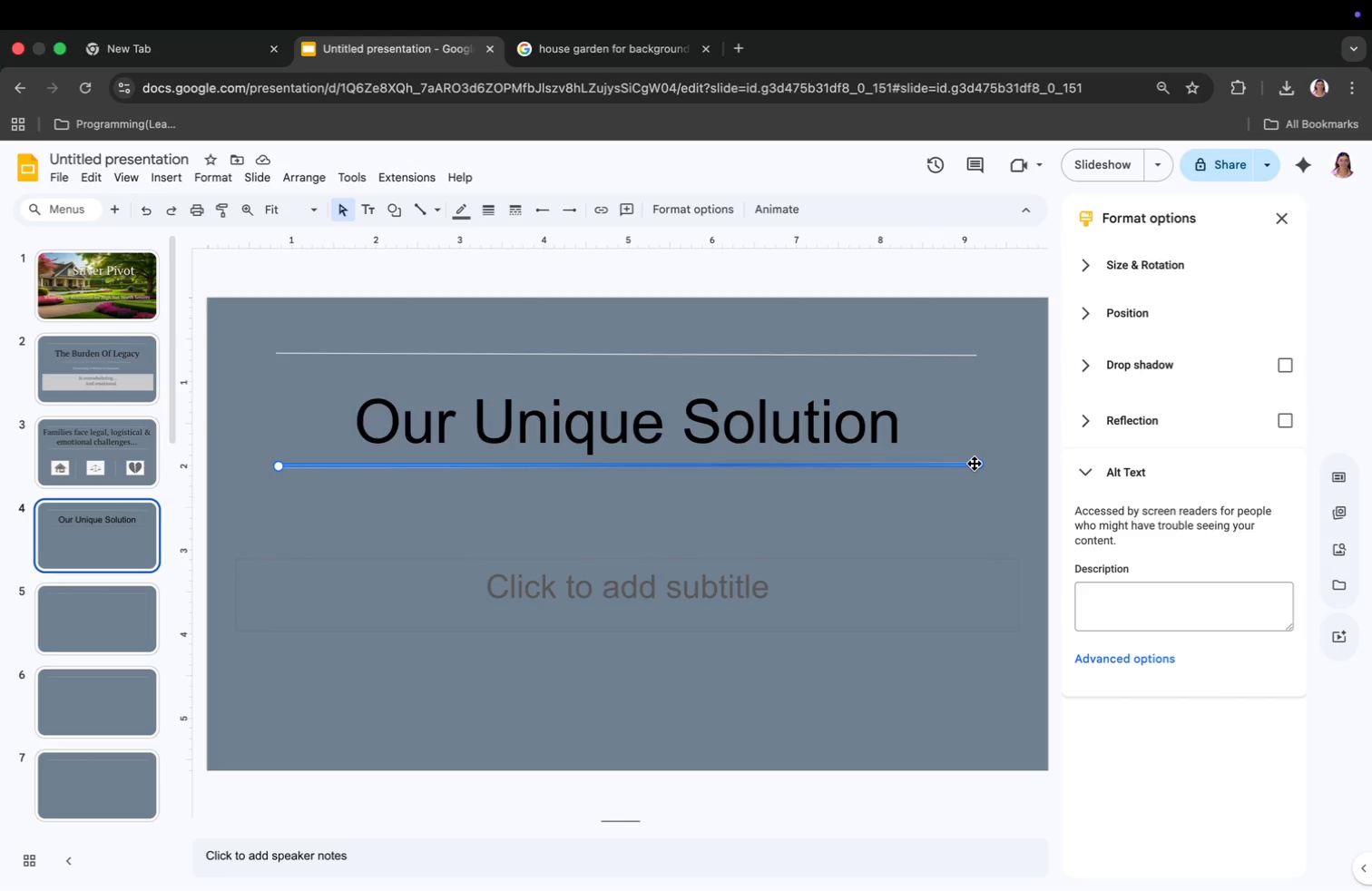 
left_click_drag(start_coordinate=[978, 463], to_coordinate=[978, 468])
 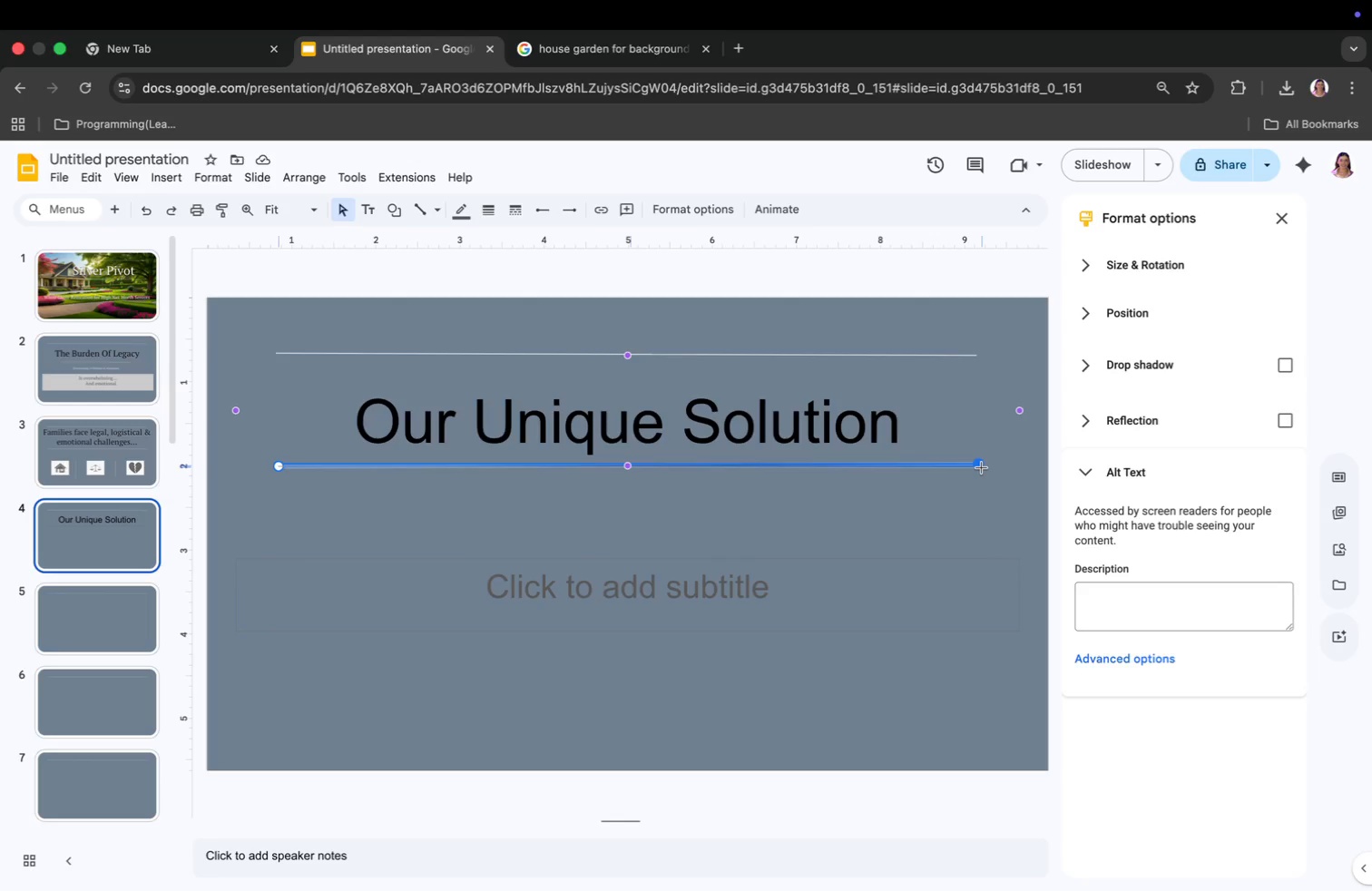 
left_click_drag(start_coordinate=[954, 531], to_coordinate=[949, 530])
 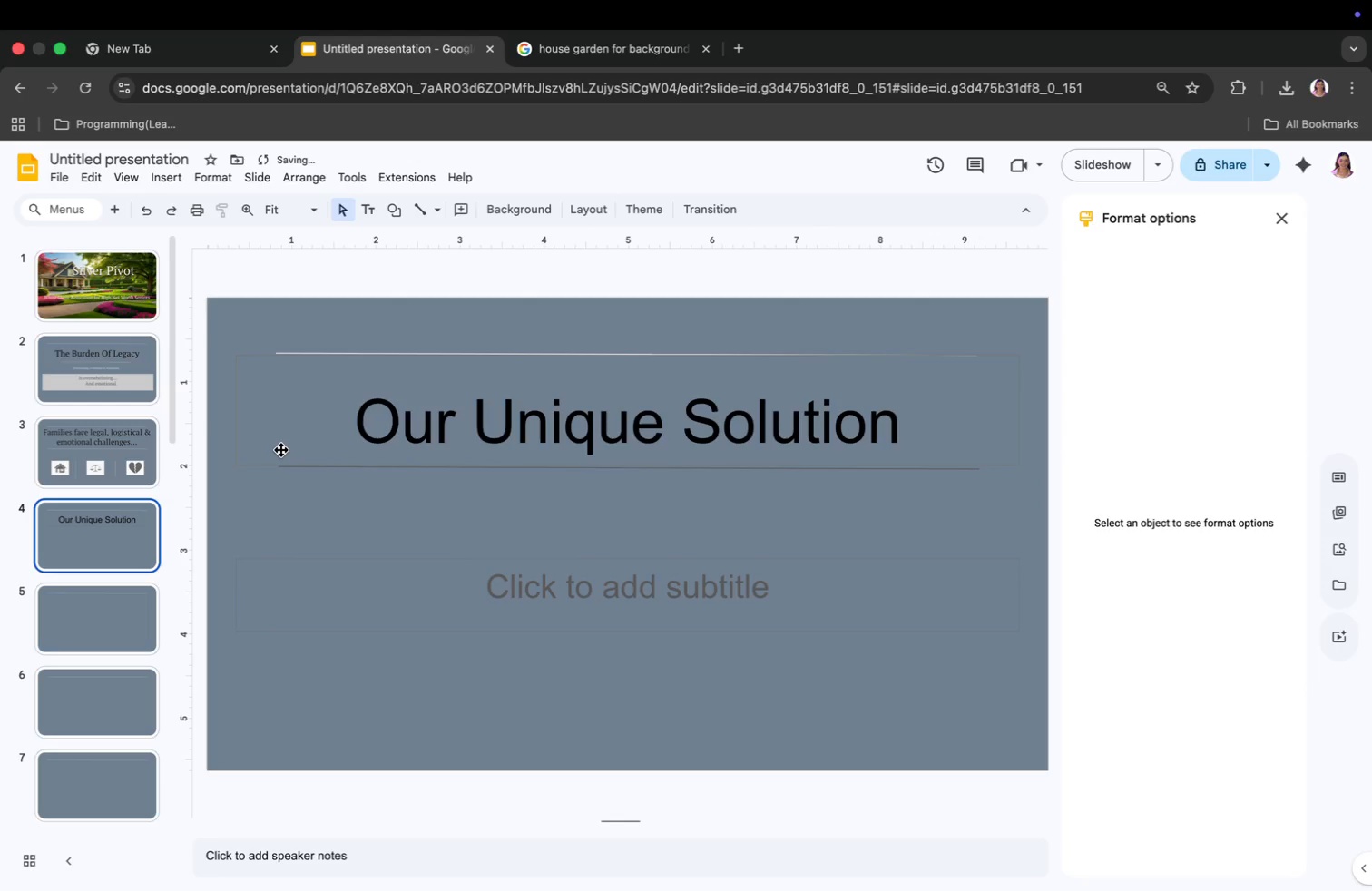 
left_click([293, 467])
 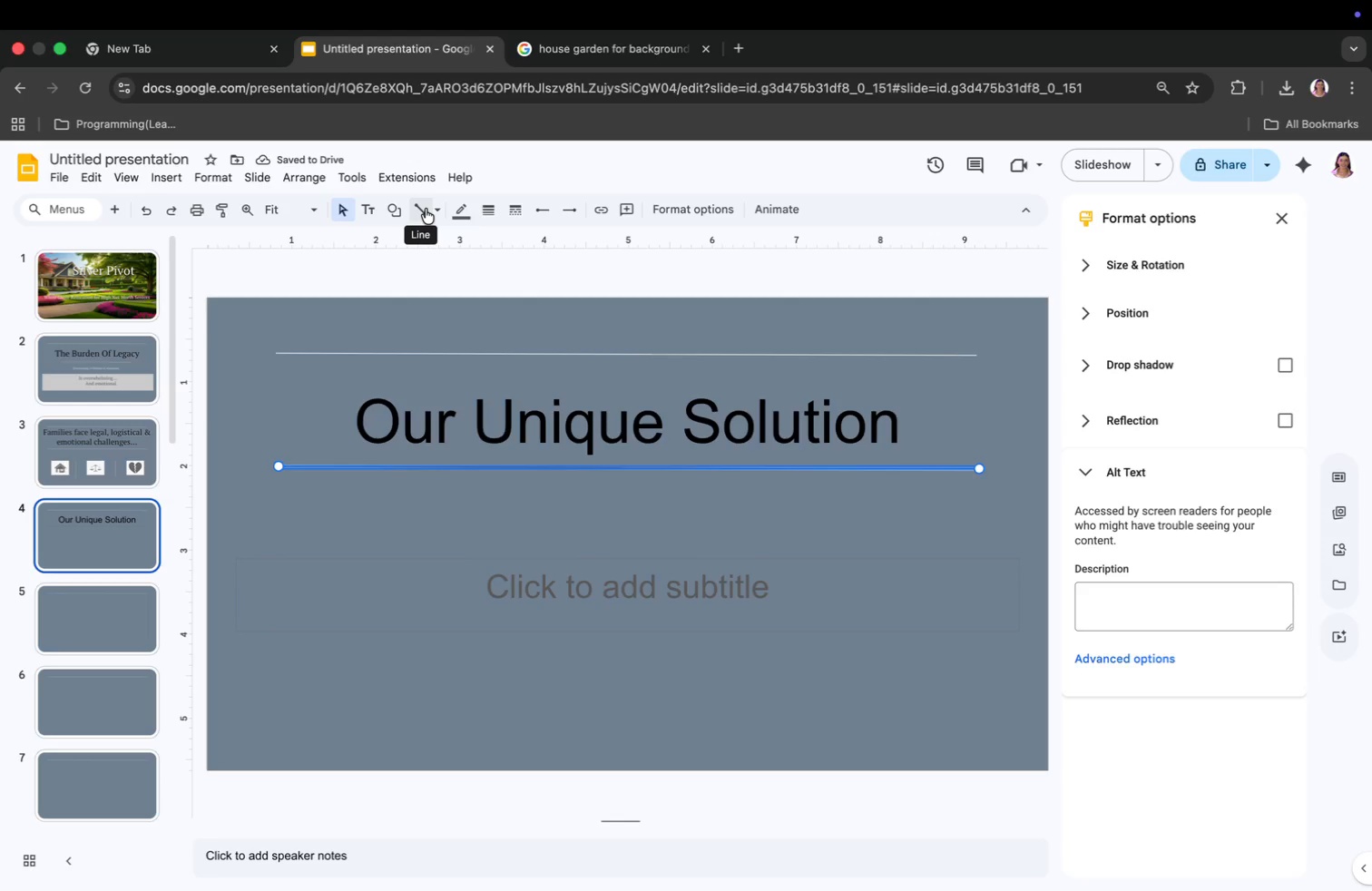 
left_click([466, 210])
 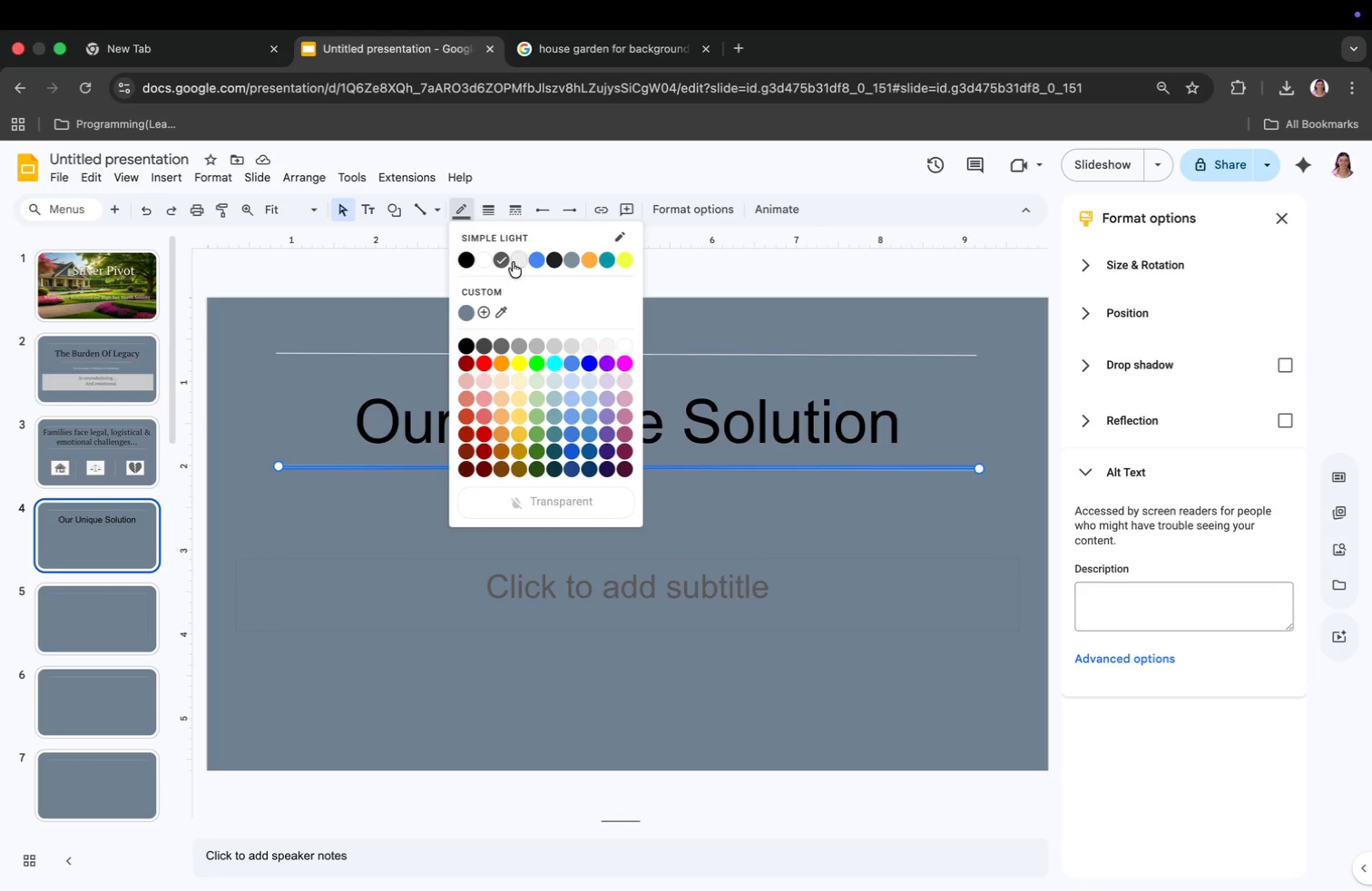 
left_click([514, 260])
 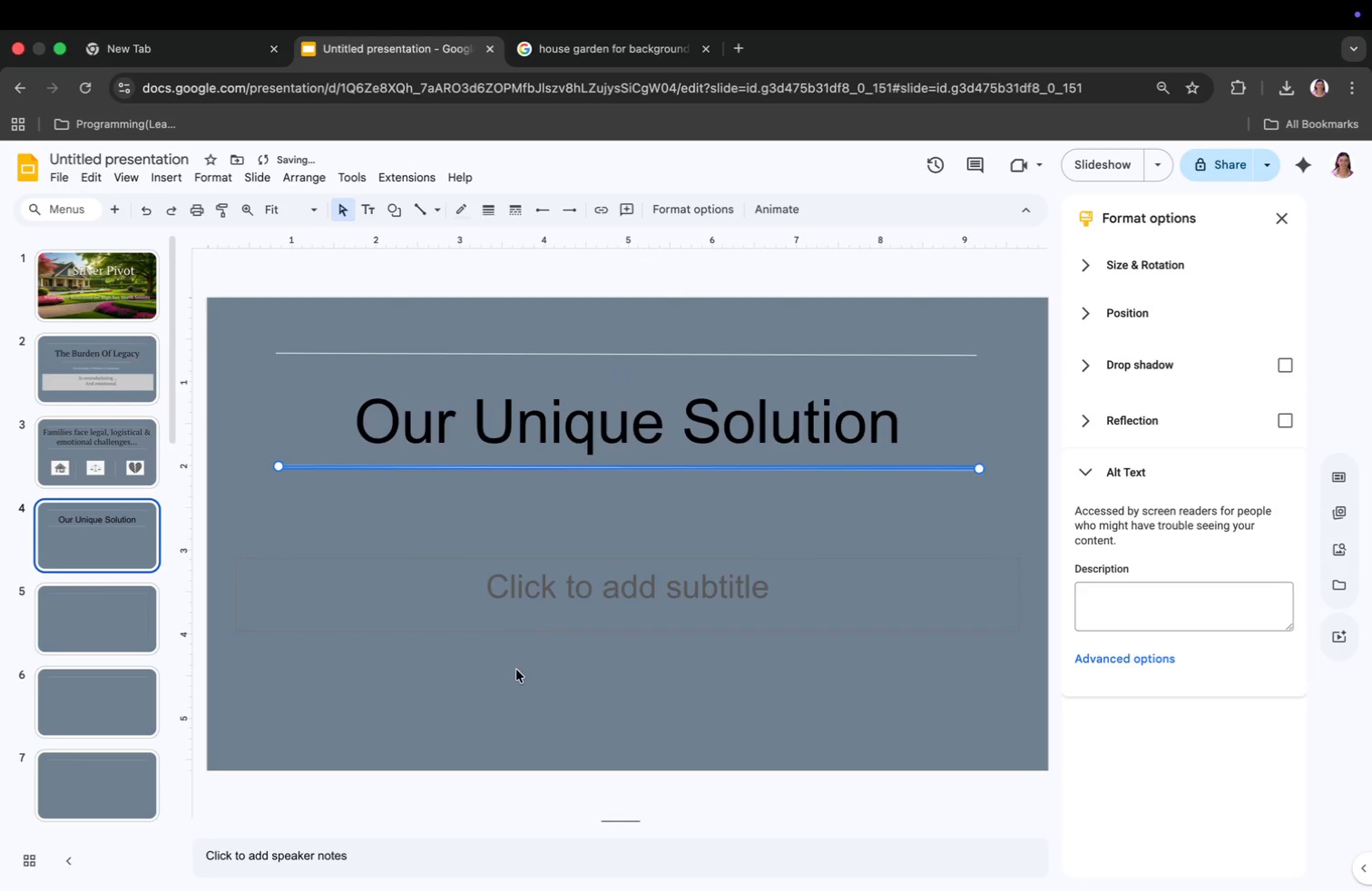 
left_click([532, 599])
 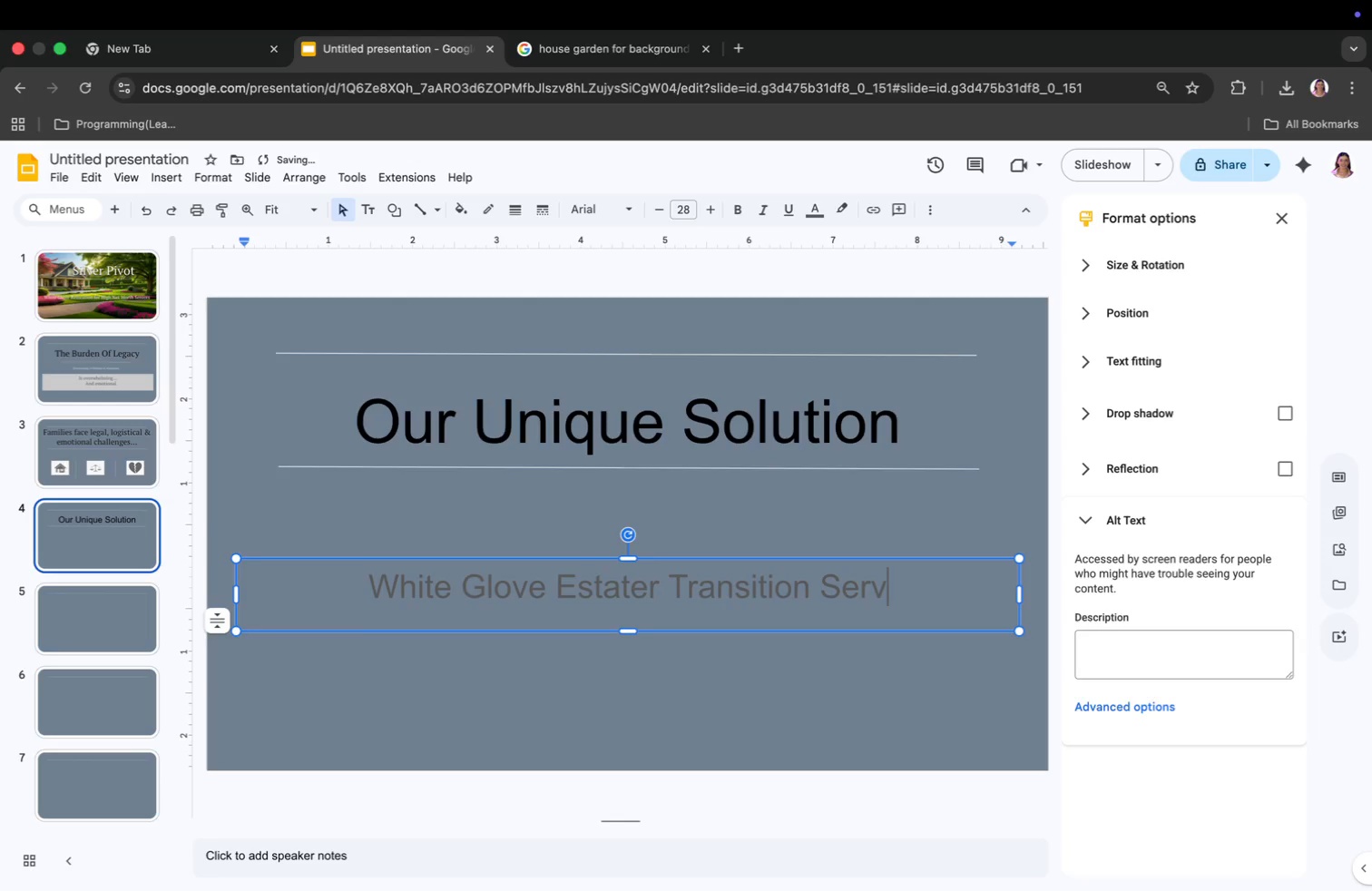 
type(E)
key(Backspace)
type(White Glove Estater Transition Servo)
key(Backspace)
type(ices)
 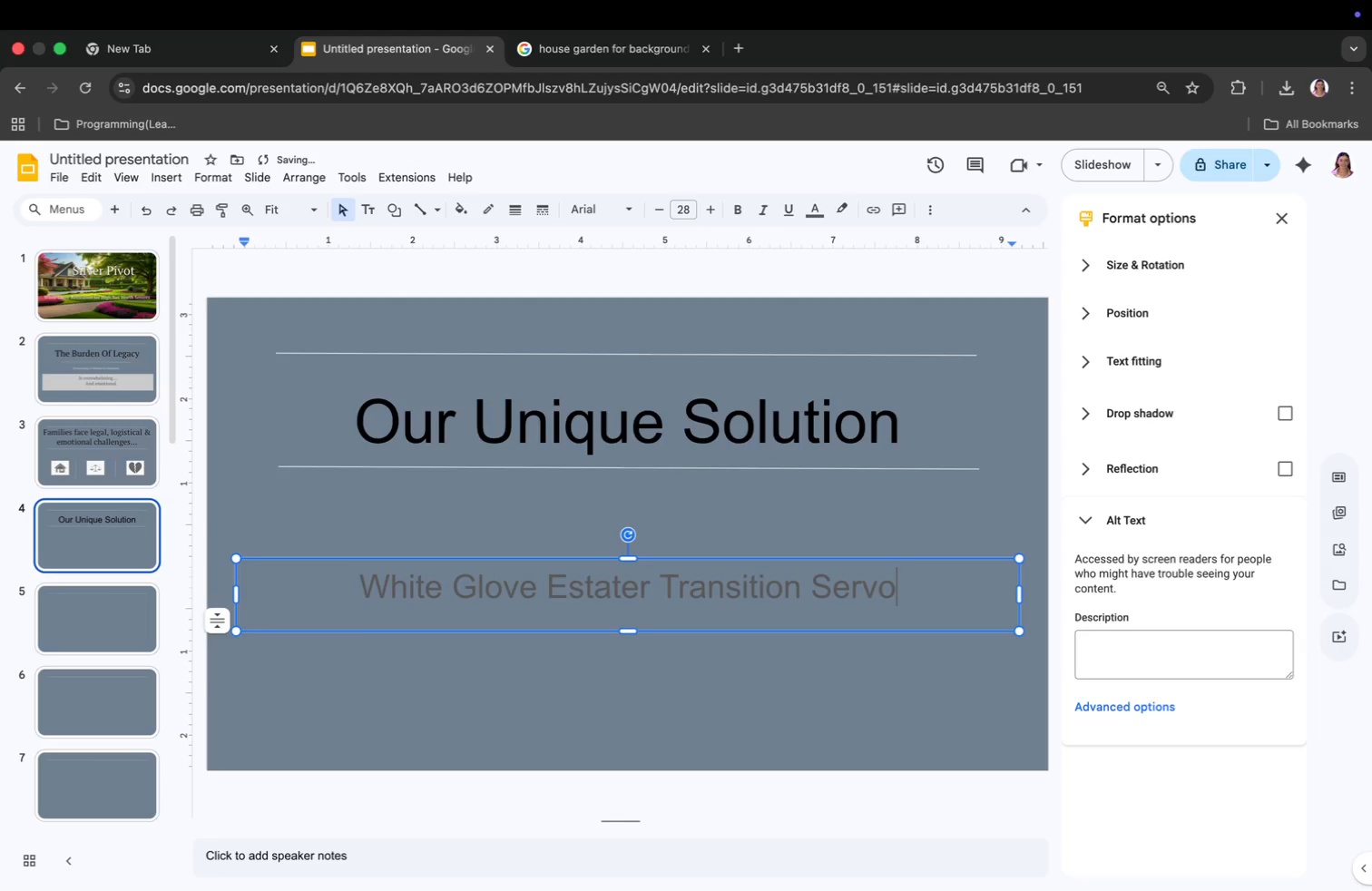 
left_click([627, 592])
 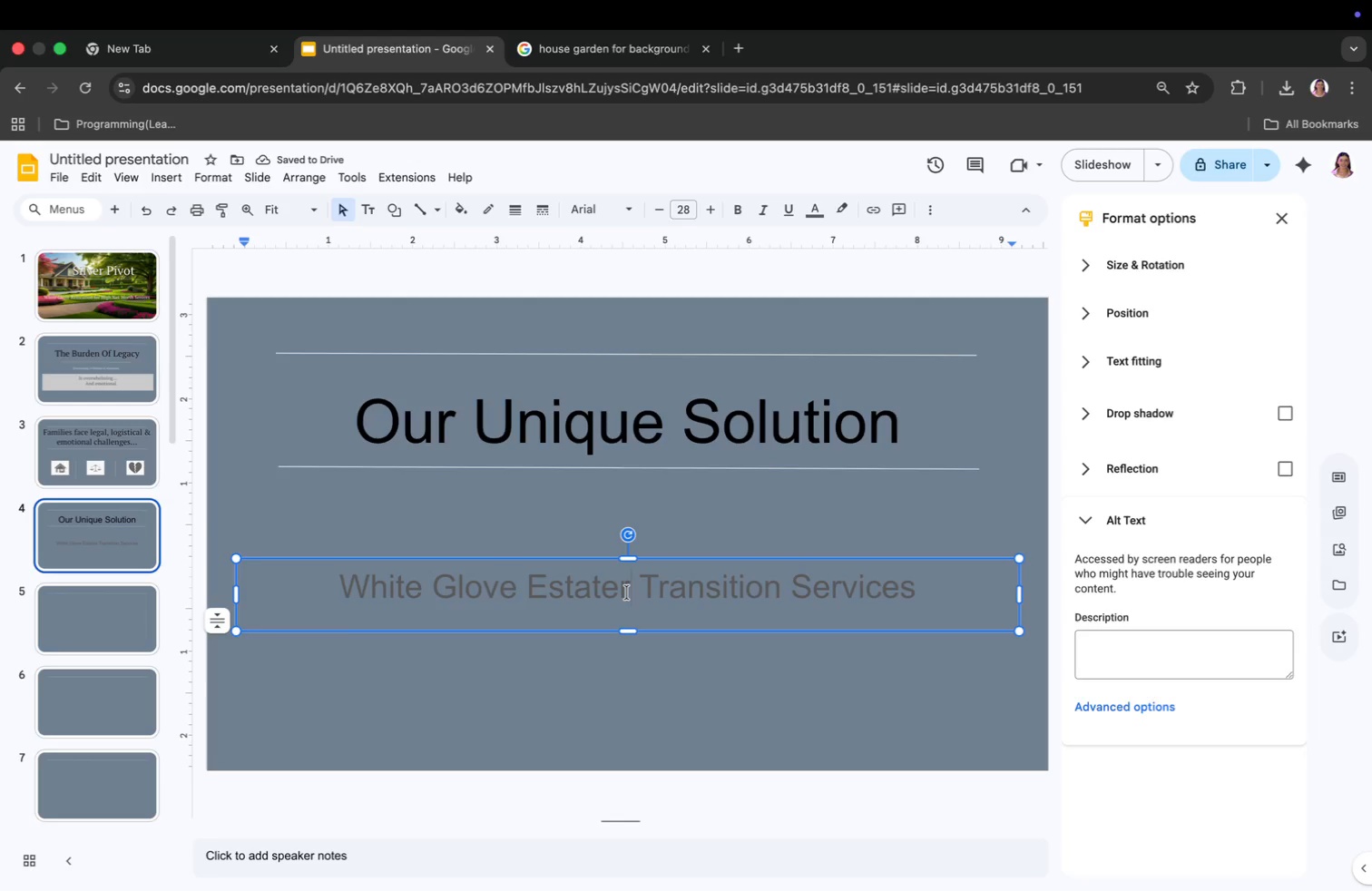 
key(Backspace)
 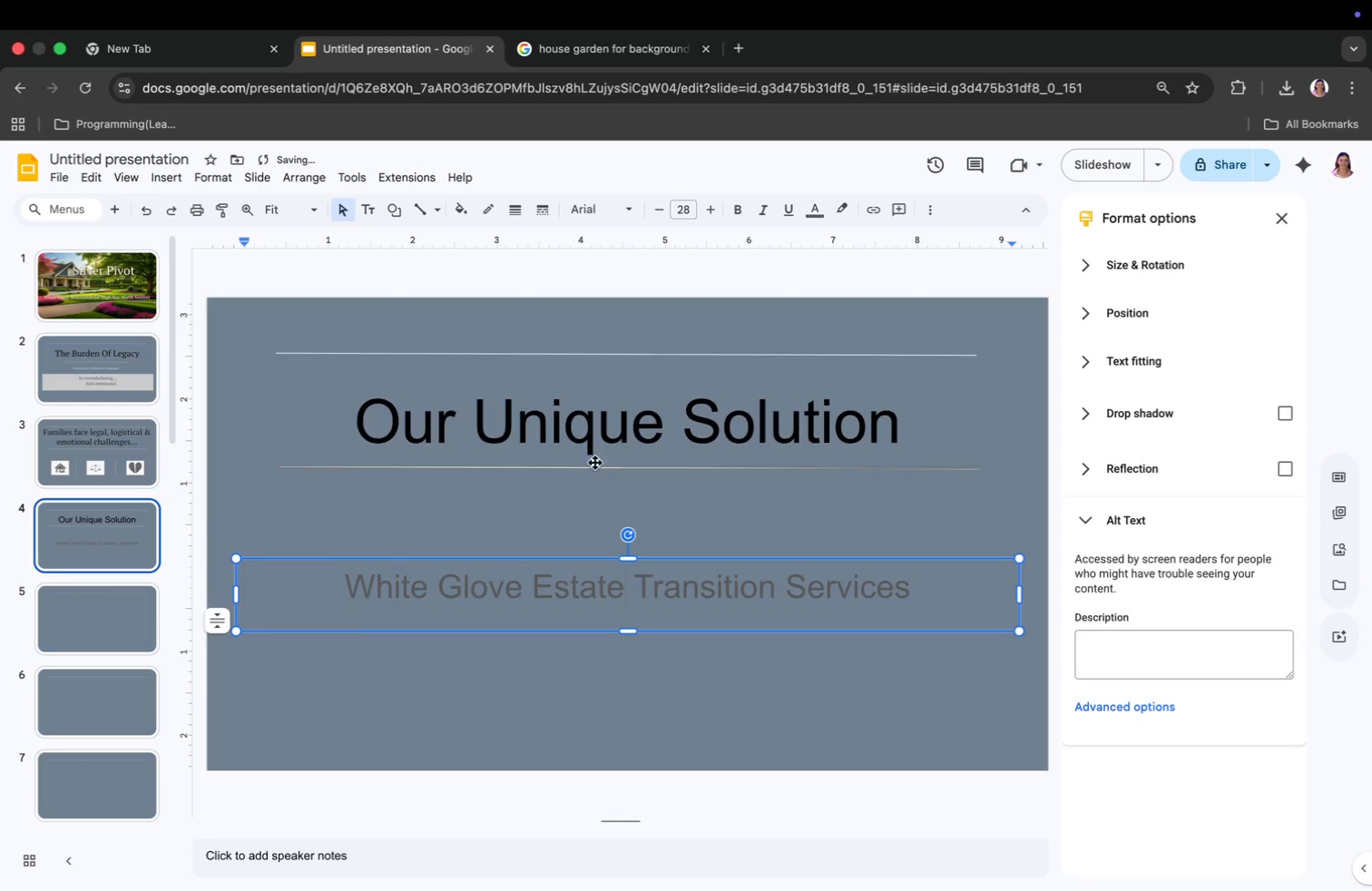 
left_click([595, 426])
 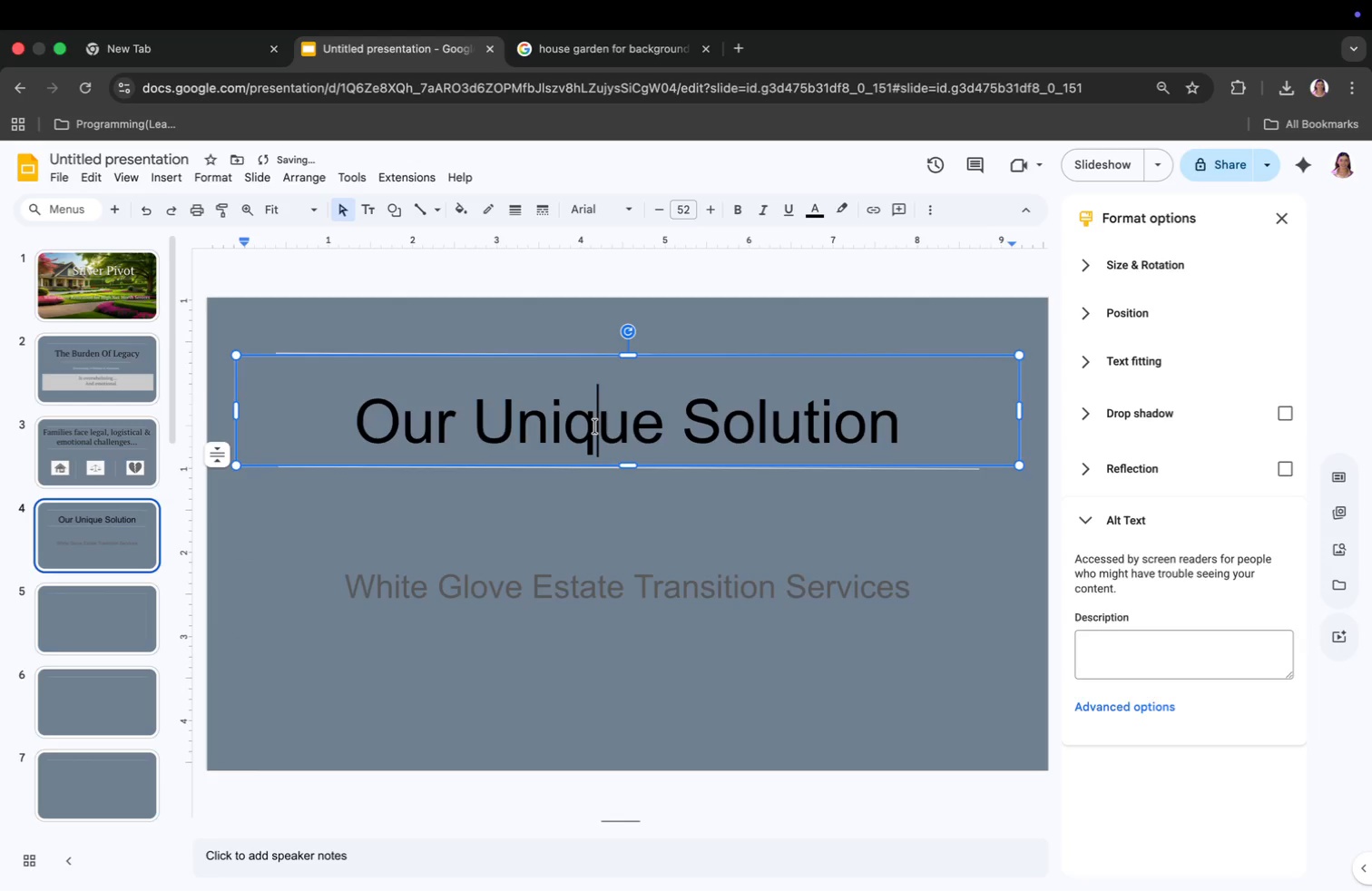 
key(Meta+CommandLeft)
 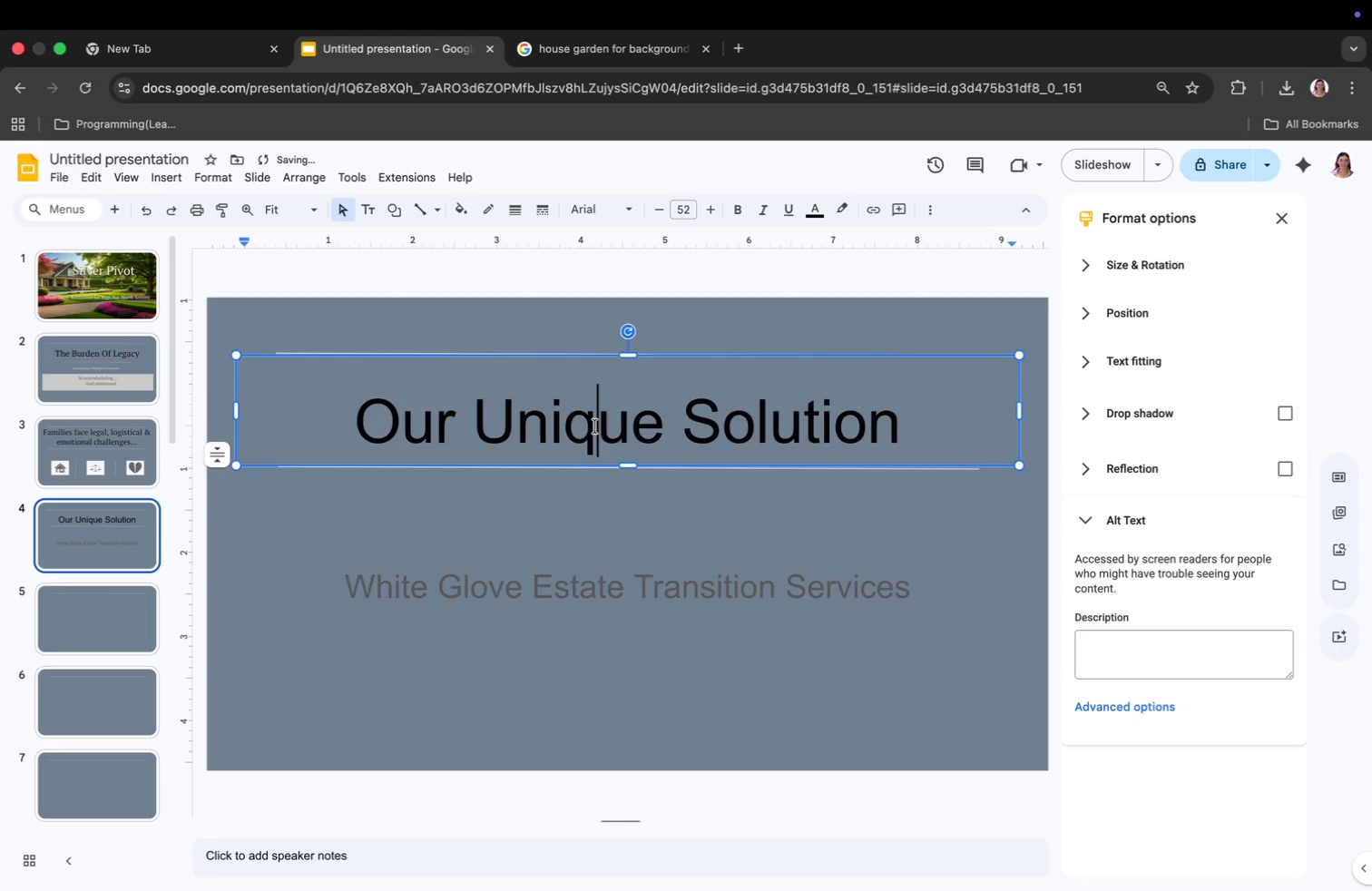 
key(Meta+A)
 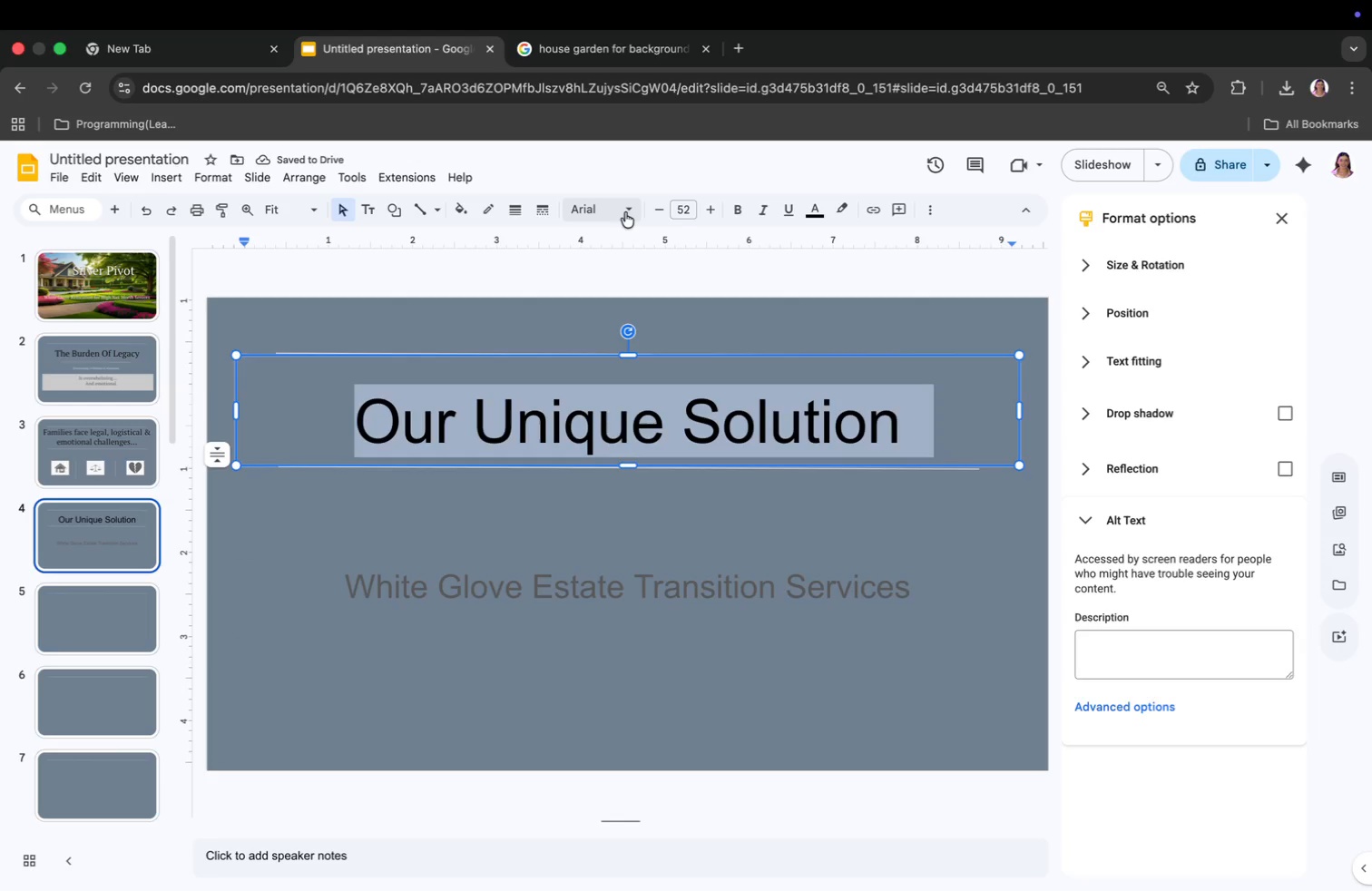 
left_click([585, 211])
 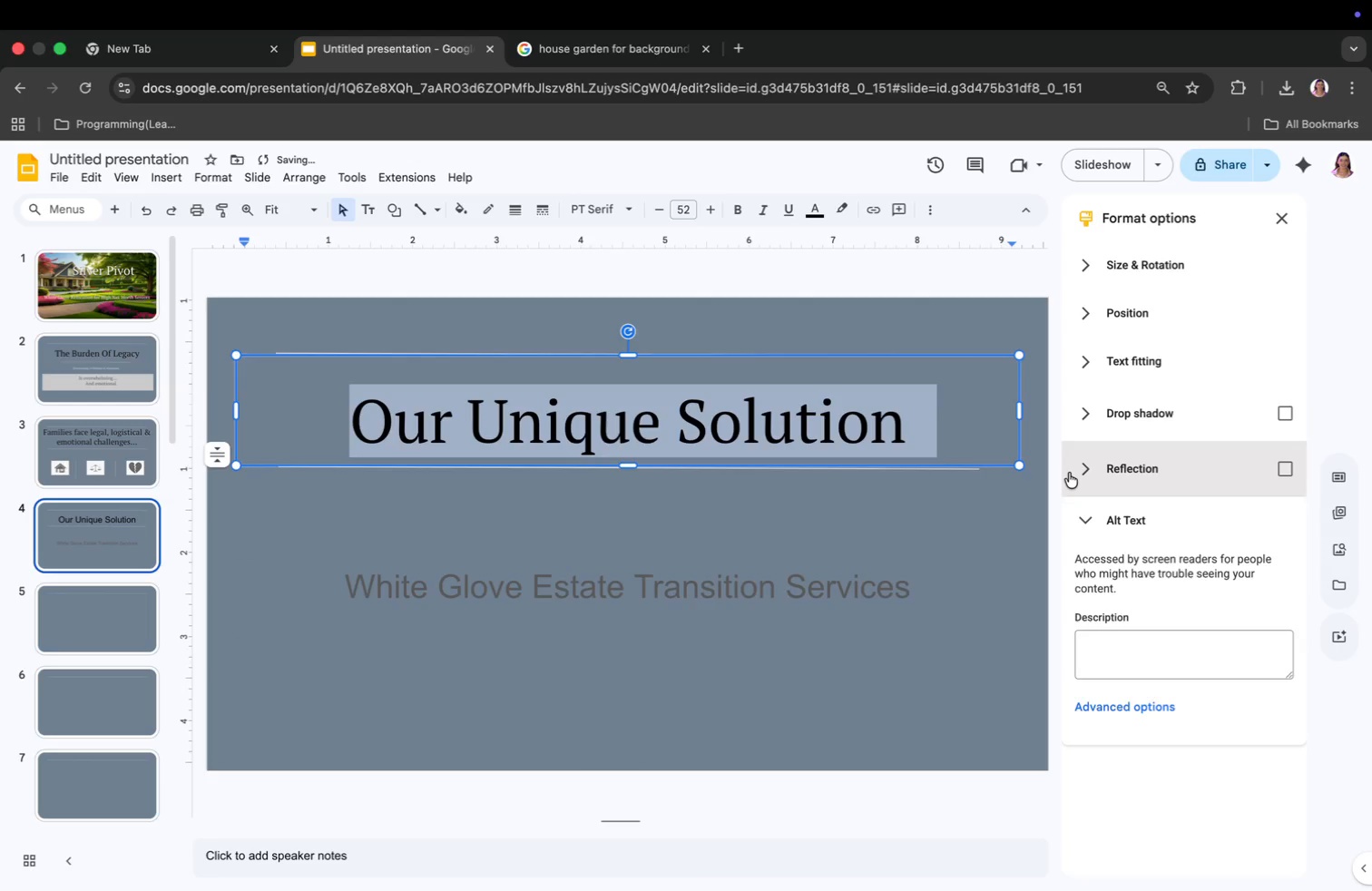 
left_click([1161, 408])
 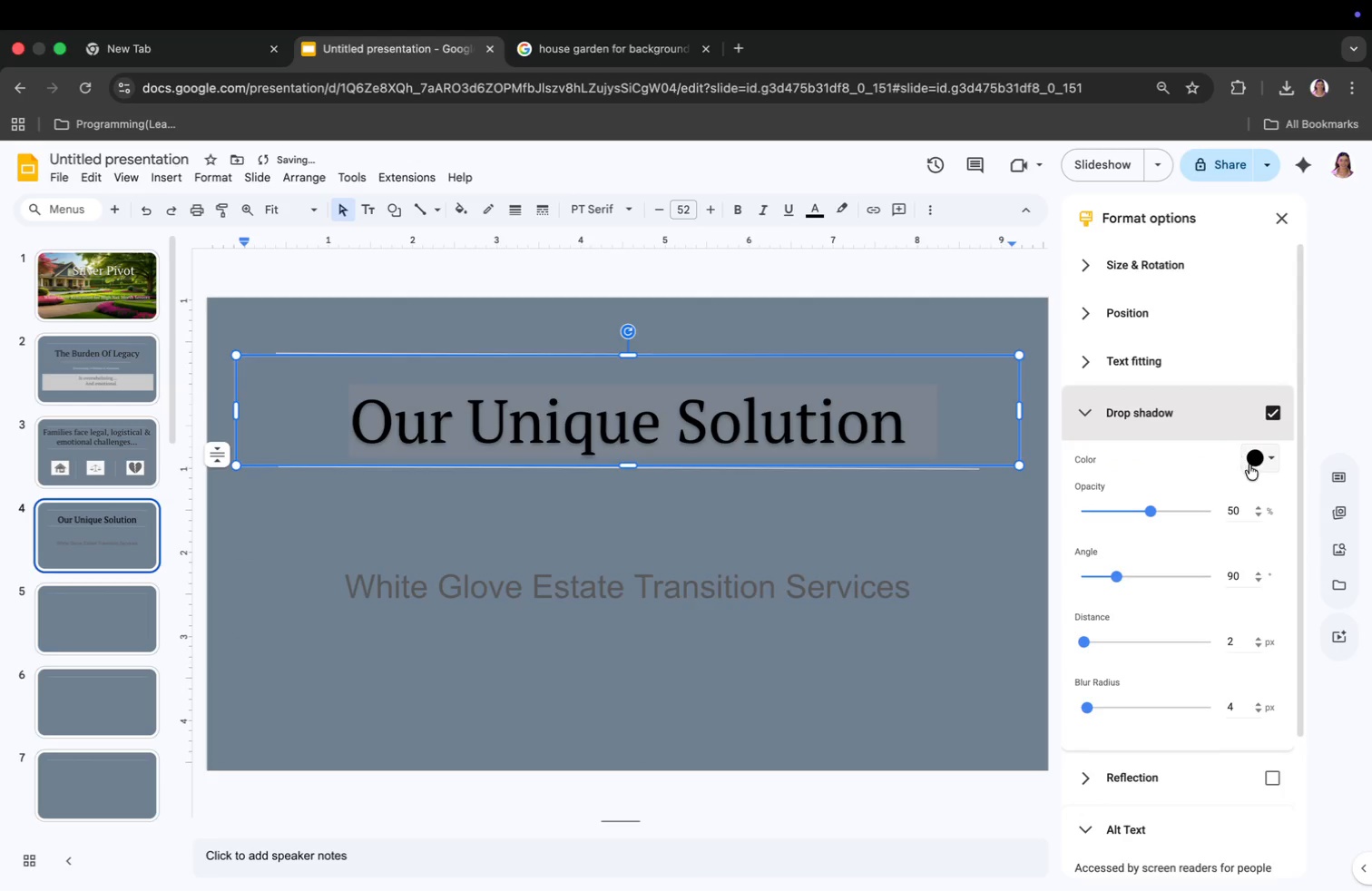 
left_click([1252, 461])
 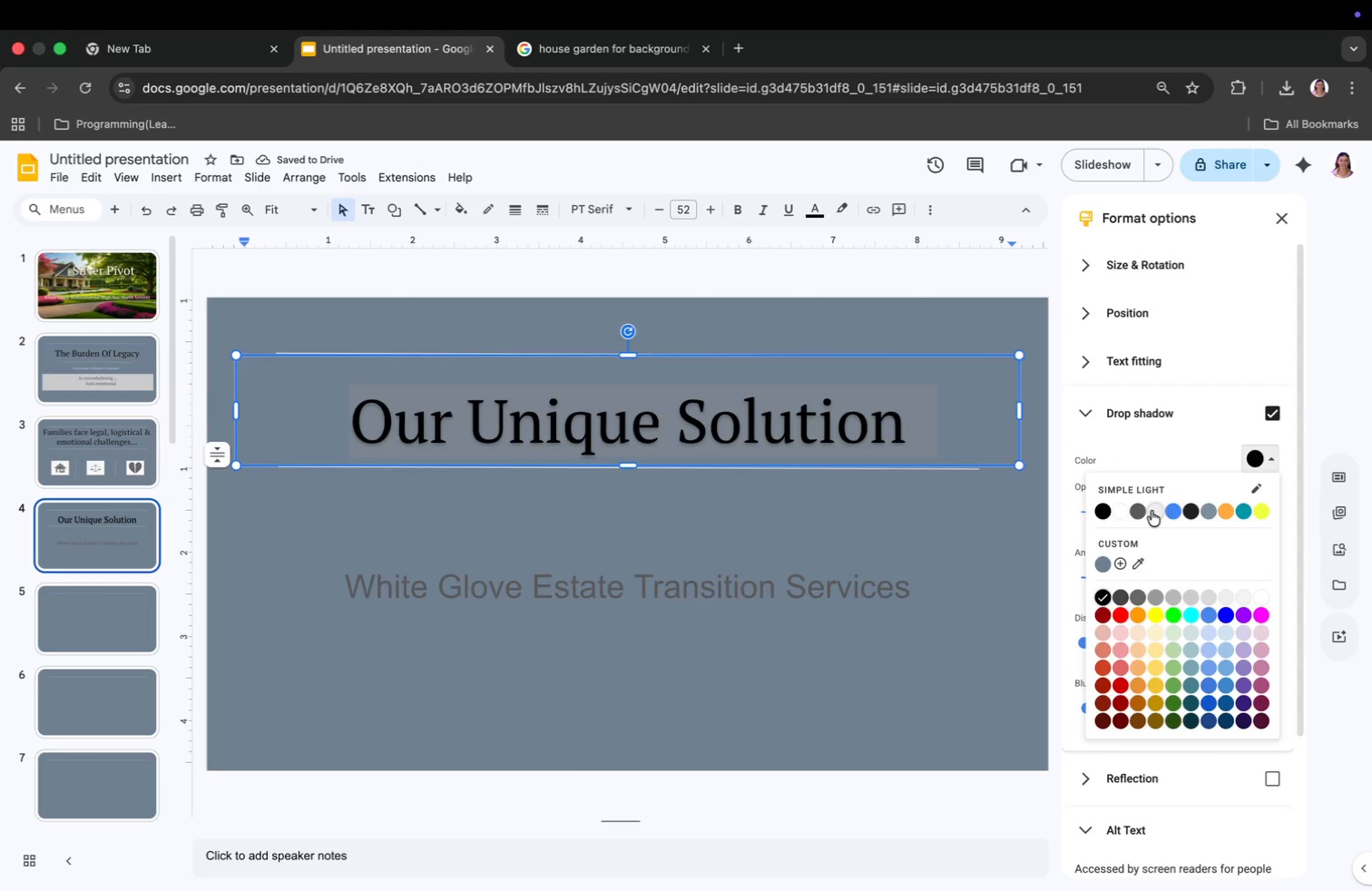 
left_click([1152, 511])
 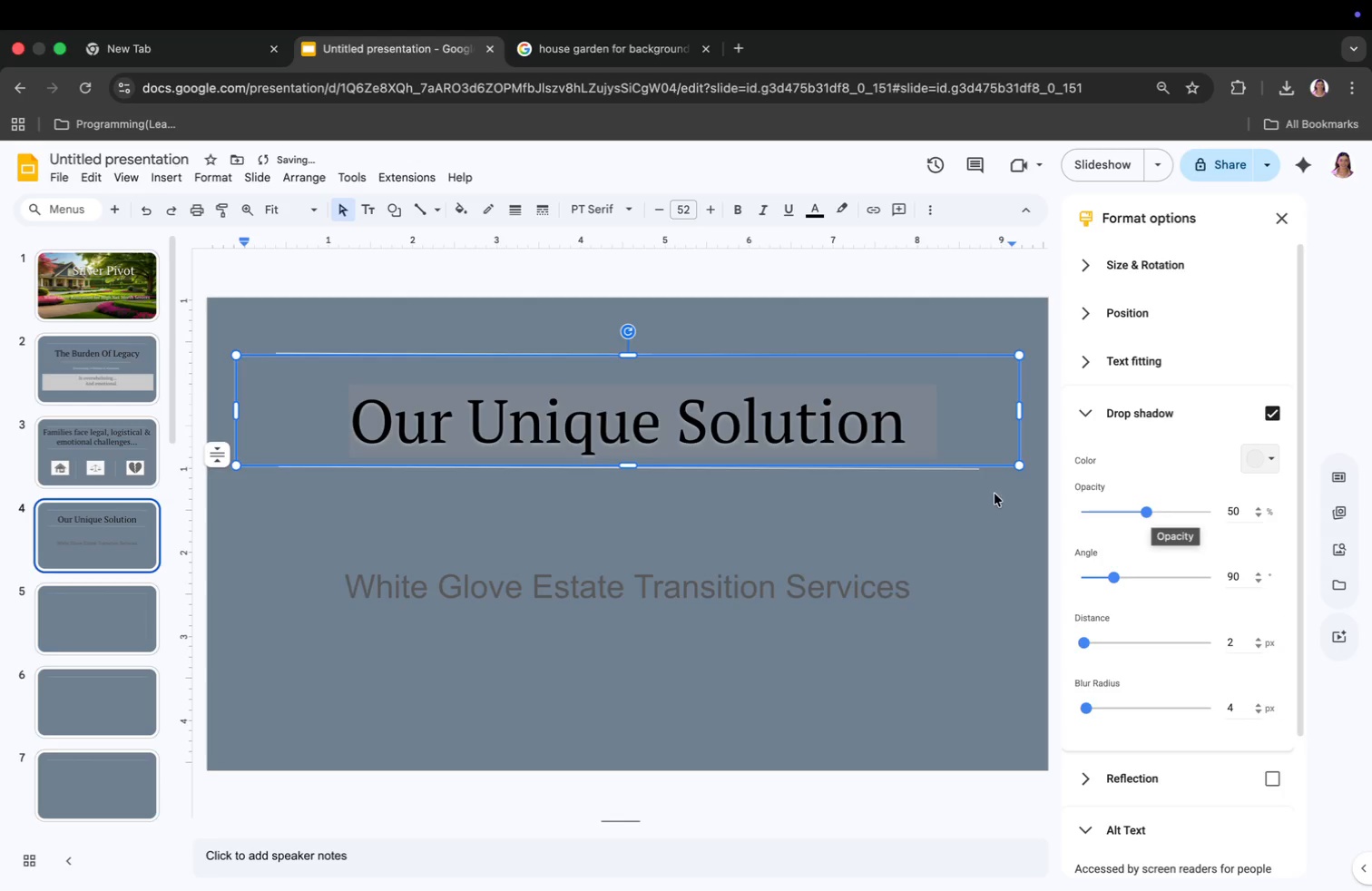 
left_click([893, 487])
 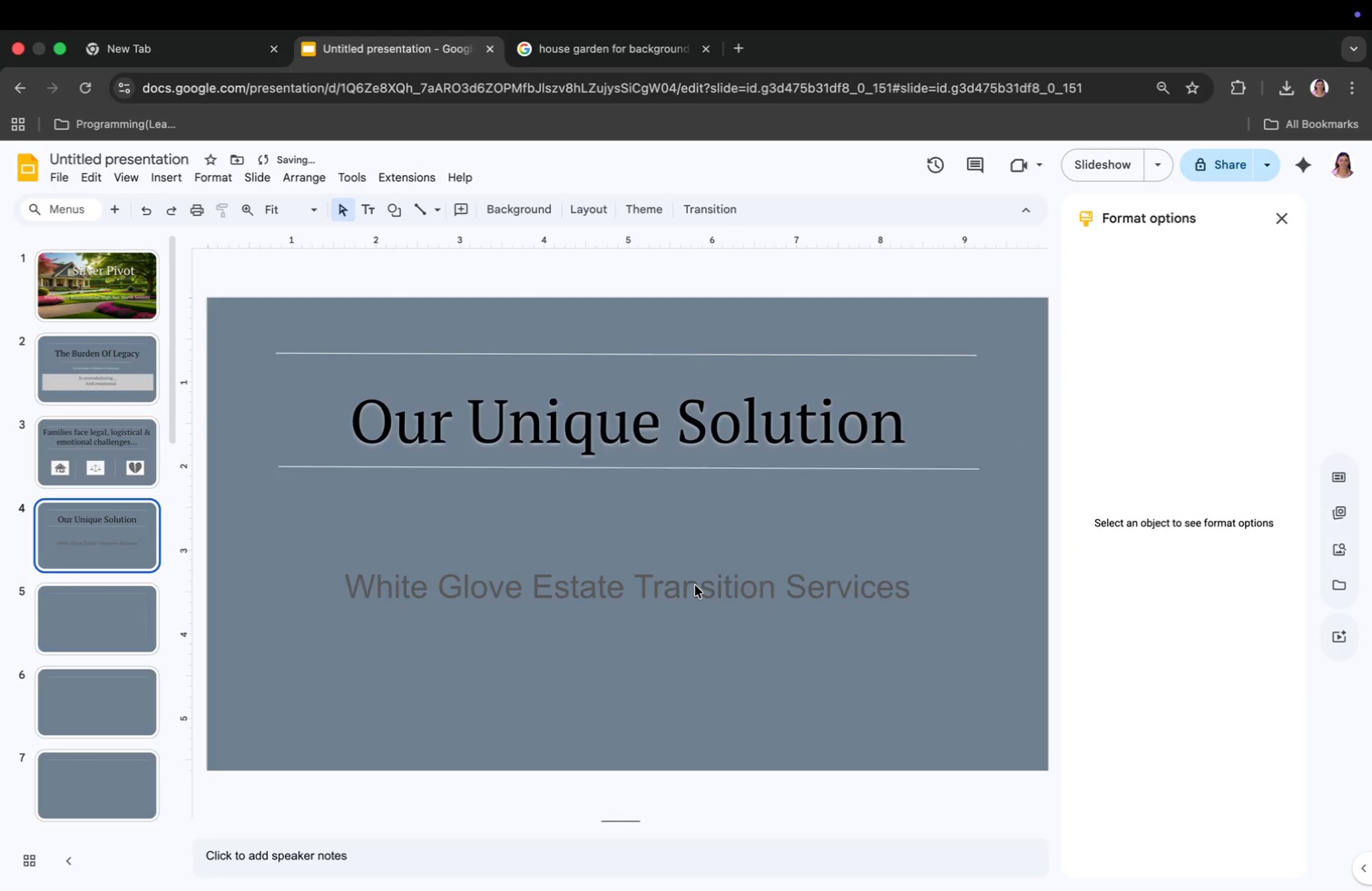 
left_click([695, 585])
 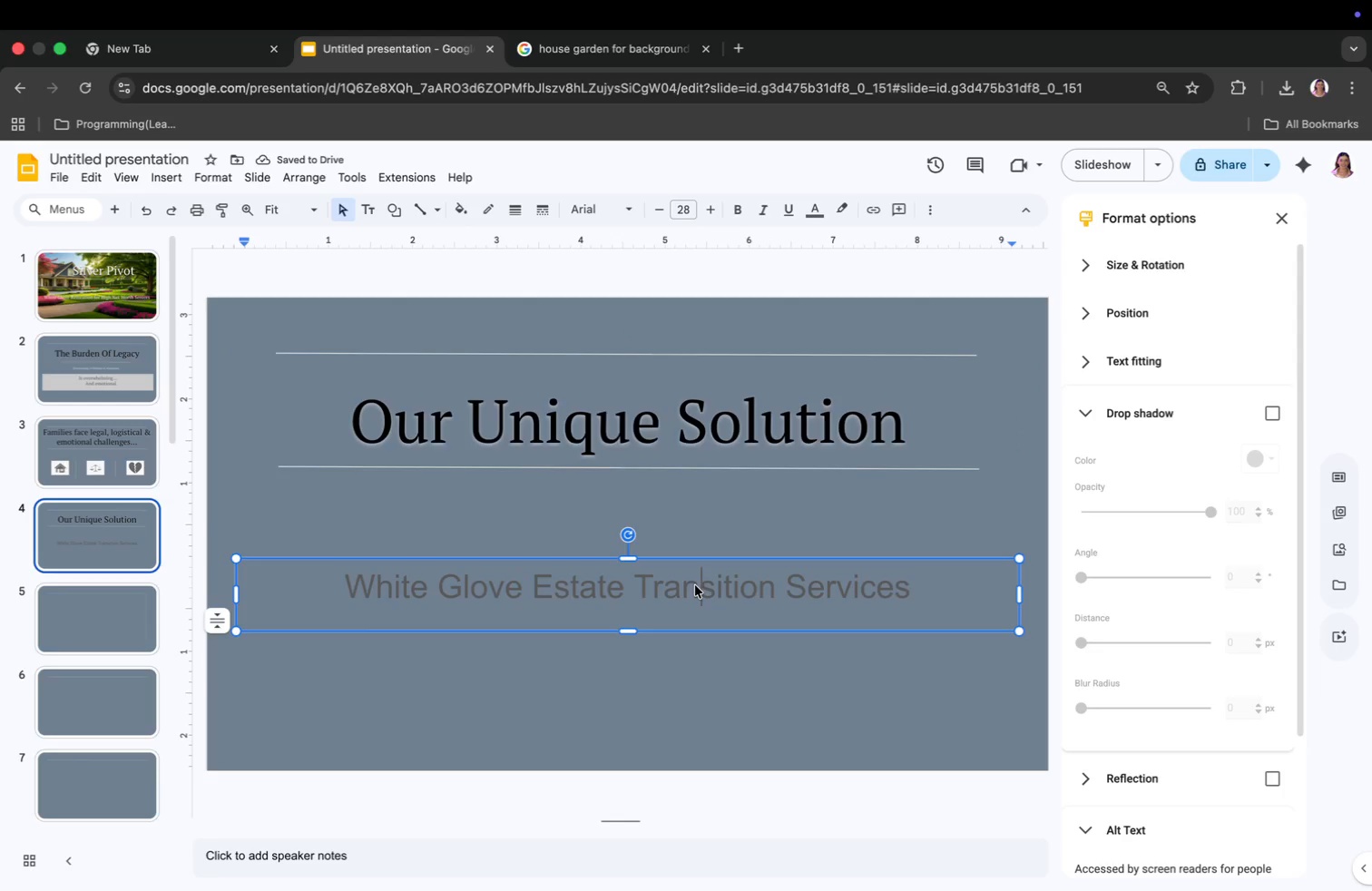 
key(Meta+CommandLeft)
 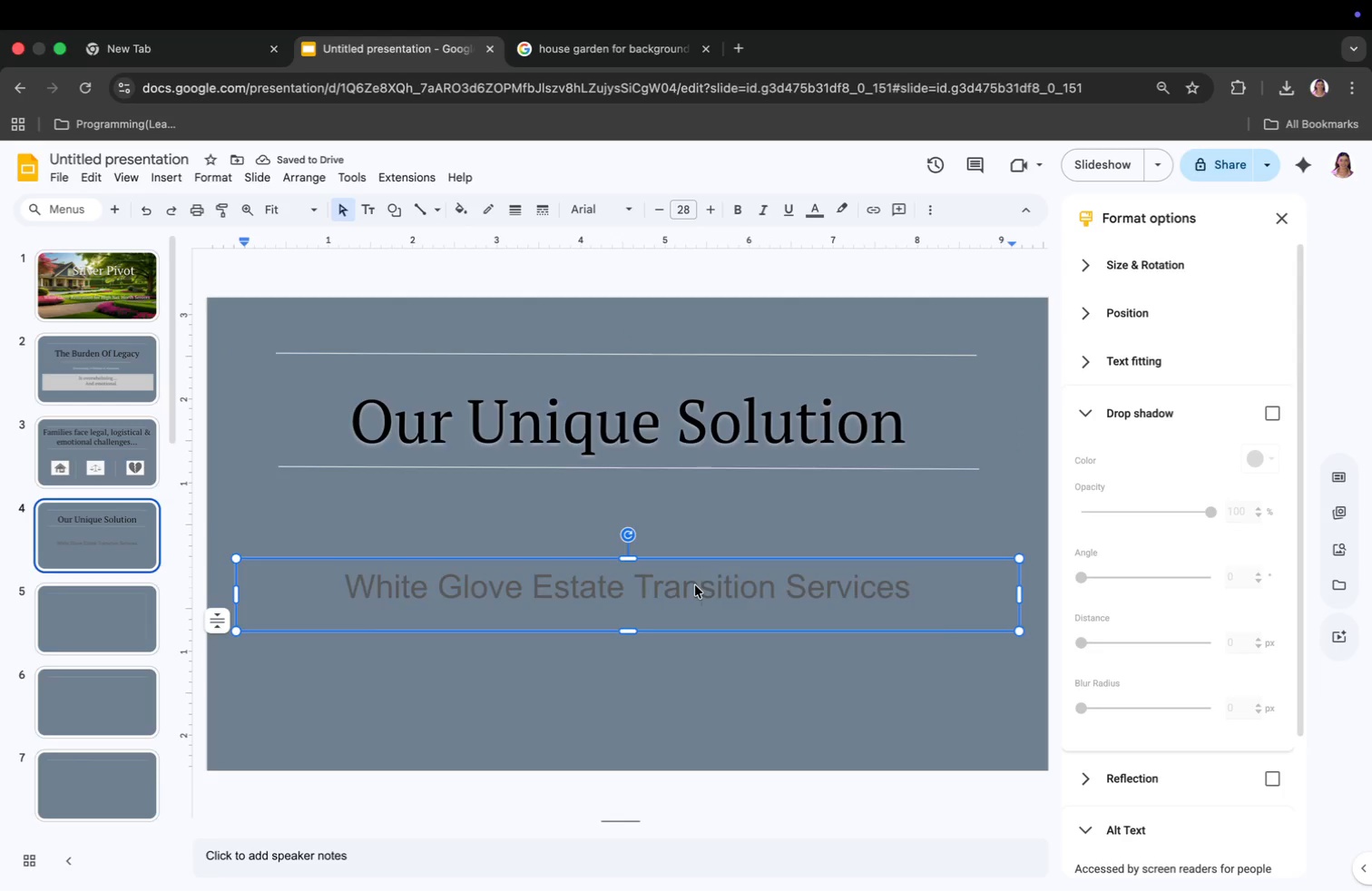 
key(Meta+A)
 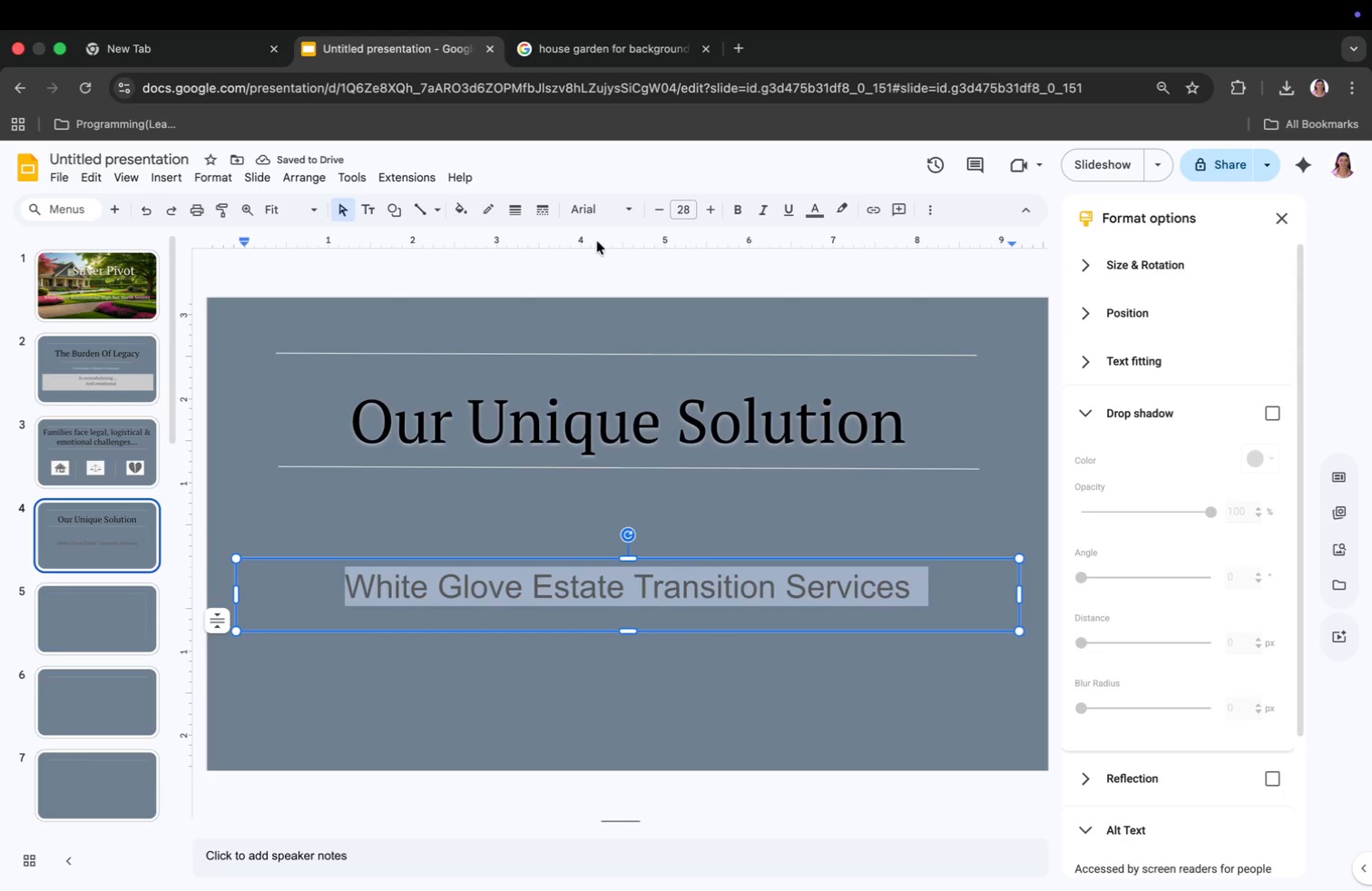 
left_click([584, 211])
 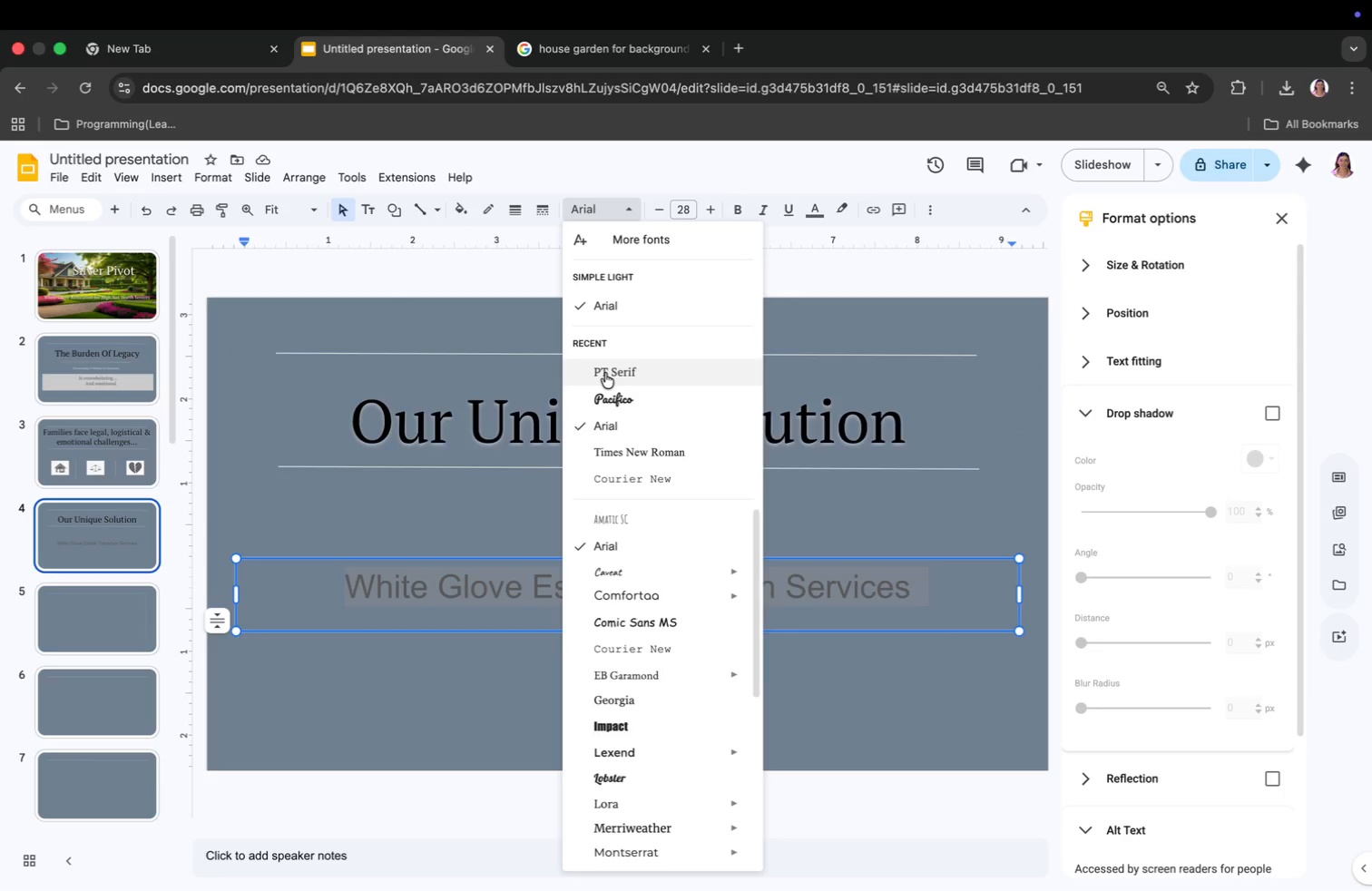 
left_click([605, 373])
 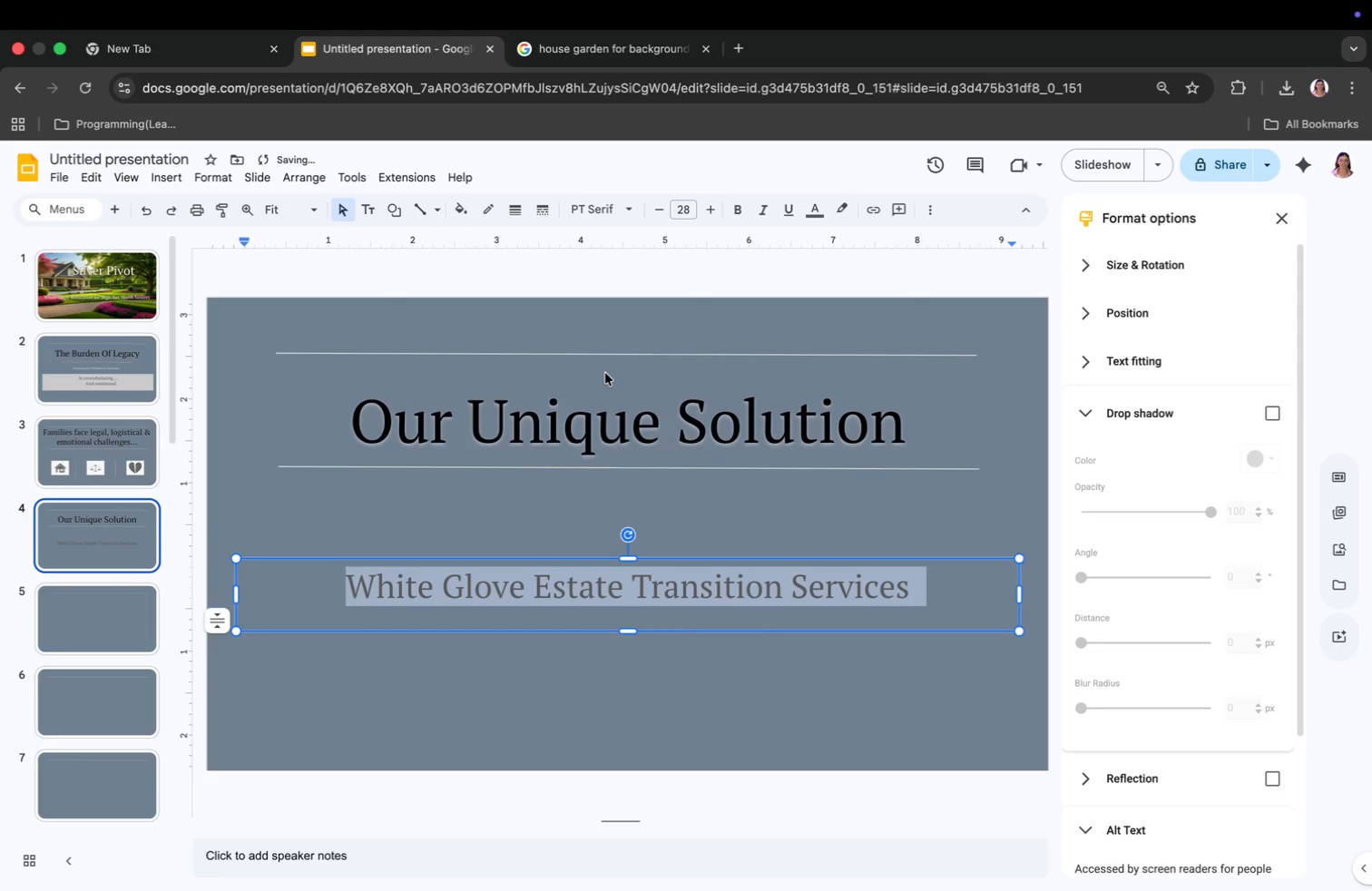 
left_click_drag(start_coordinate=[238, 595], to_coordinate=[289, 602])
 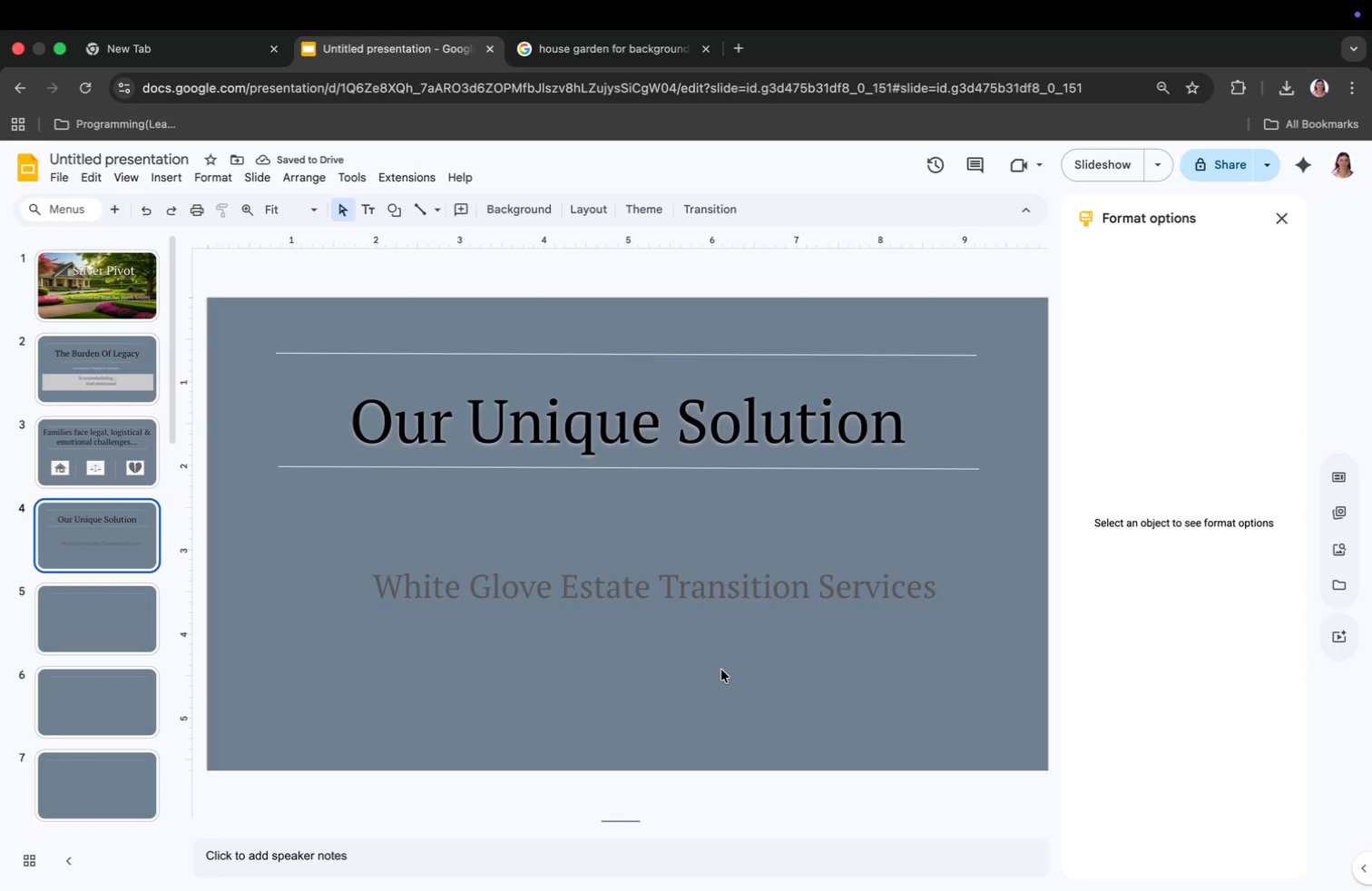 
wait(5.27)
 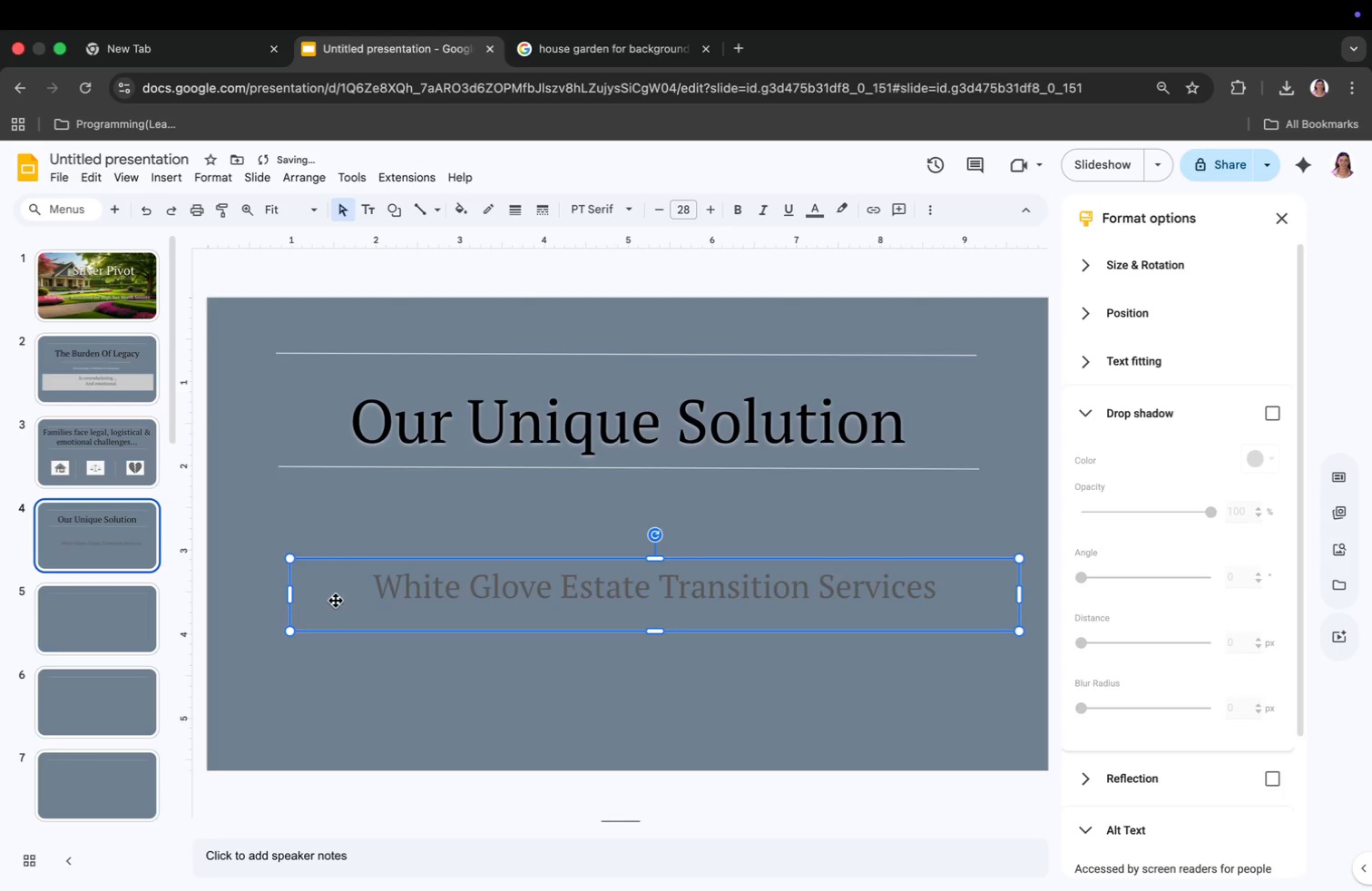 
left_click([939, 592])
 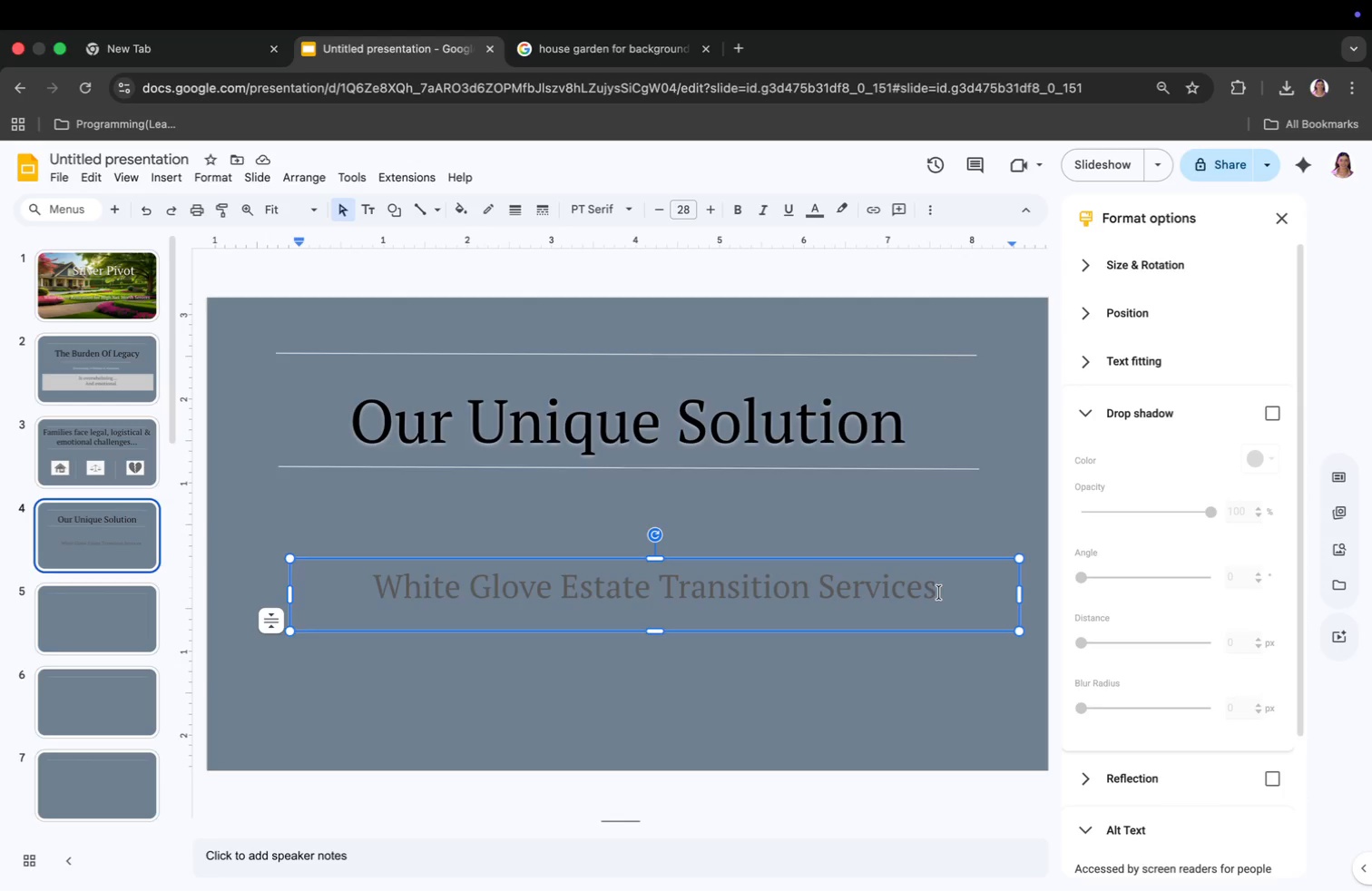 
key(Backspace)
 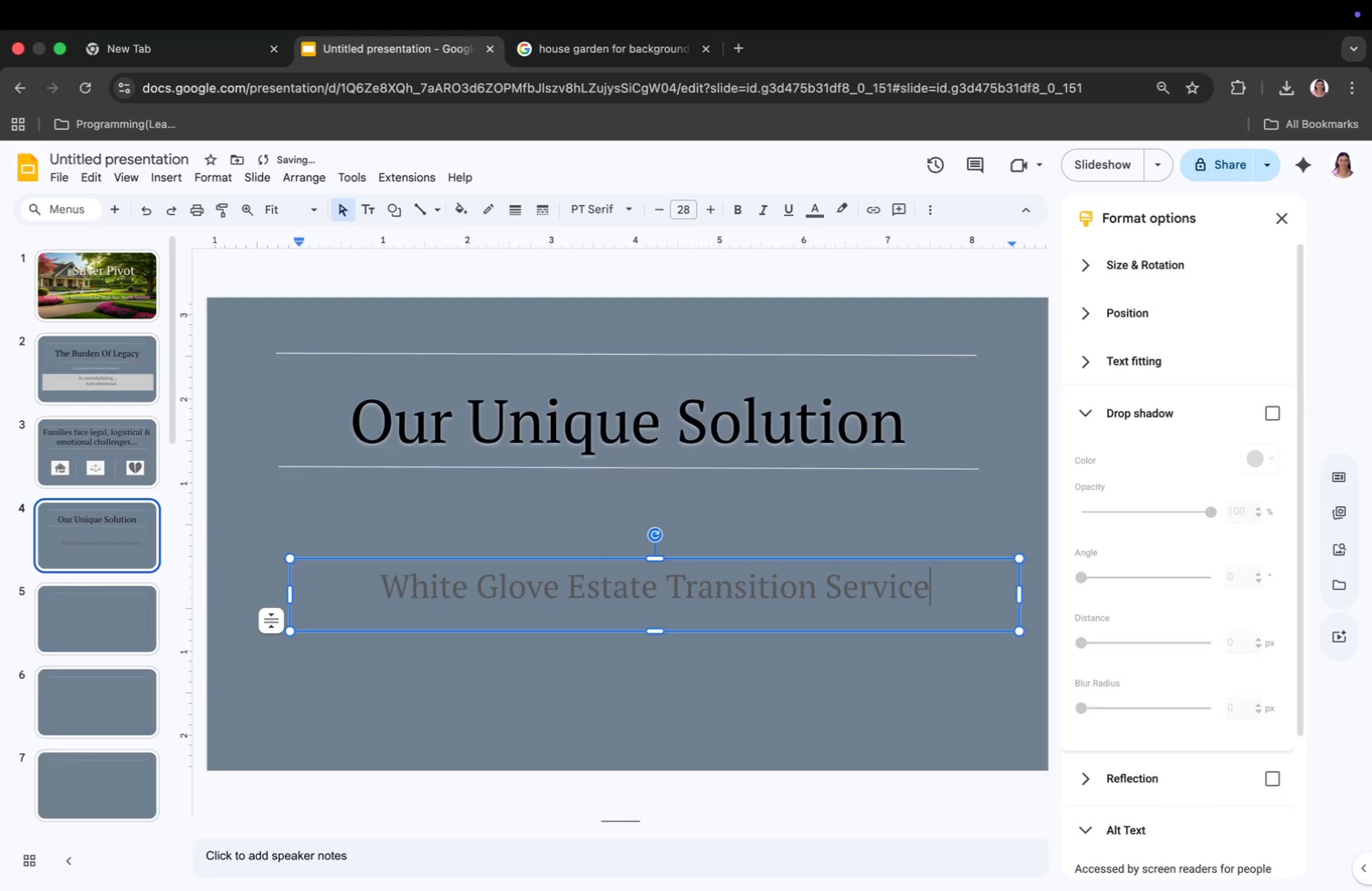 
key(S)
 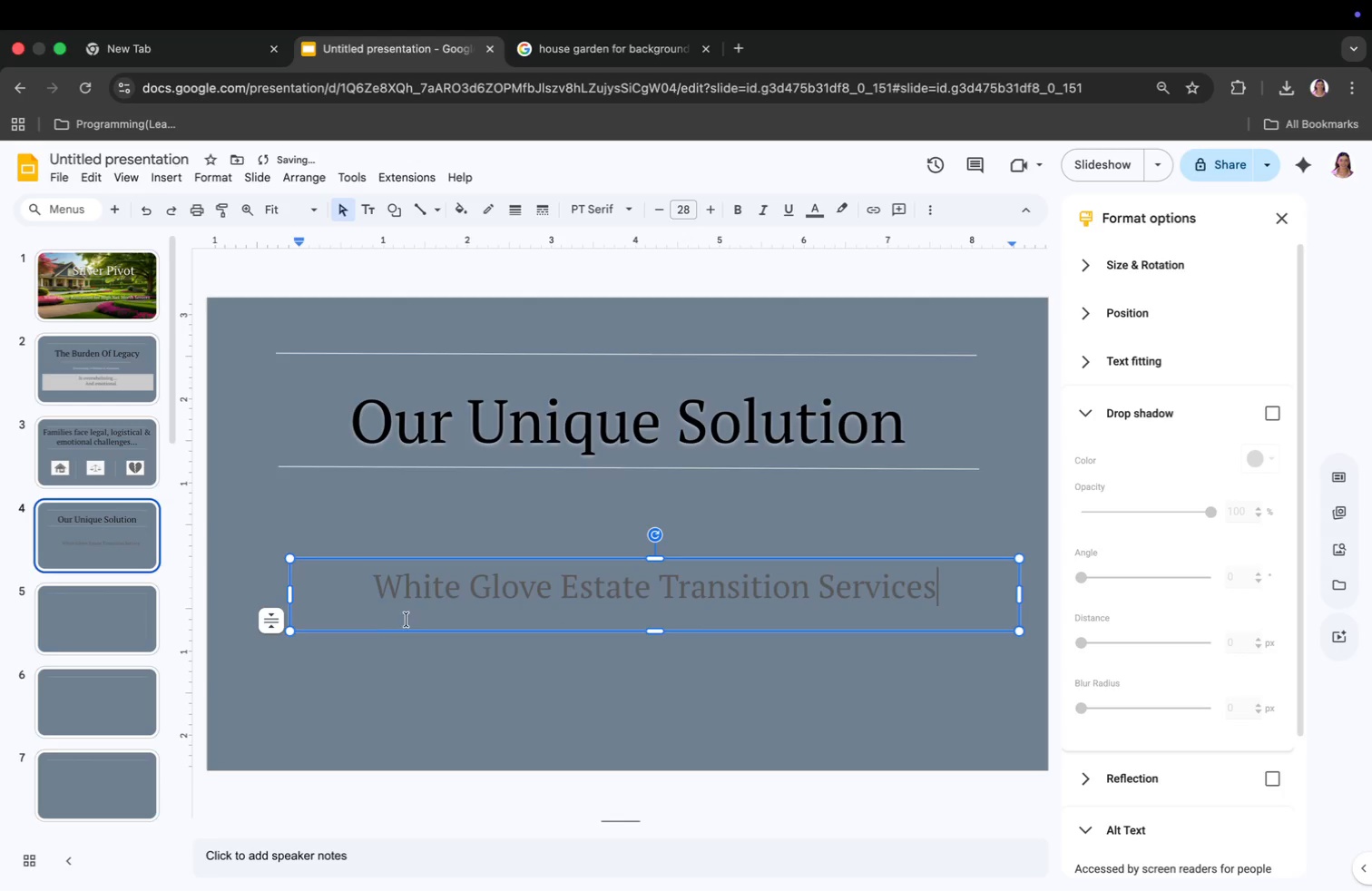 
left_click([377, 592])
 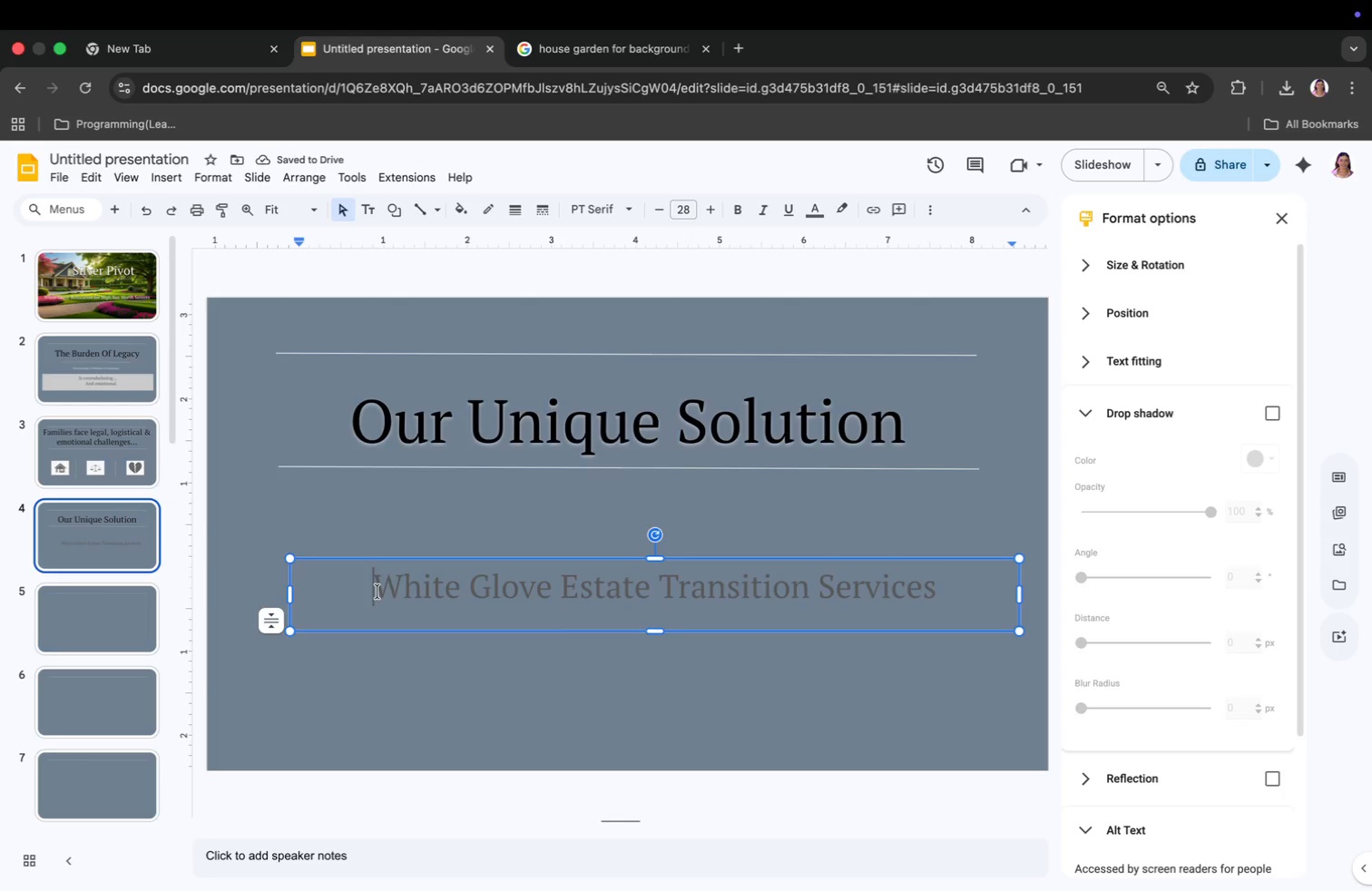 
key(Backspace)
 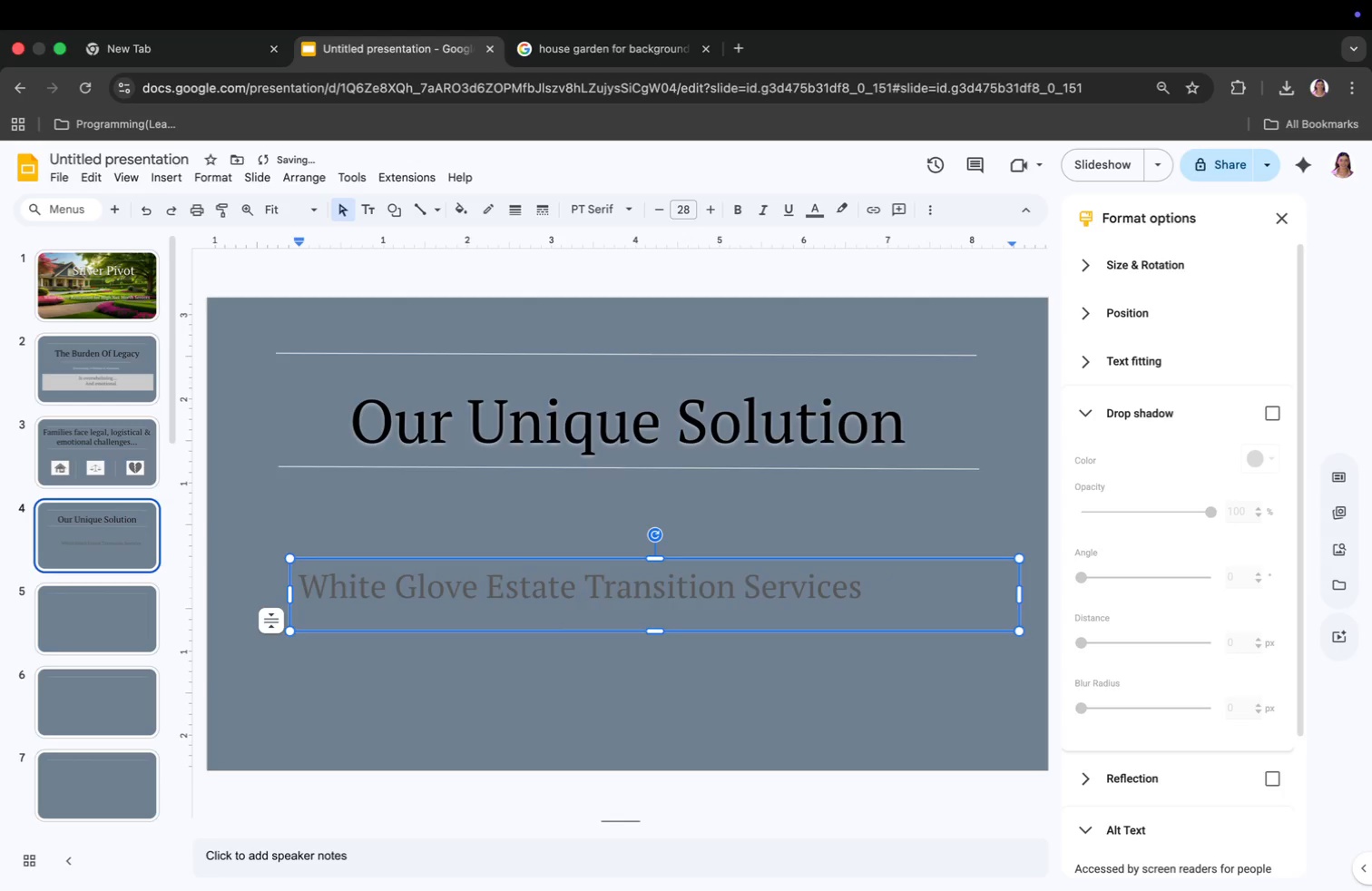 
key(Tab)
 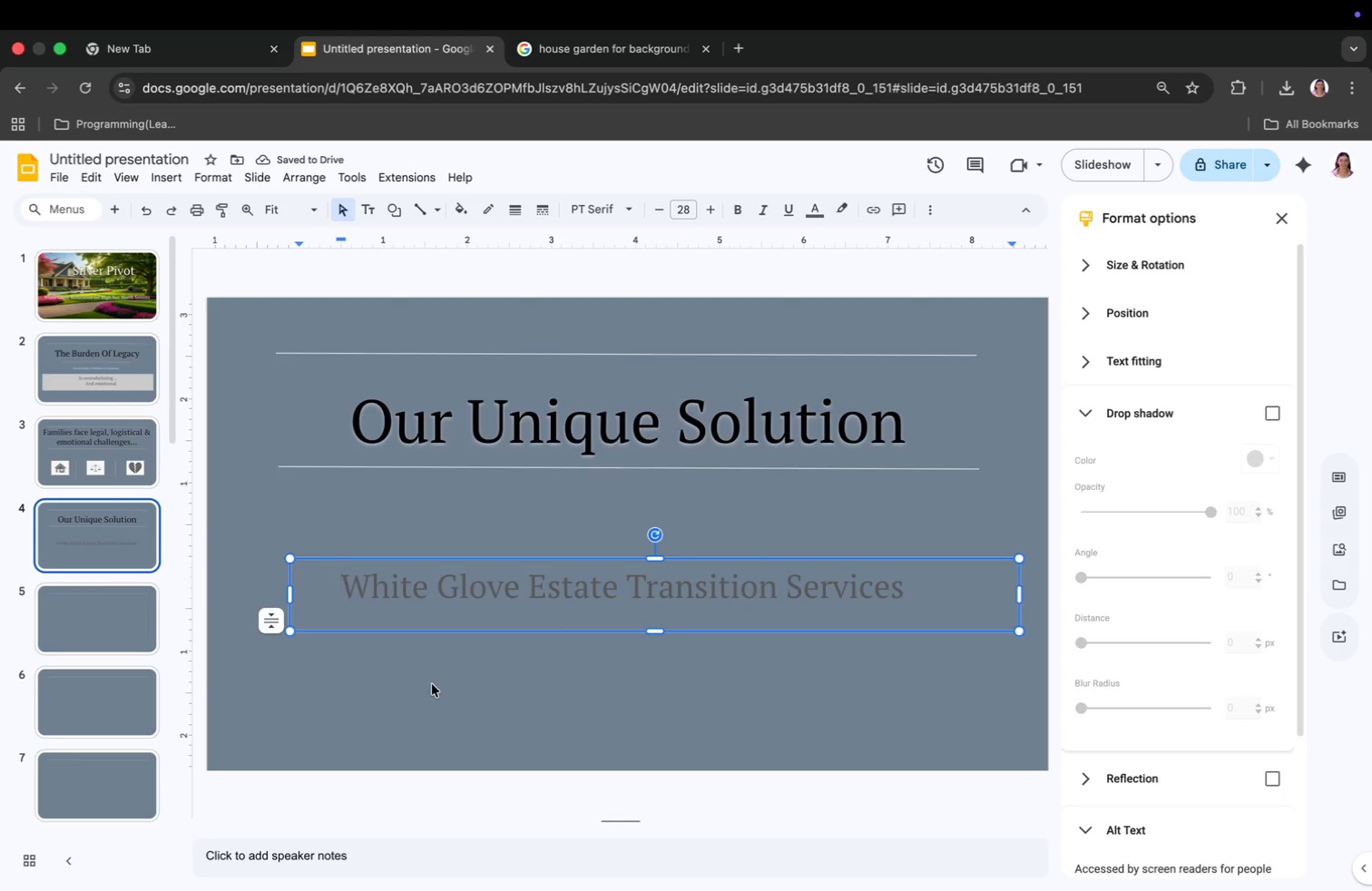 
left_click([505, 606])
 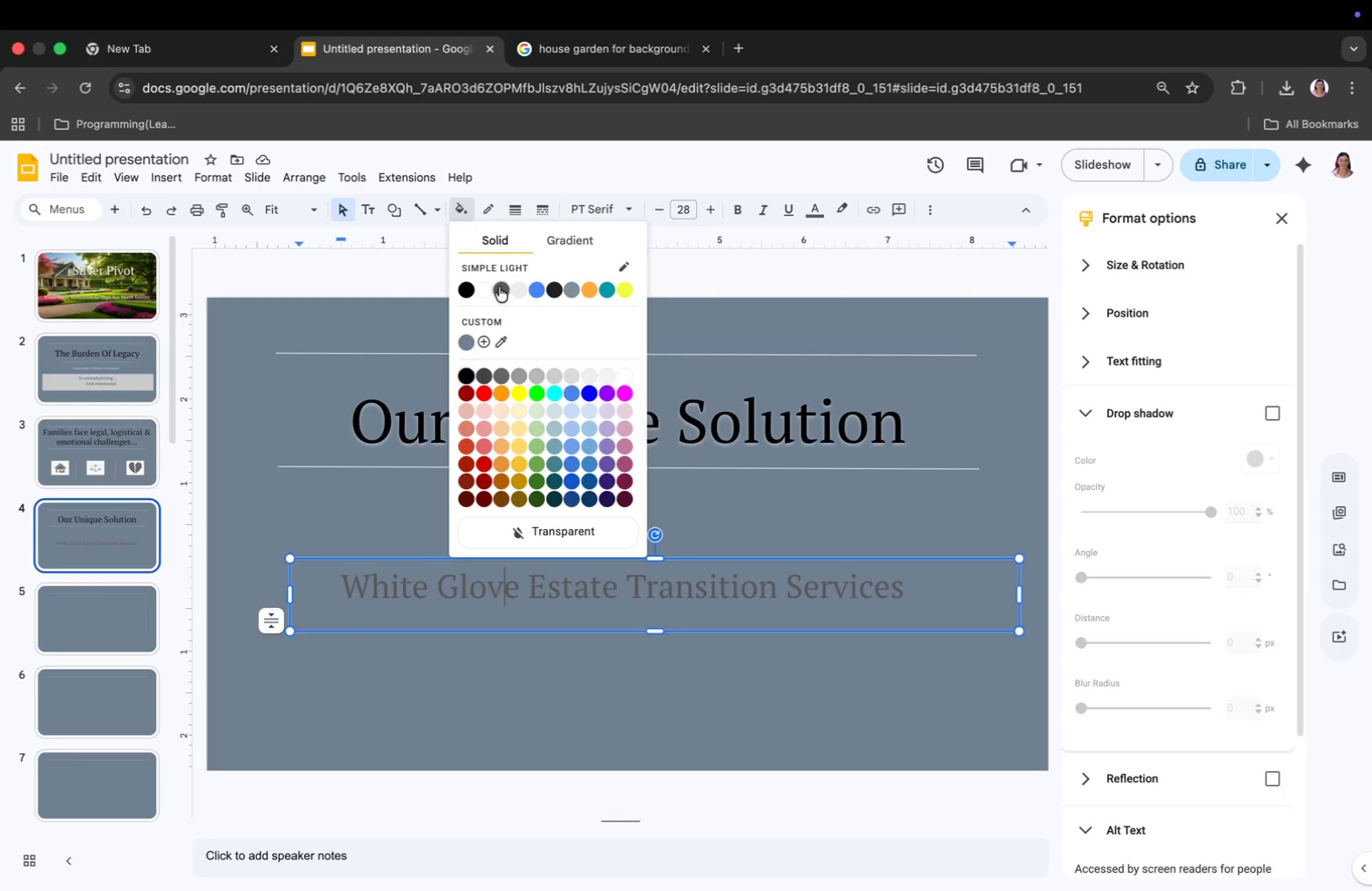 
left_click([520, 297])
 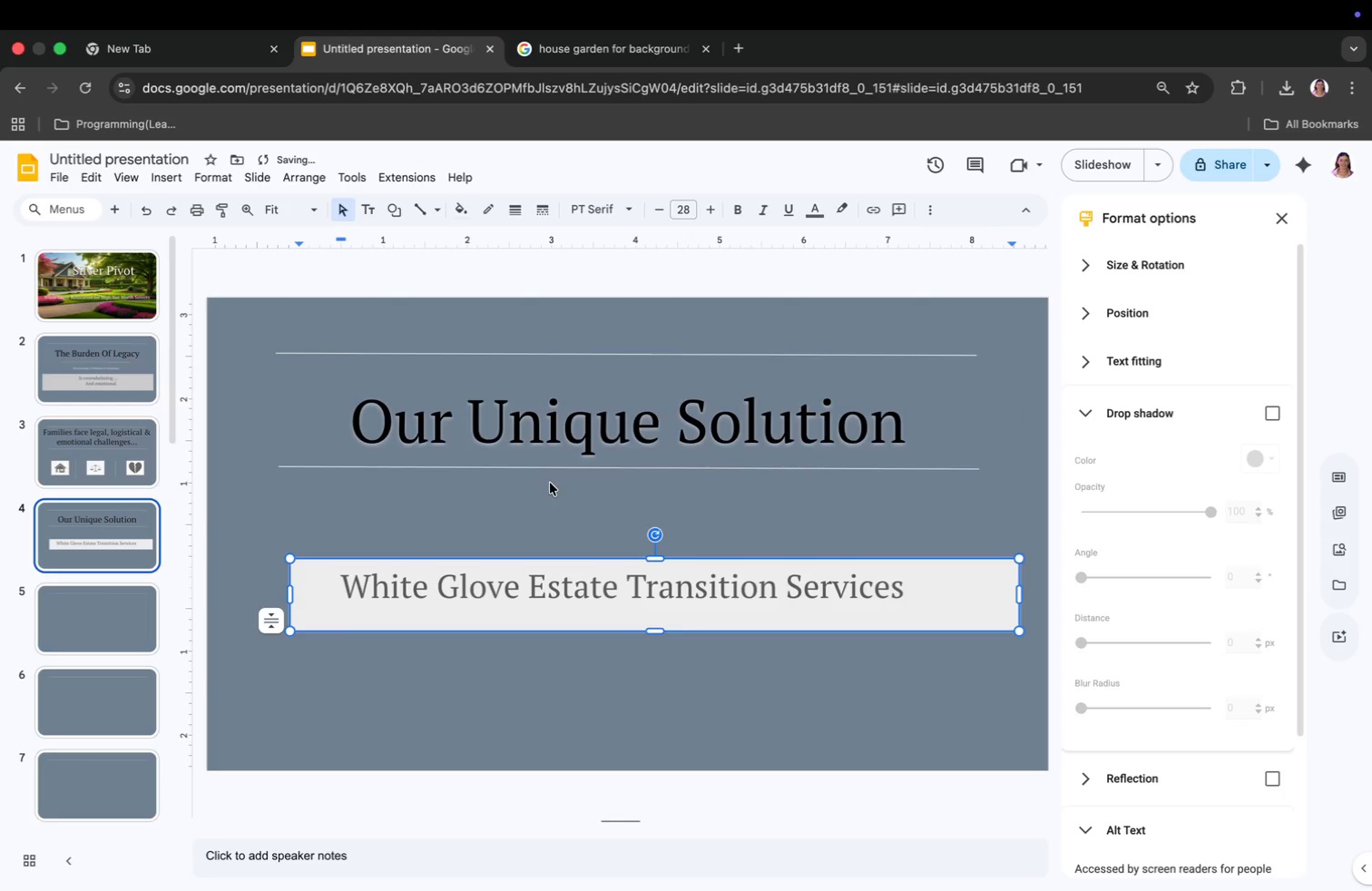 
left_click([547, 498])
 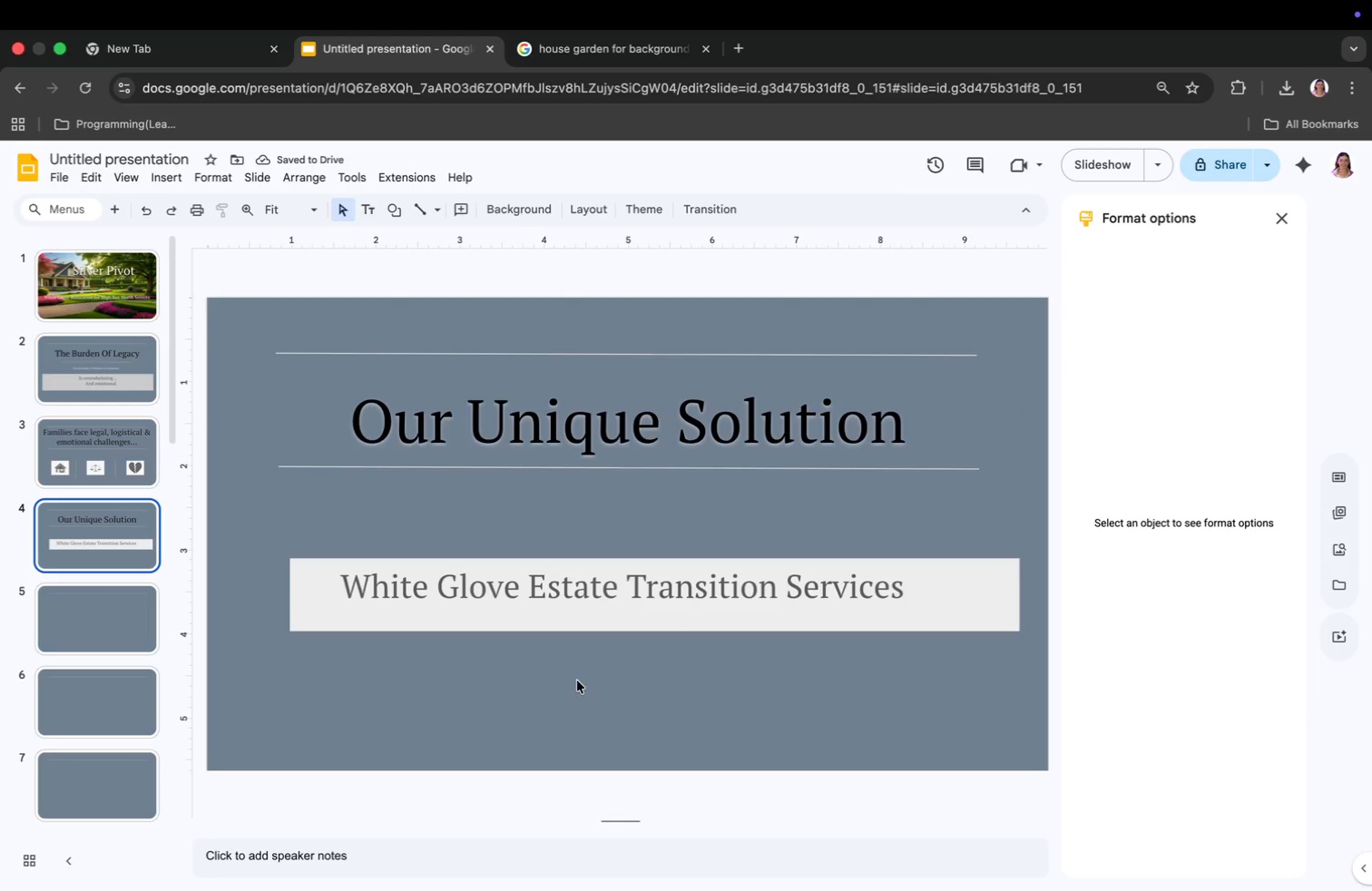 
left_click([589, 715])
 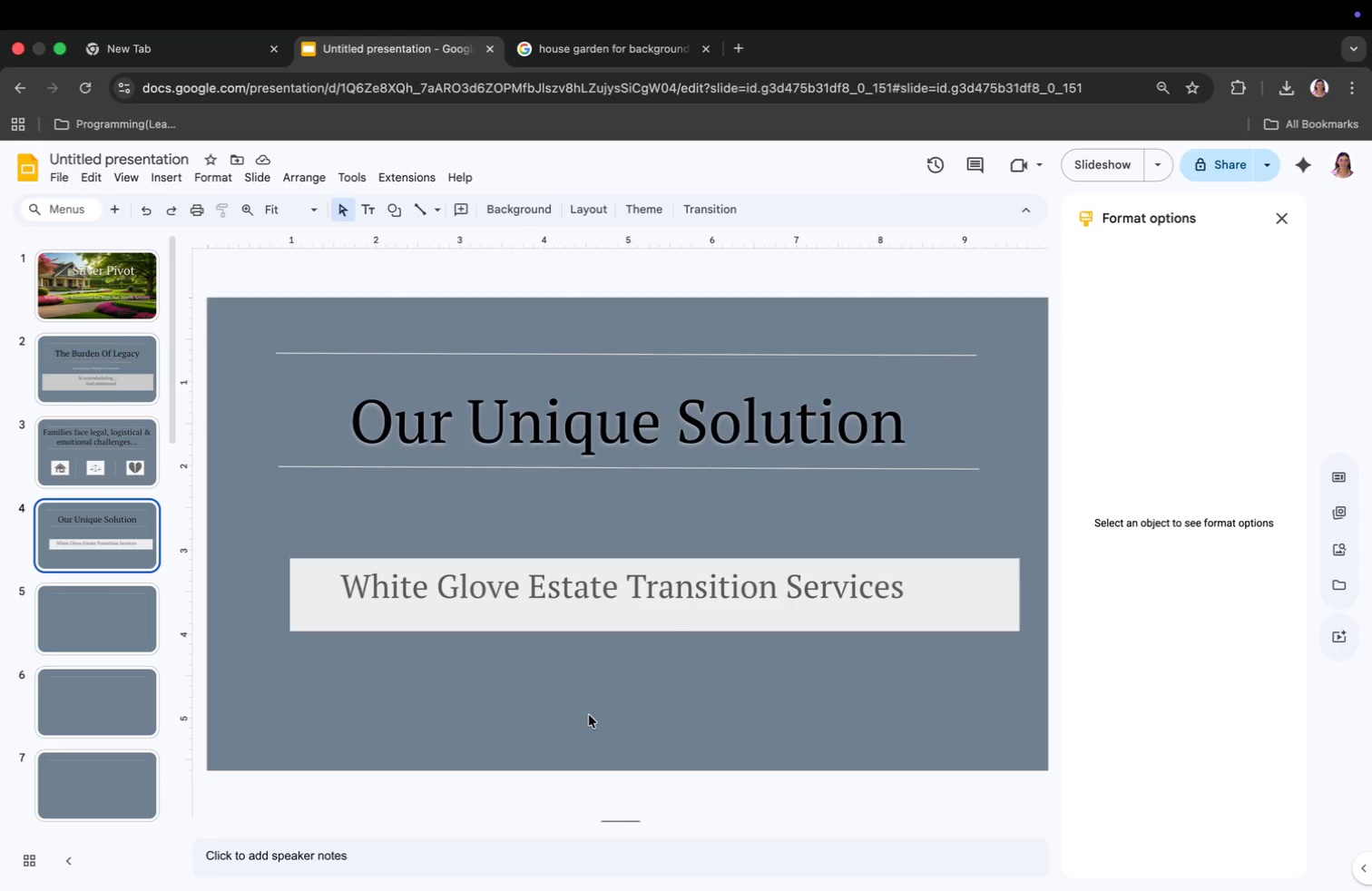 
left_click([69, 546])
 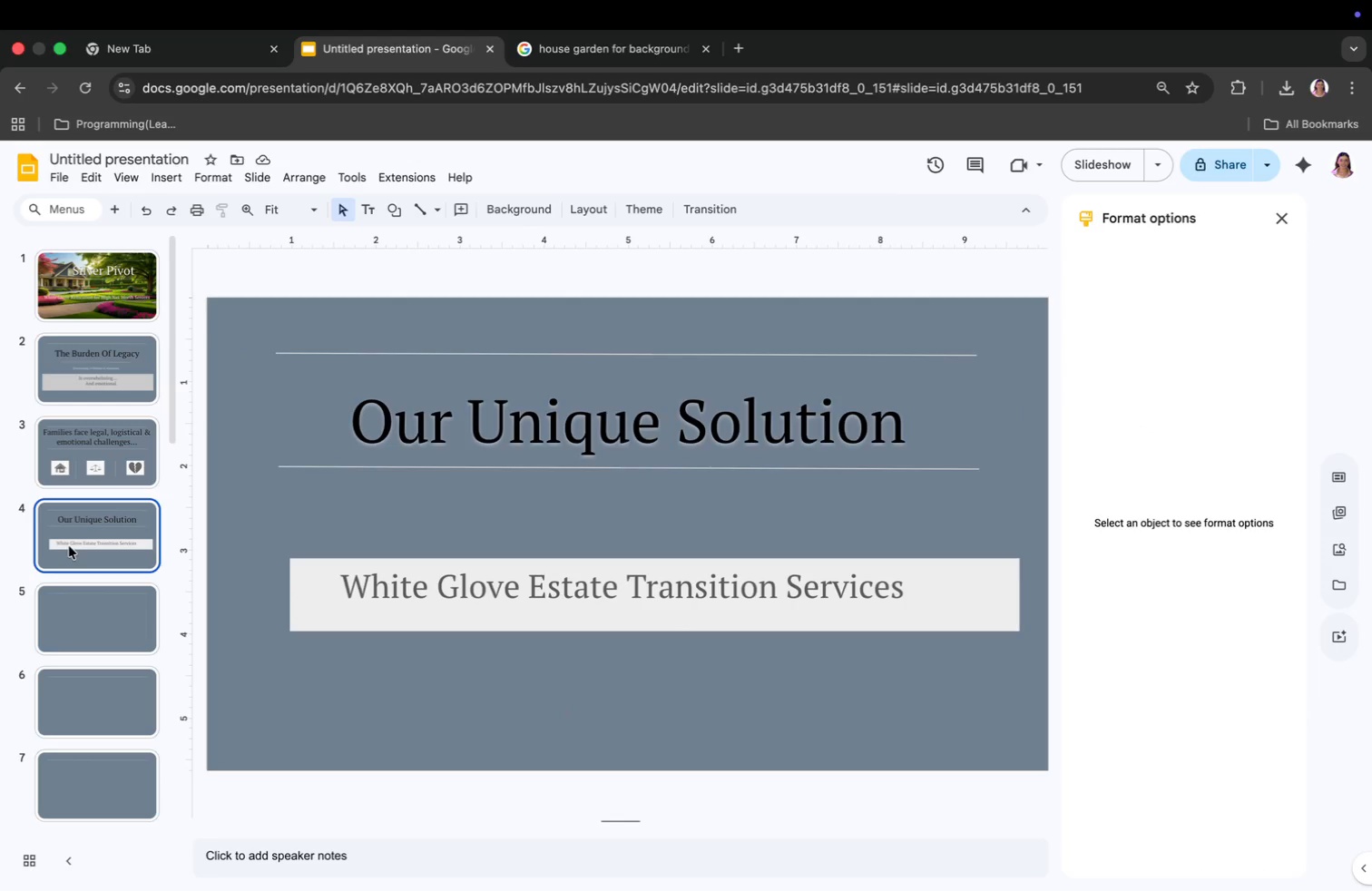 
key(ArrowDown)
 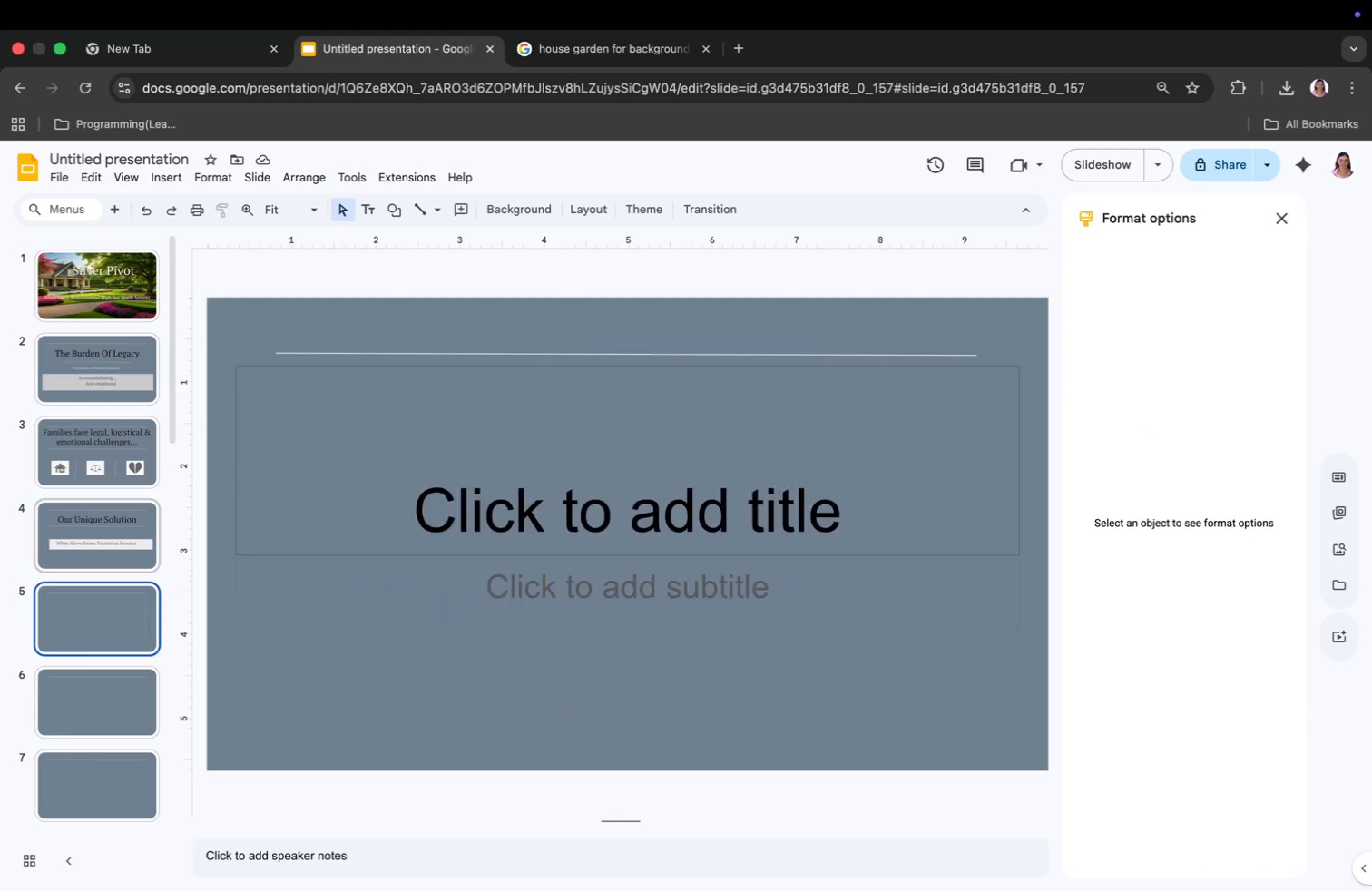 
left_click([521, 503])
 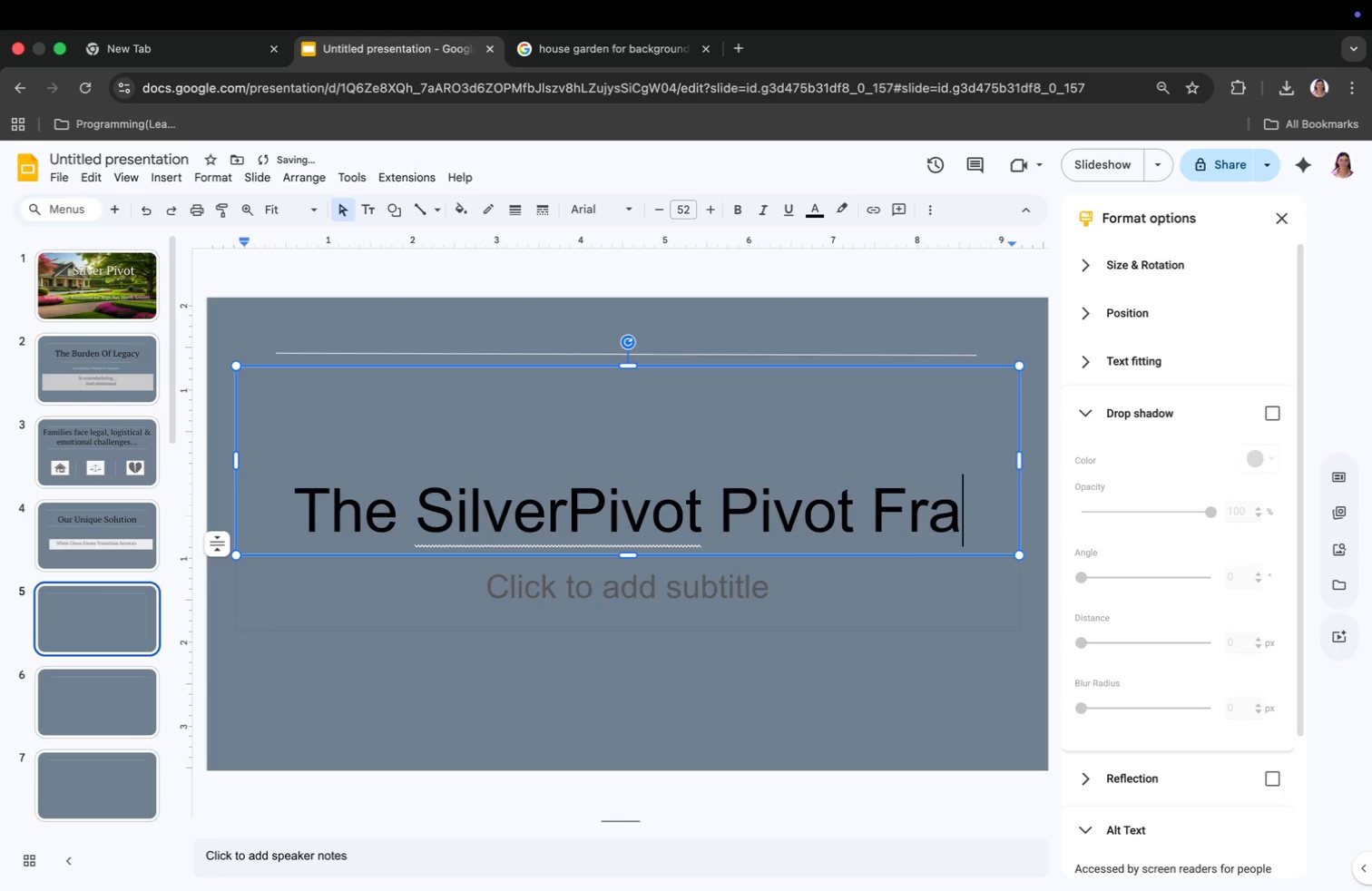 
type(The Si;l)
key(Backspace)
key(Backspace)
type(lverPivot Pivot fra)
key(Backspace)
key(Backspace)
key(Backspace)
type(Framwork)
 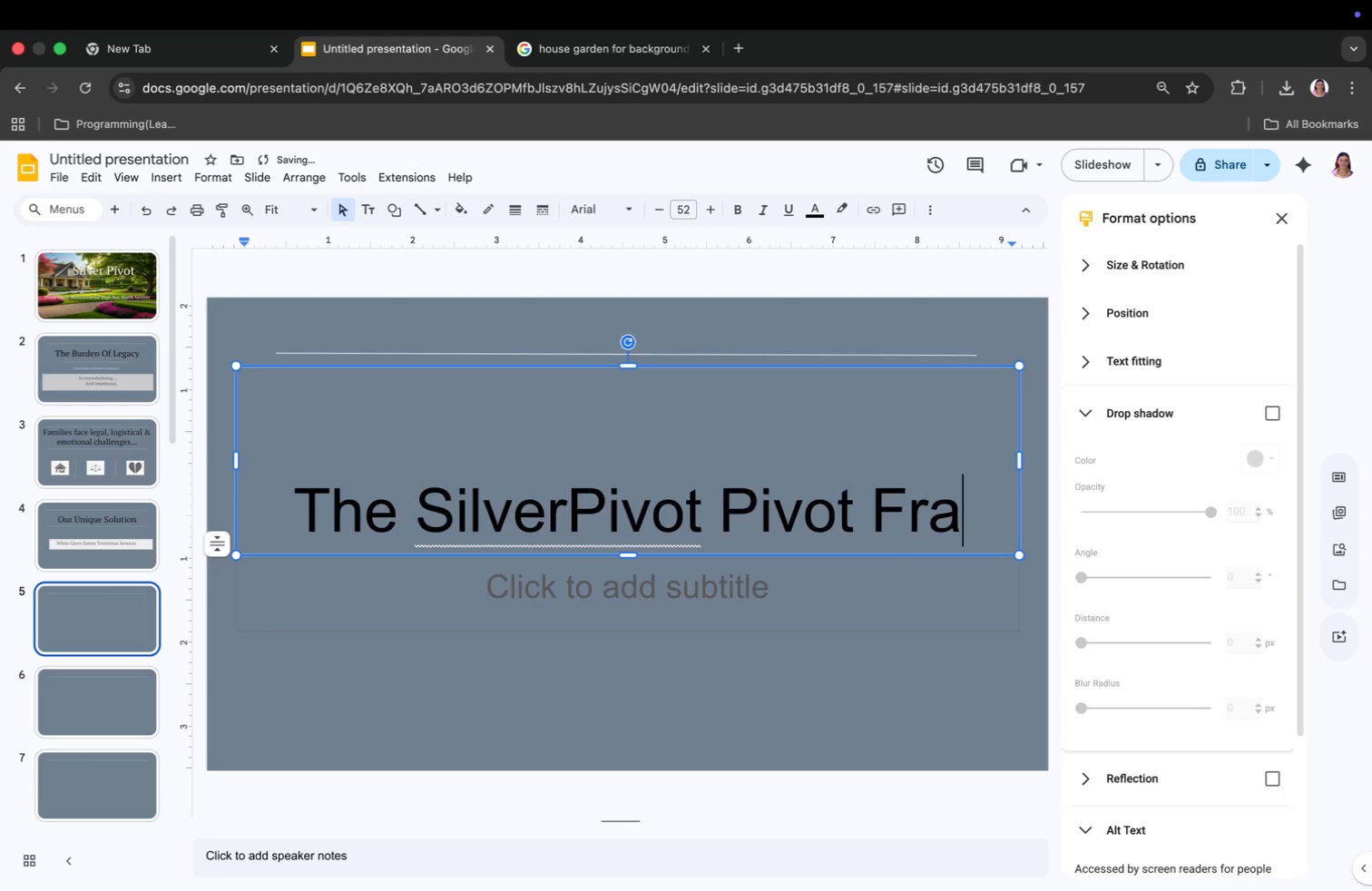 
left_click([544, 505])
 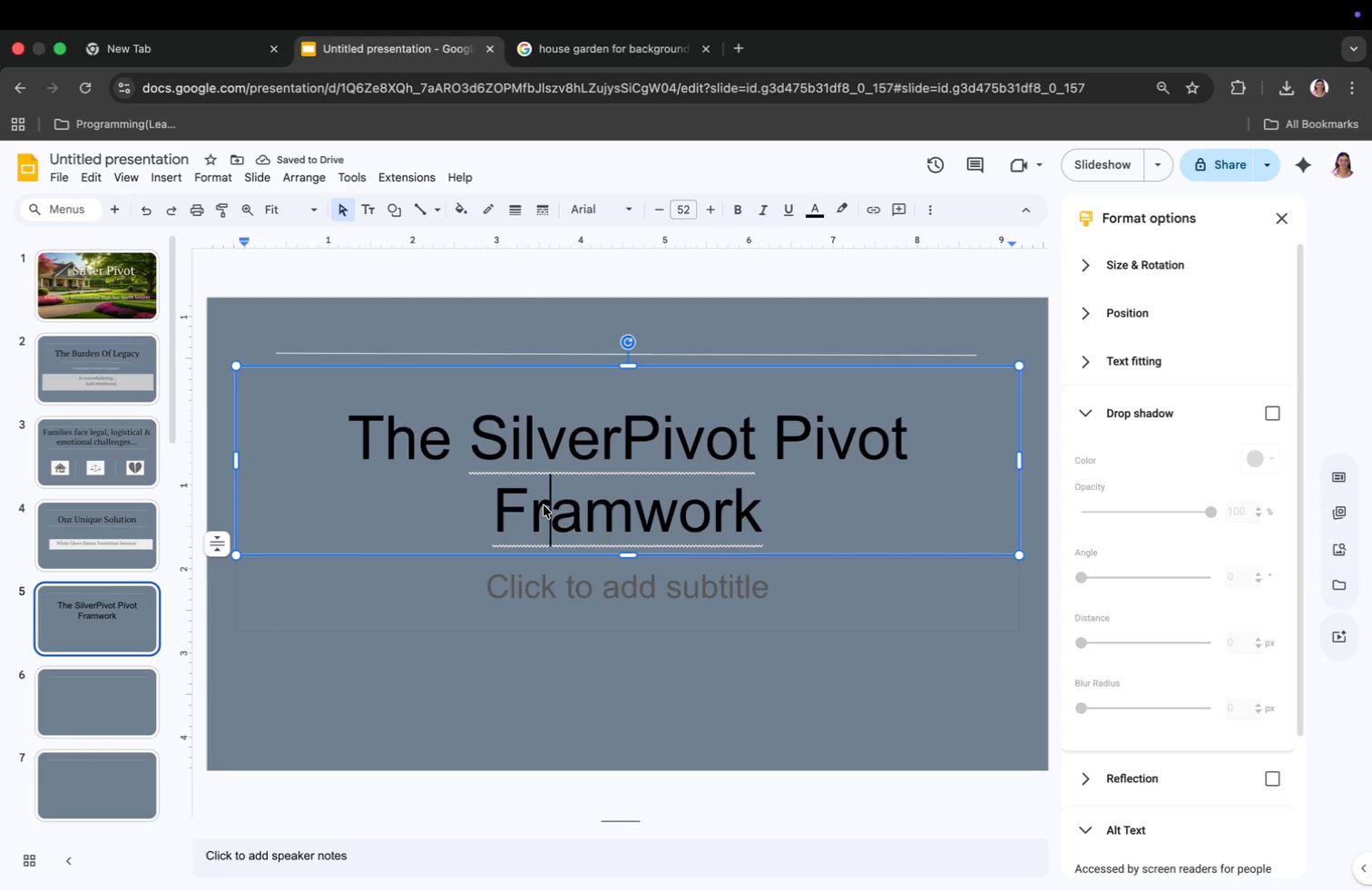 
key(Meta+CommandLeft)
 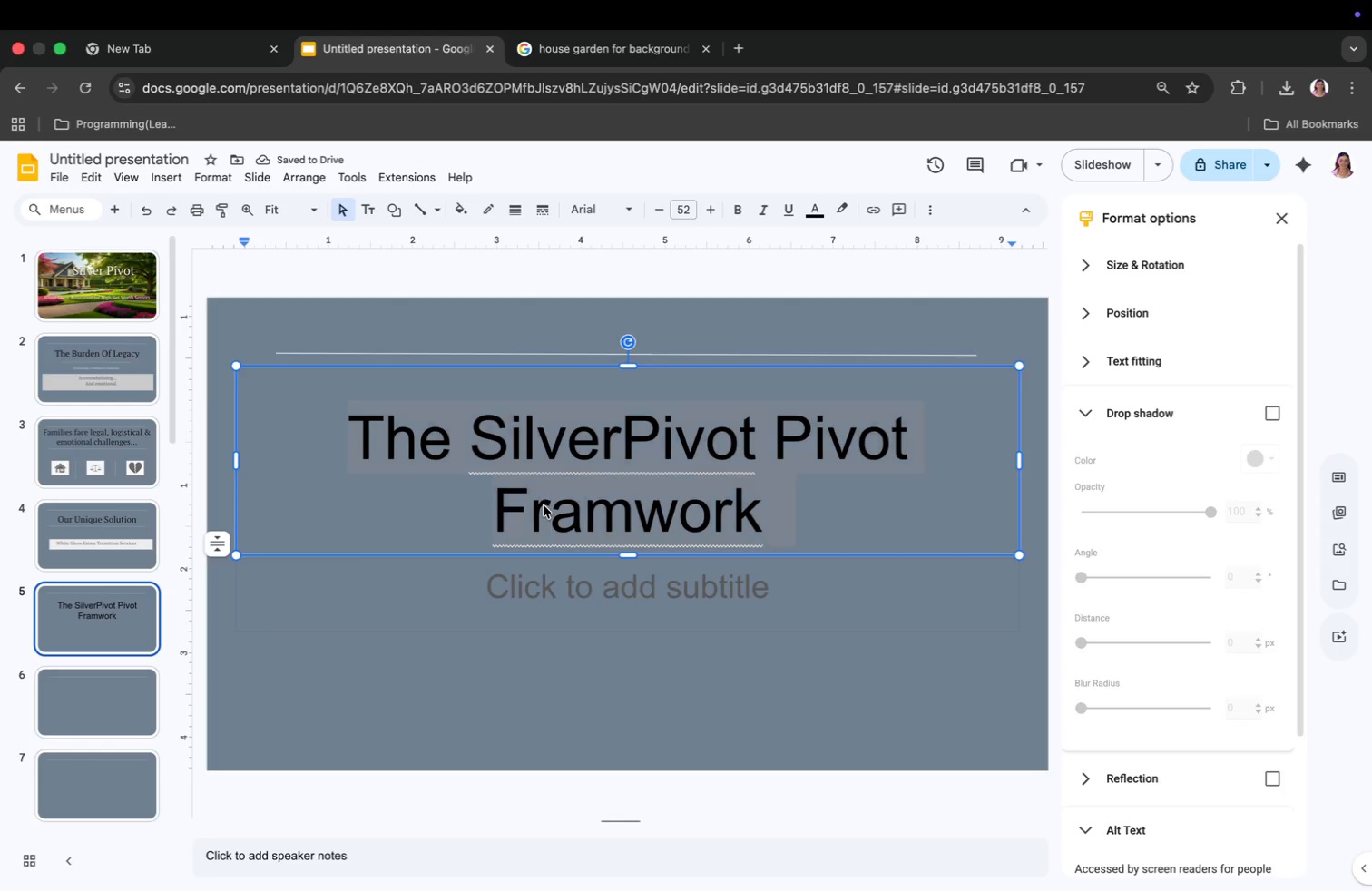 
key(Meta+A)
 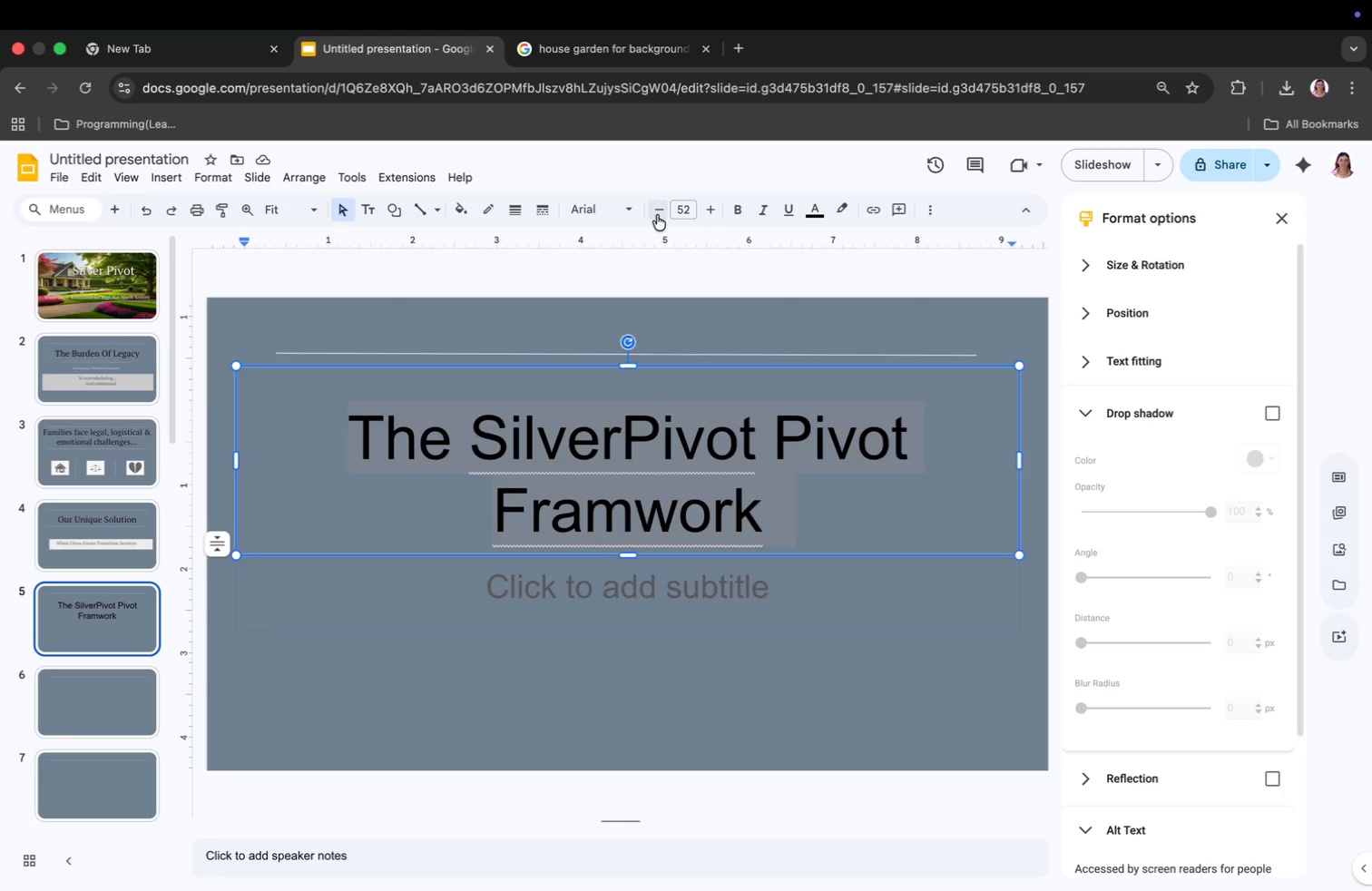 
double_click([657, 213])
 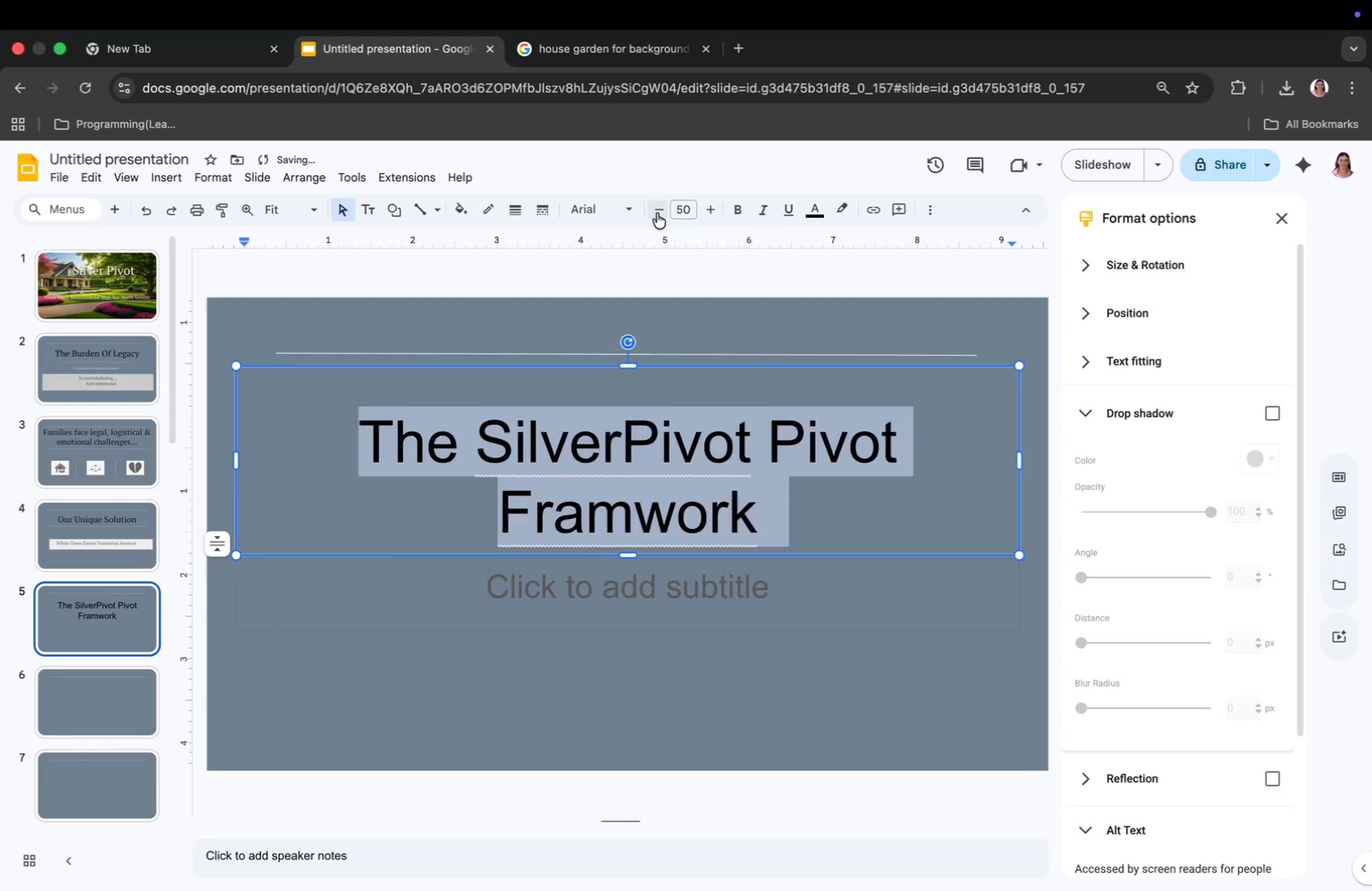 
triple_click([657, 213])
 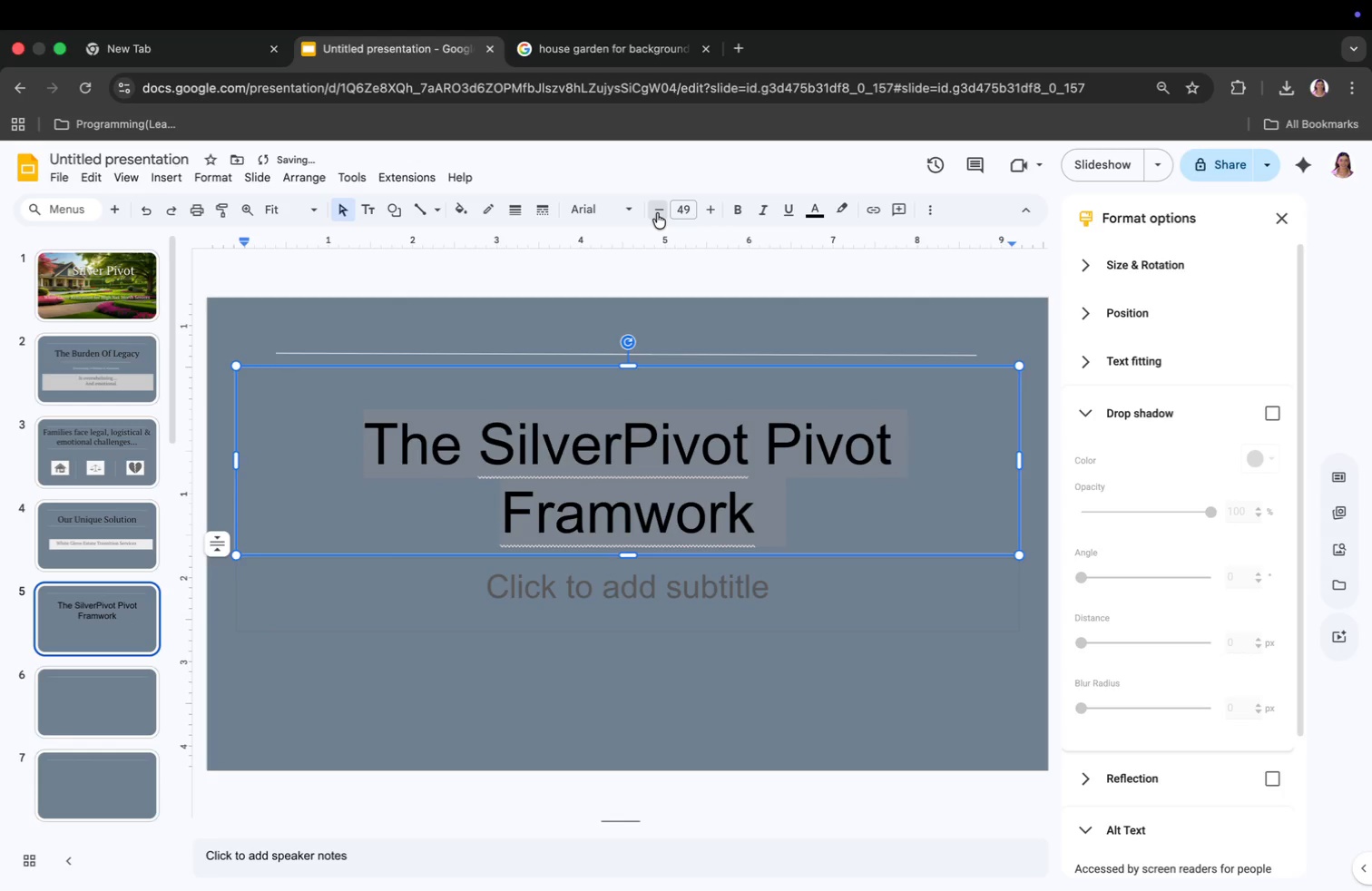 
triple_click([657, 213])
 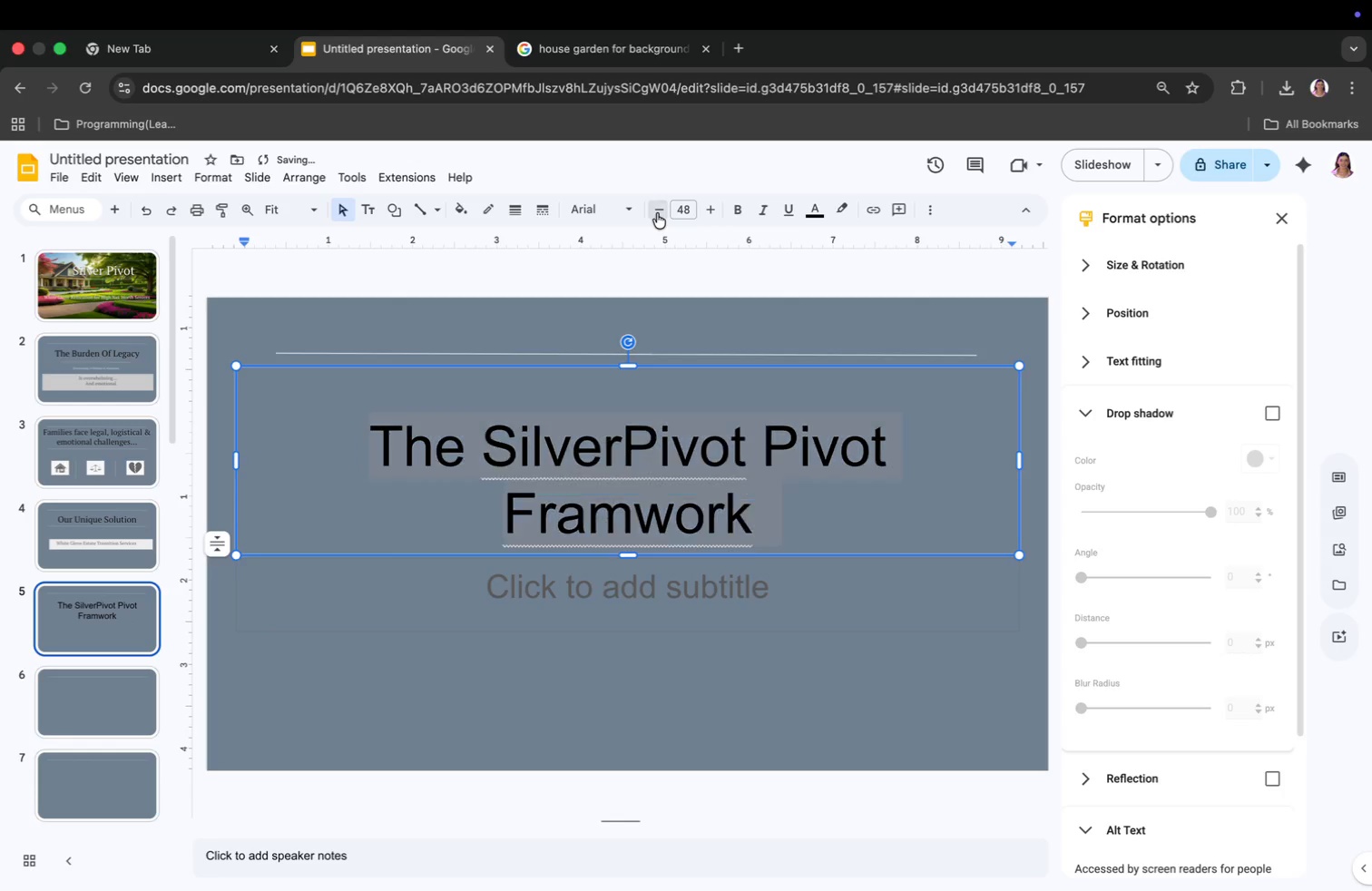 
triple_click([657, 213])
 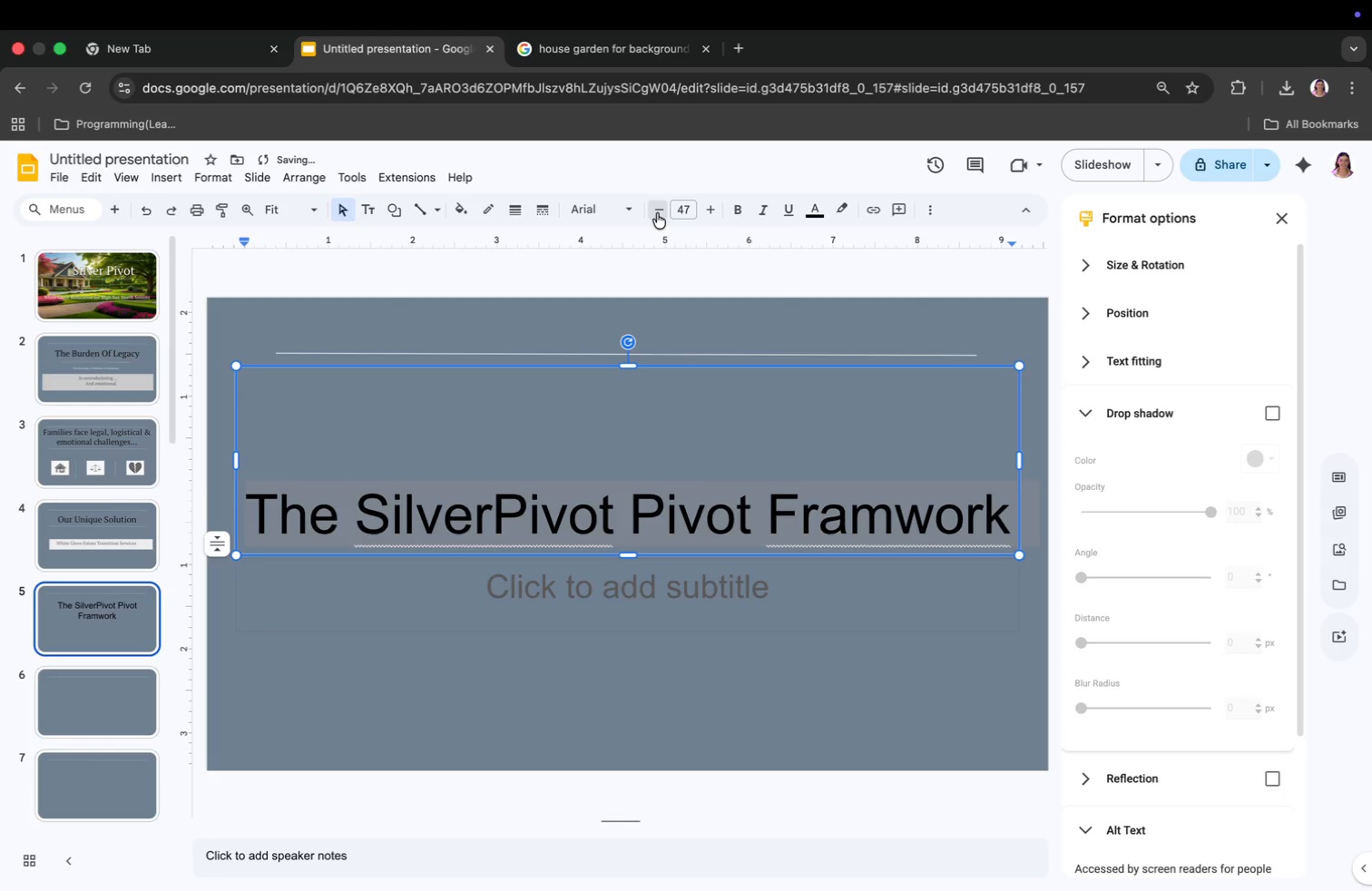 
triple_click([657, 213])
 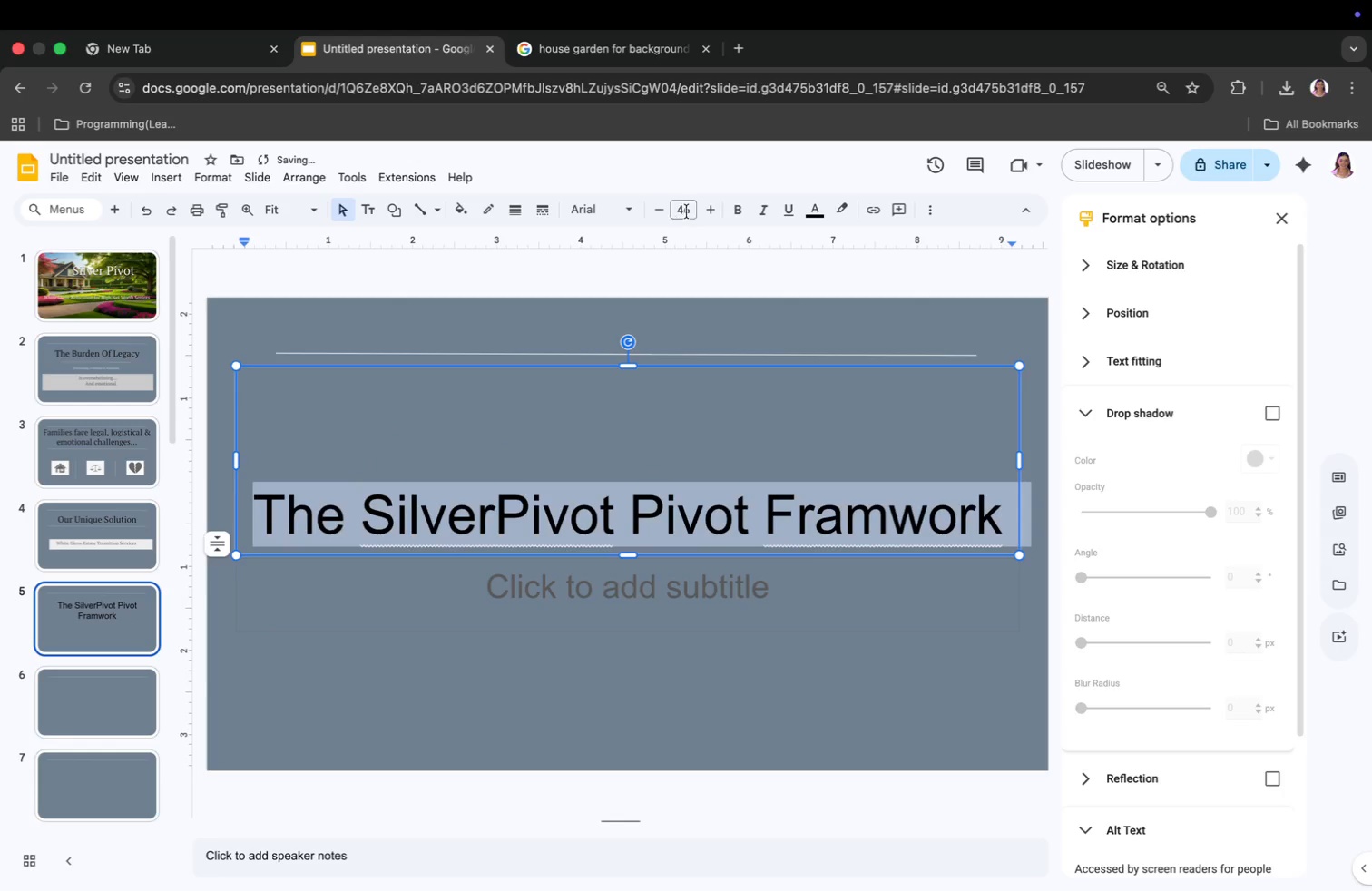 
left_click([708, 211])
 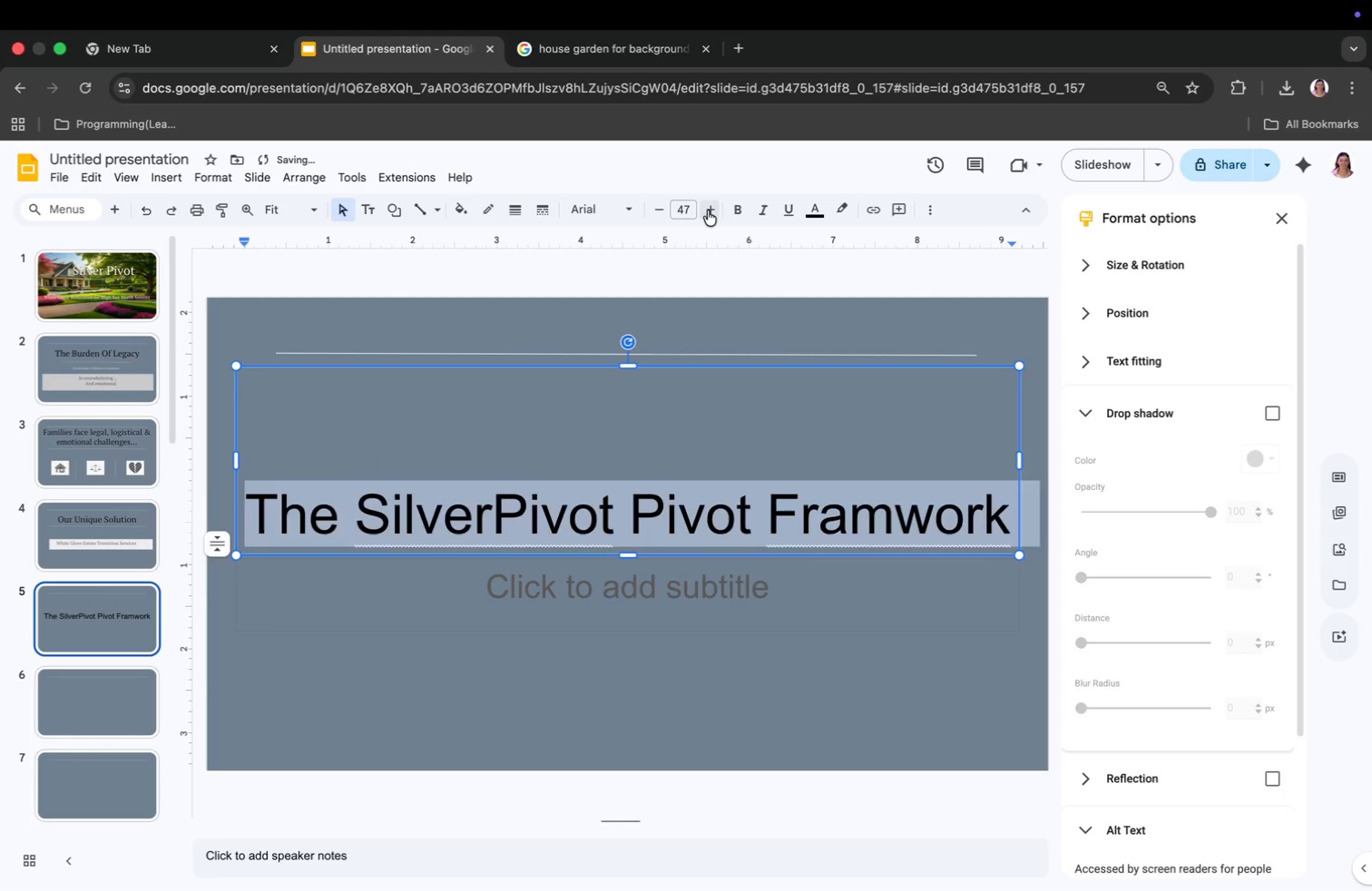 
left_click([708, 211])
 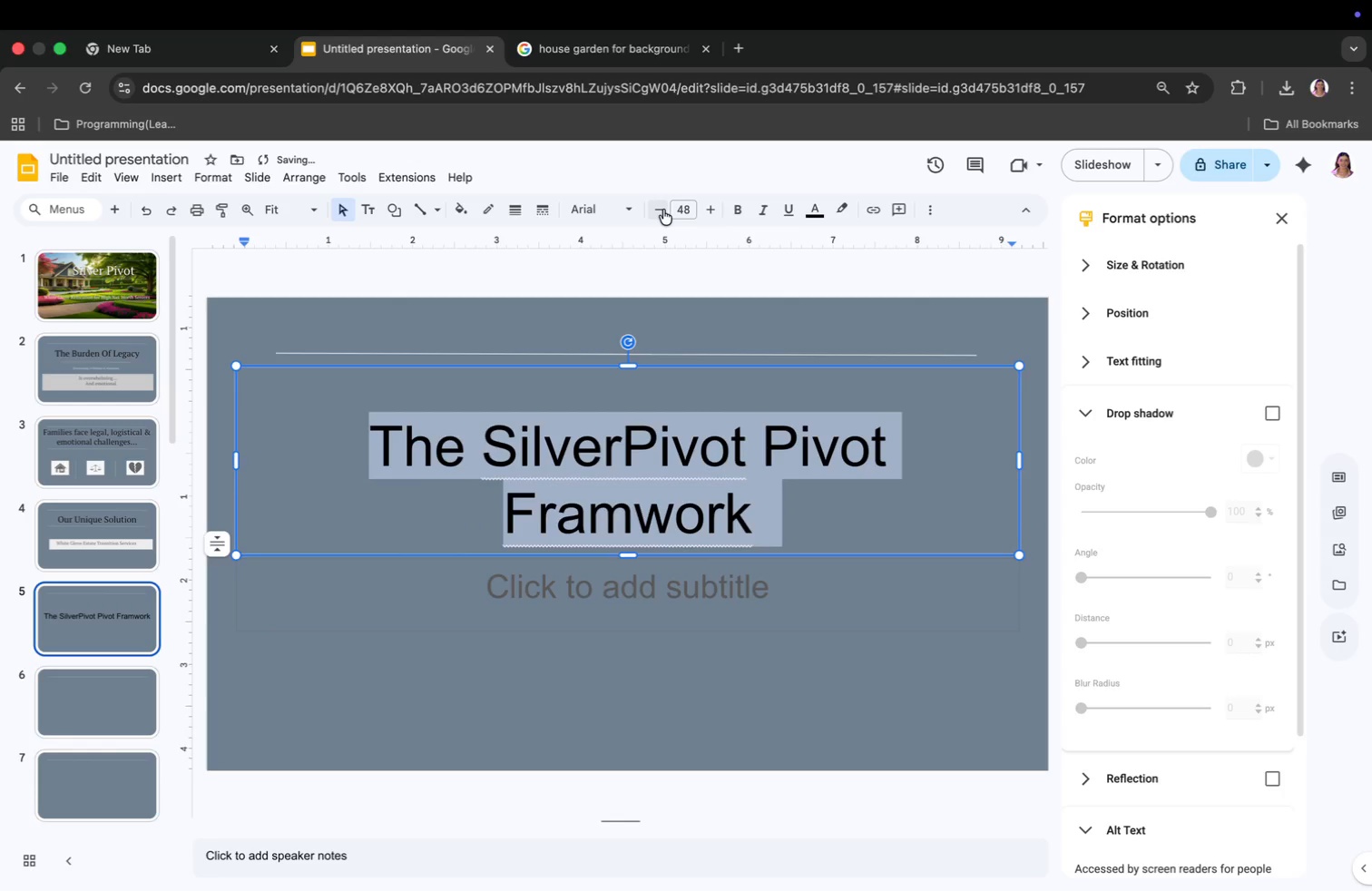 
left_click([662, 210])
 